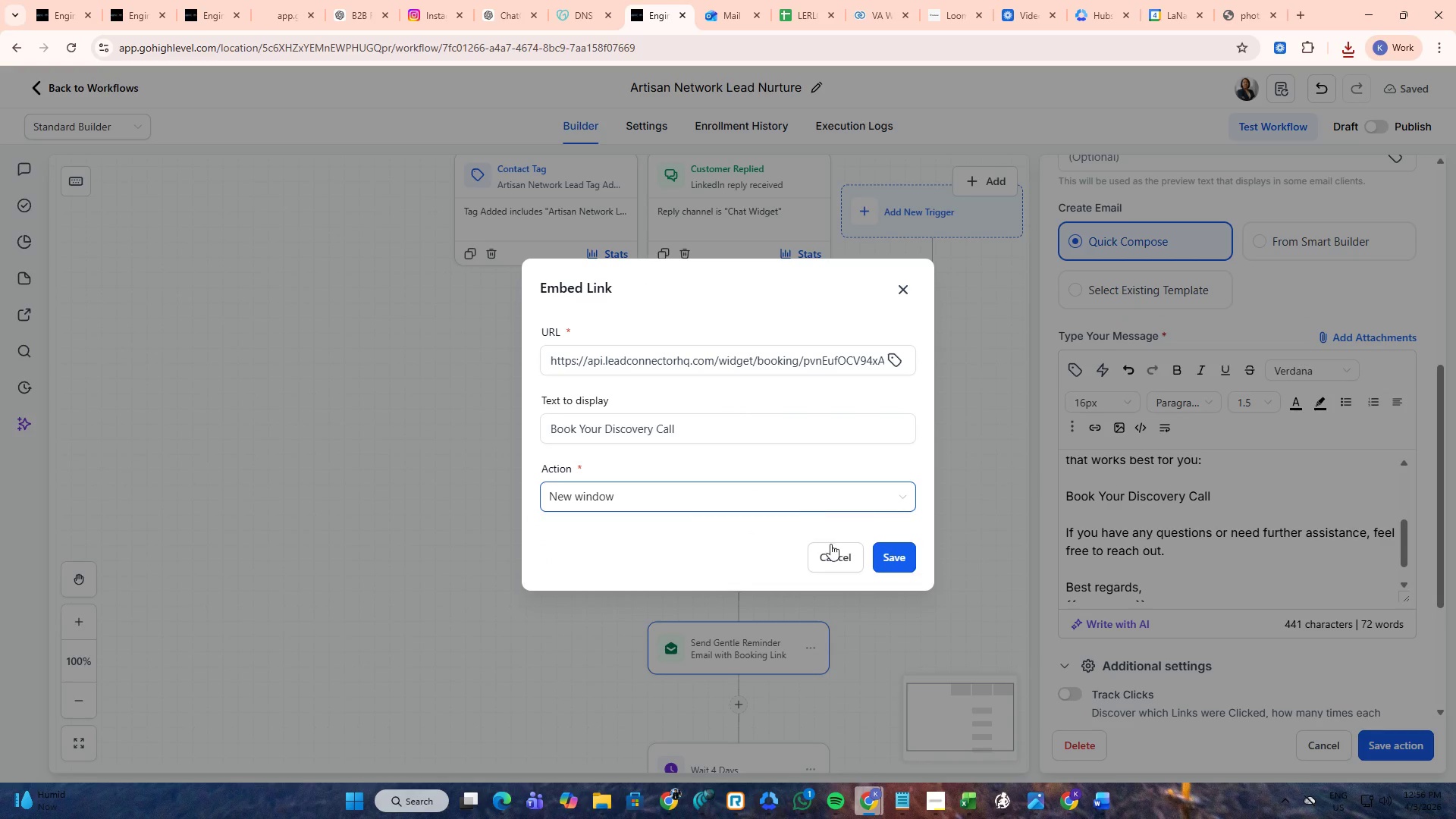 
left_click([881, 554])
 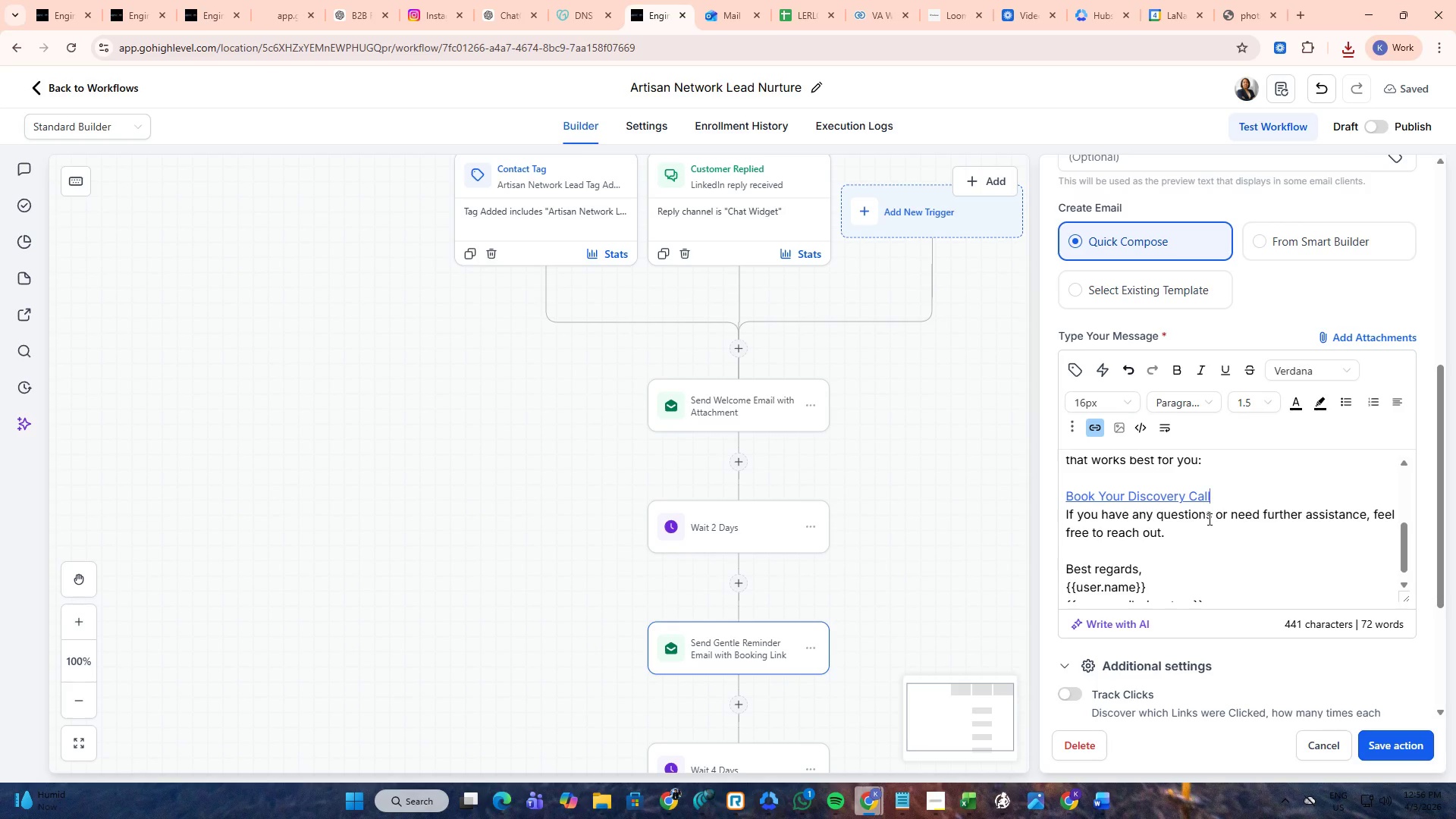 
key(NumpadEnter)
 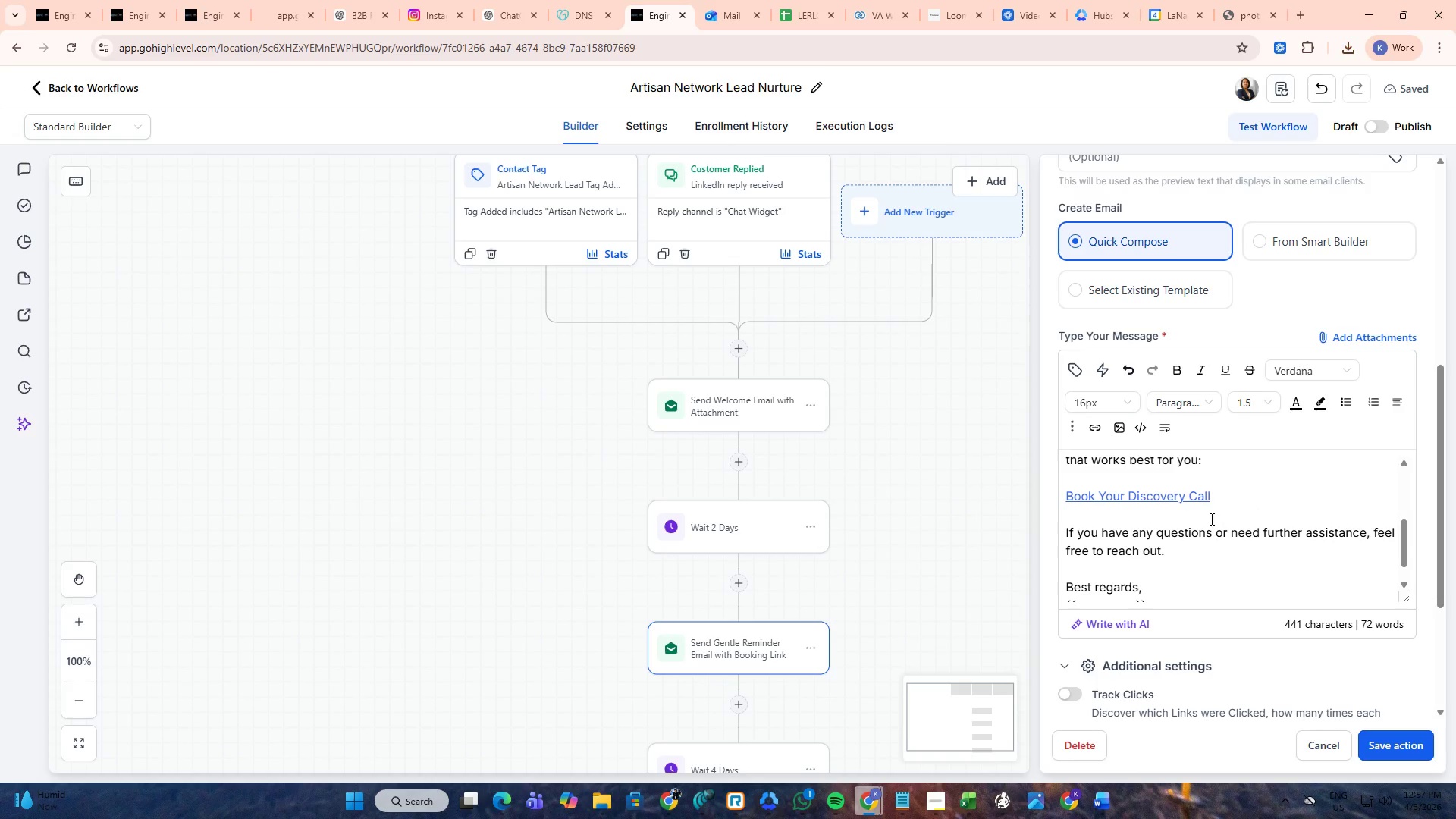 
scroll: coordinate [1211, 574], scroll_direction: down, amount: 4.0
 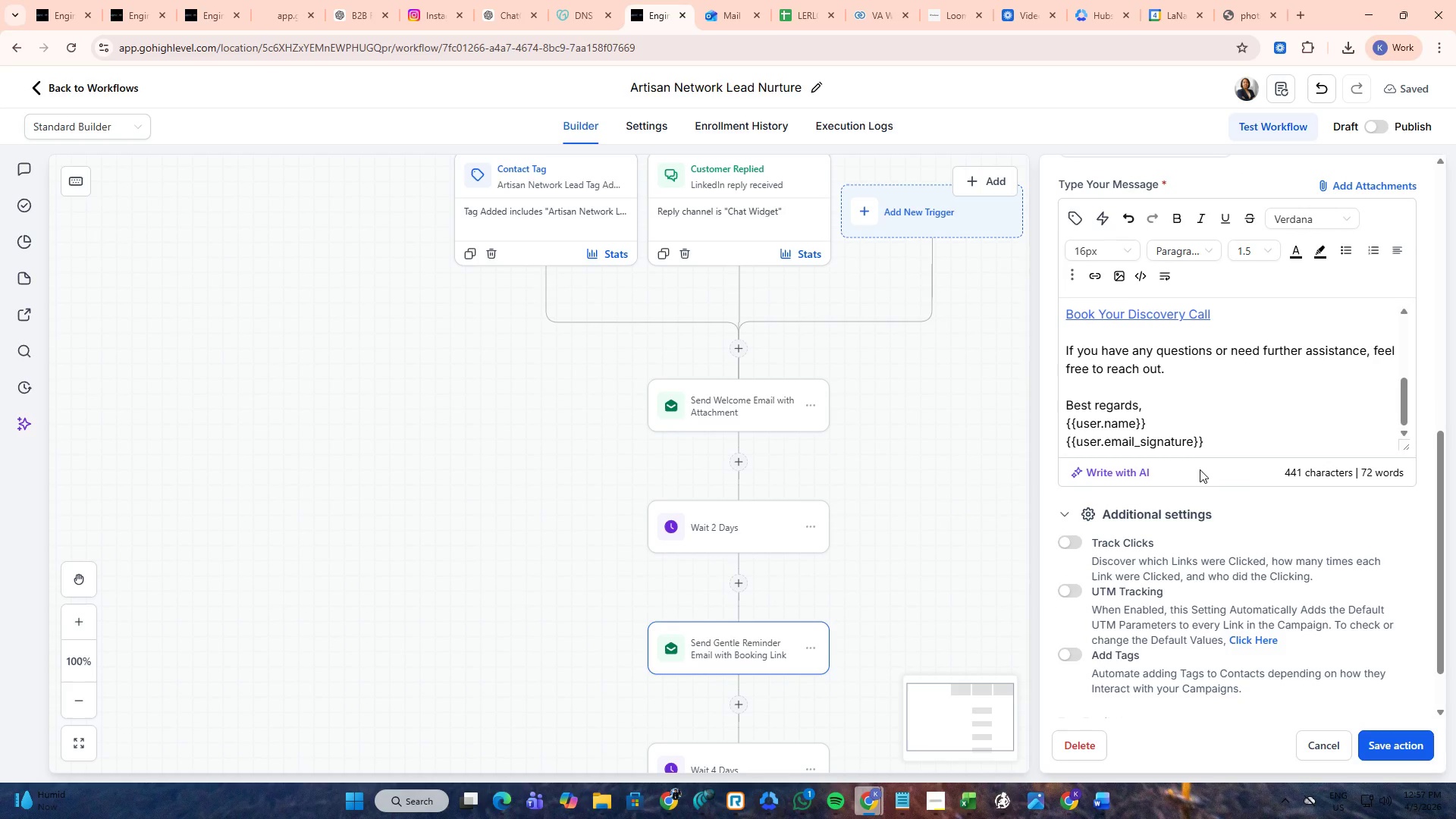 
scroll: coordinate [1047, 547], scroll_direction: up, amount: 11.0
 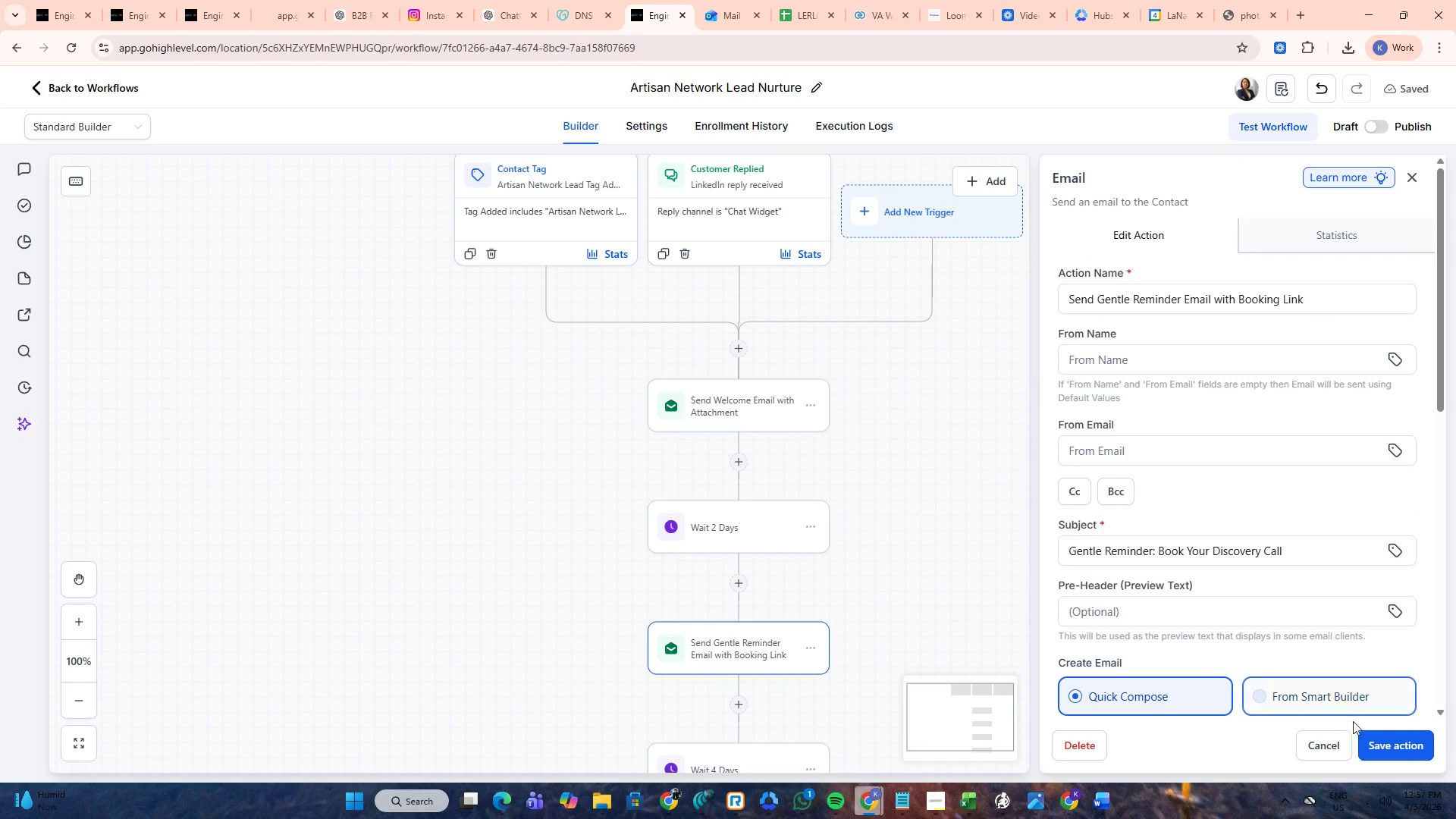 
left_click([1360, 733])
 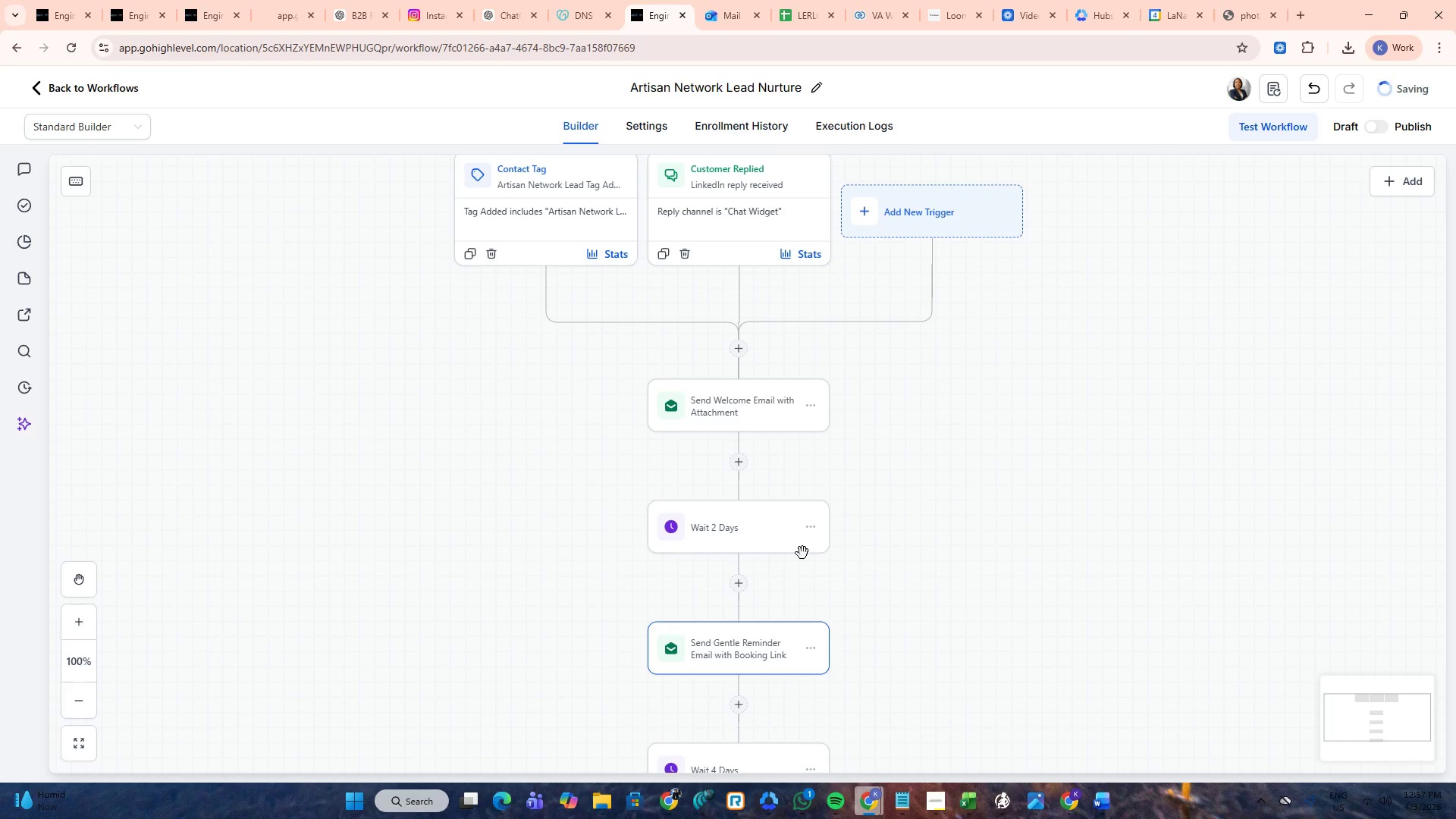 
left_click([710, 517])
 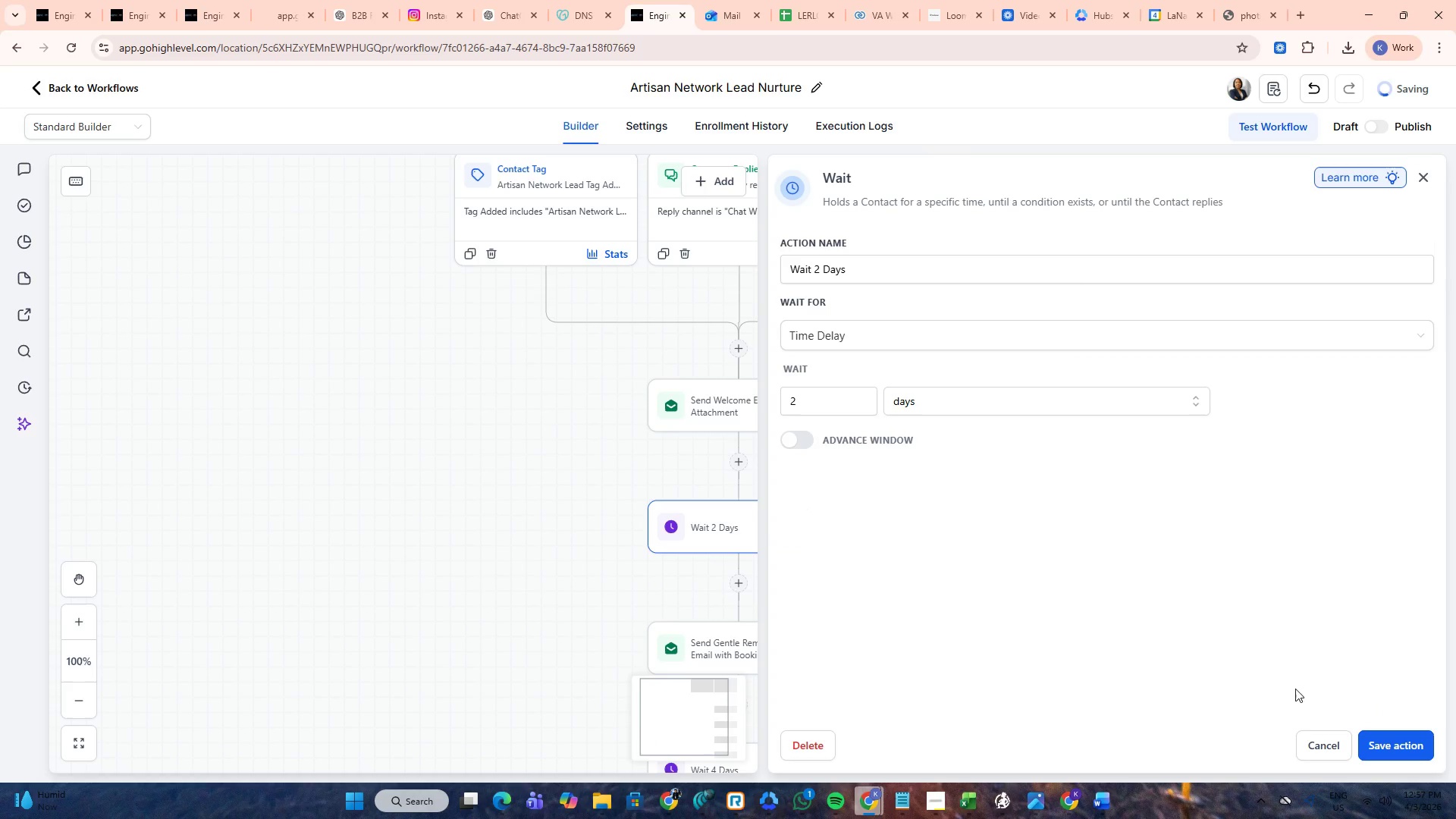 
left_click([1305, 738])
 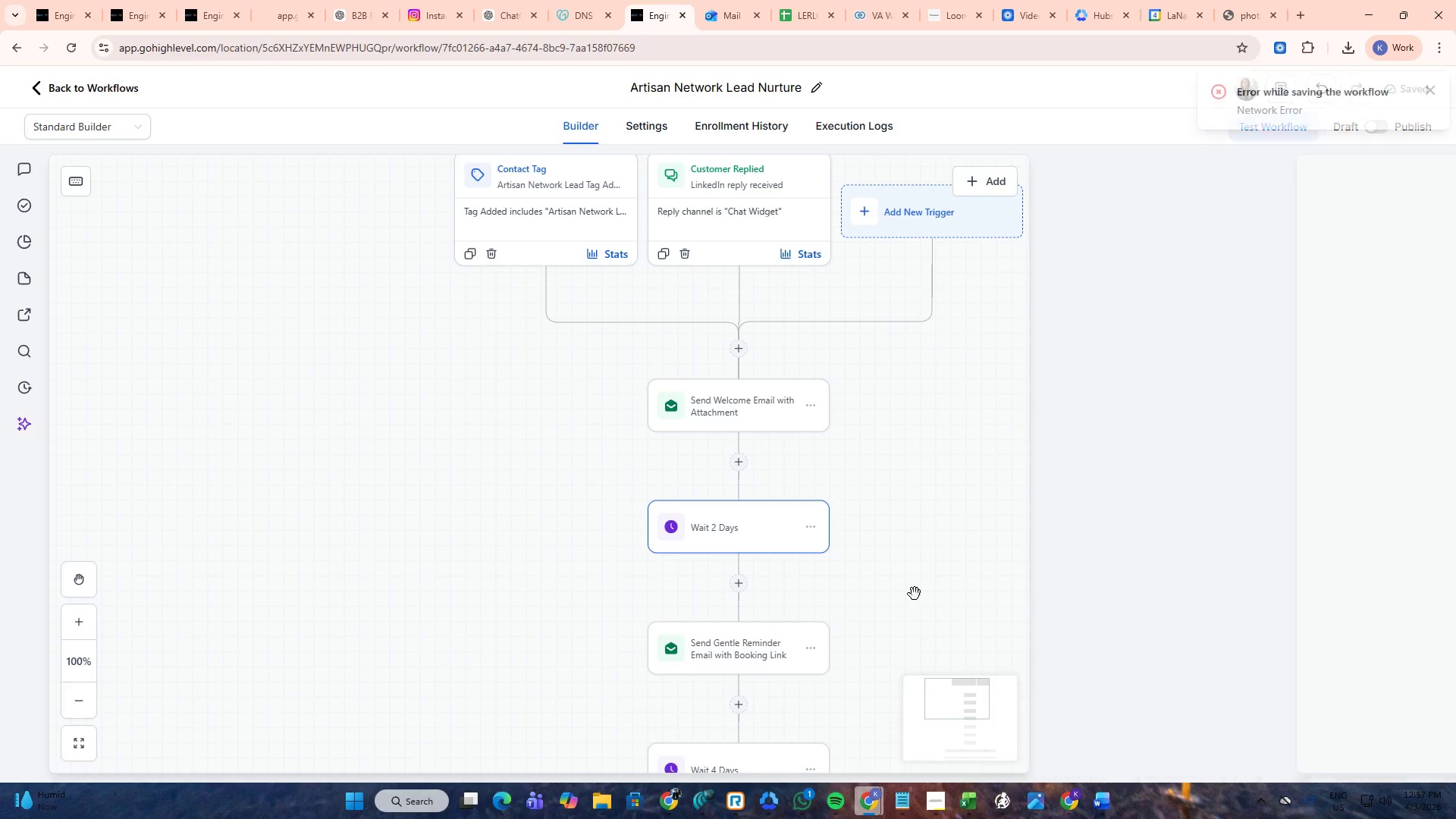 
scroll: coordinate [909, 592], scroll_direction: down, amount: 2.0
 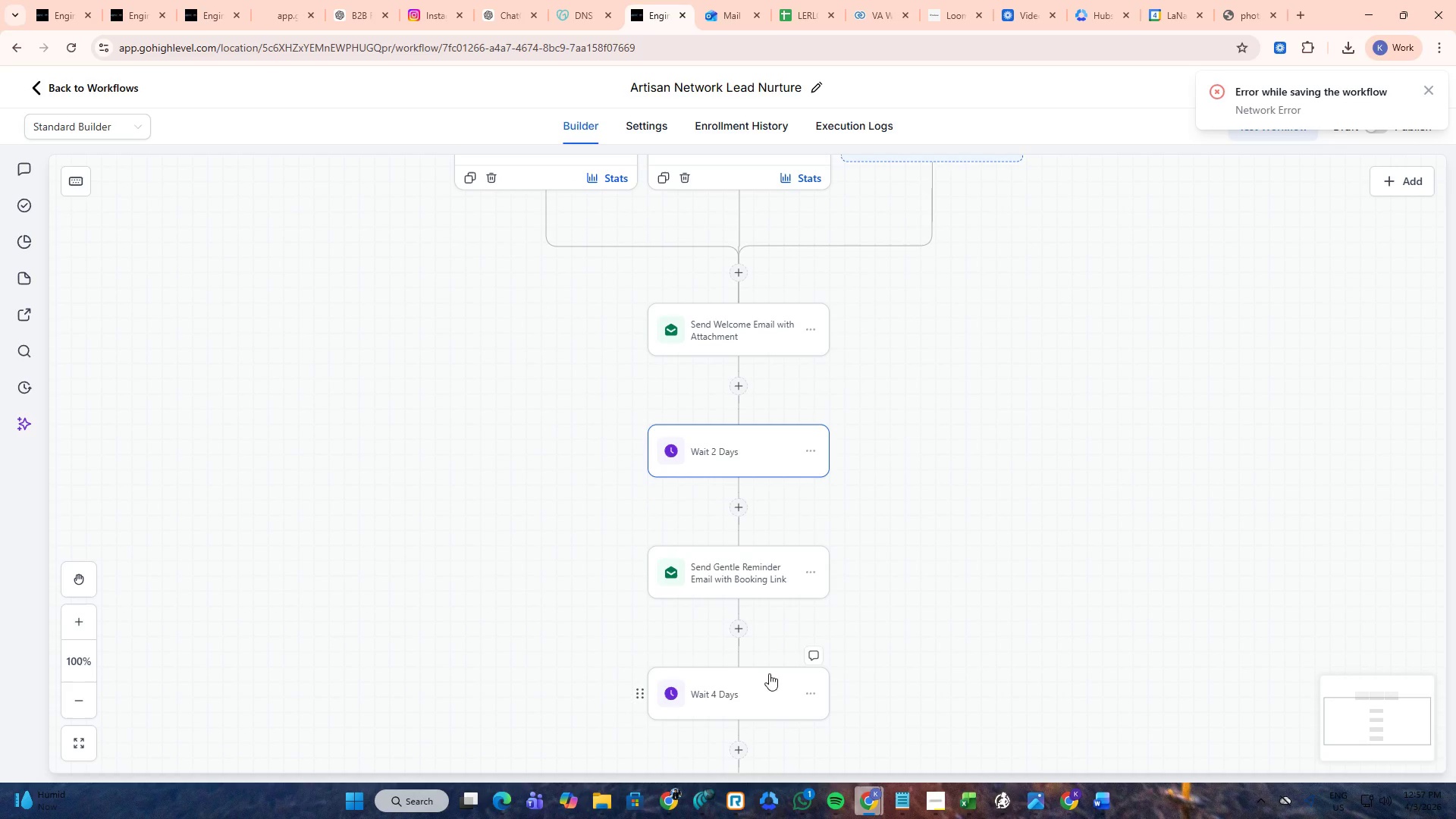 
left_click([761, 686])
 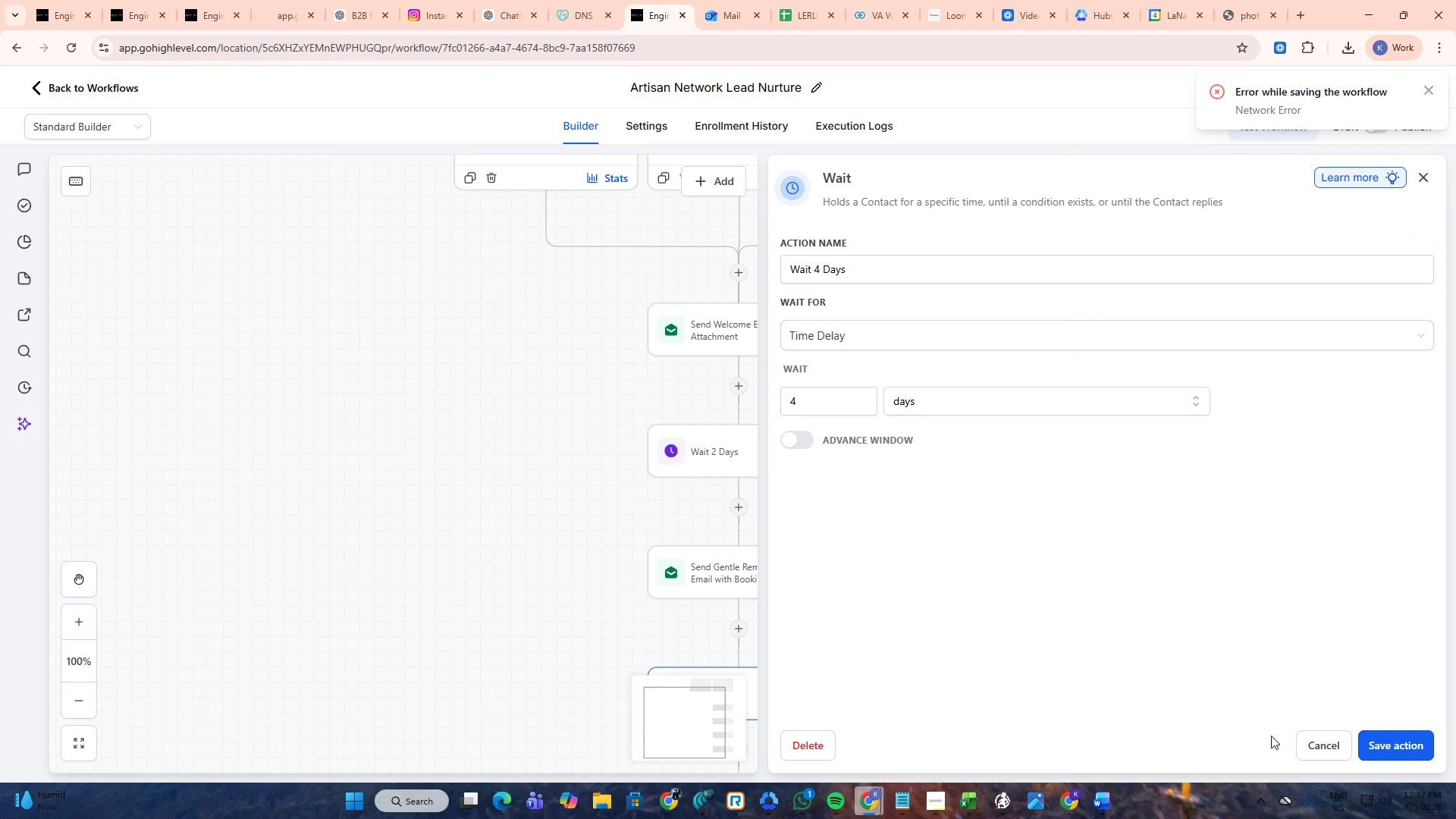 
left_click([1301, 747])
 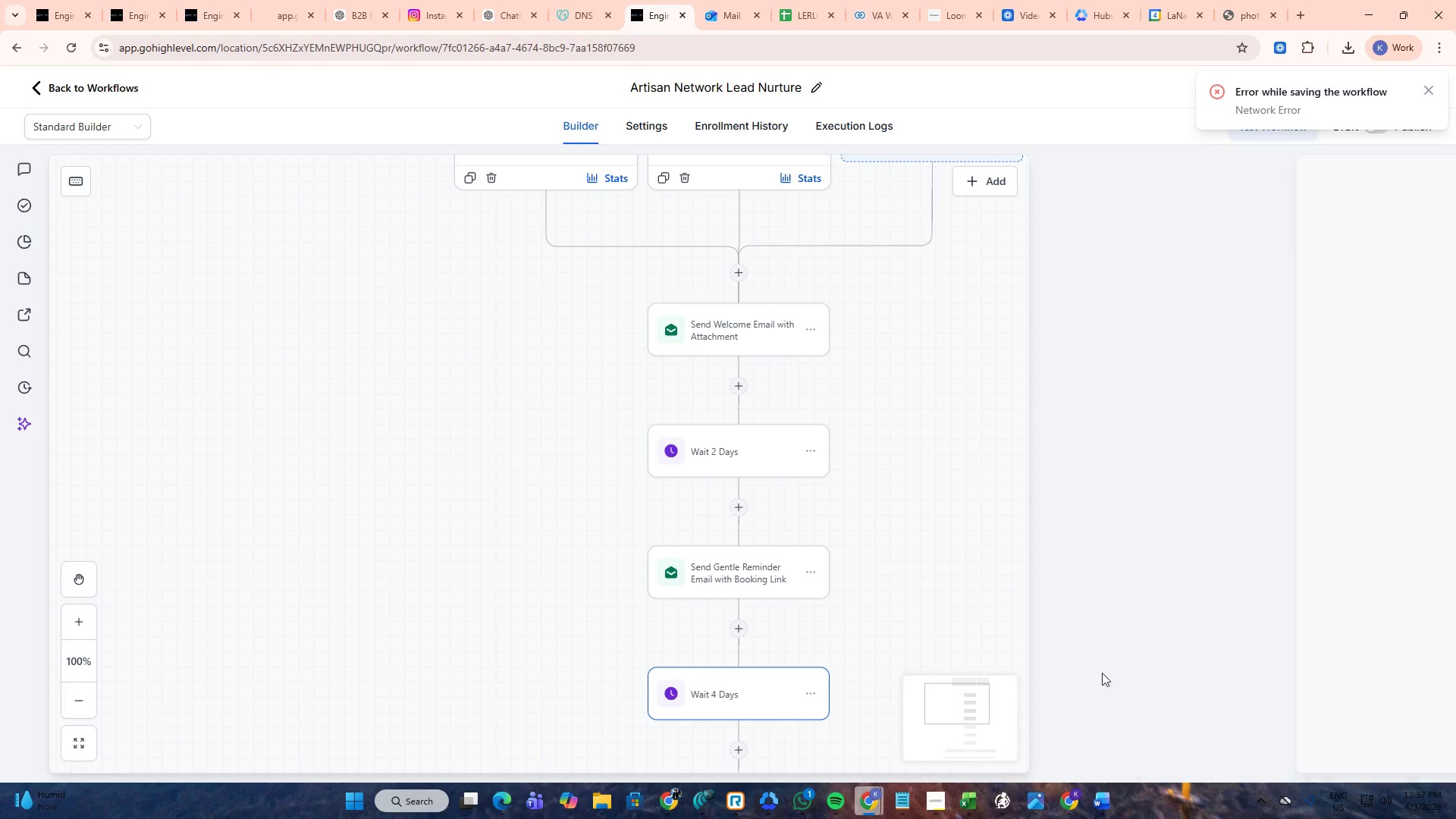 
scroll: coordinate [886, 610], scroll_direction: down, amount: 6.0
 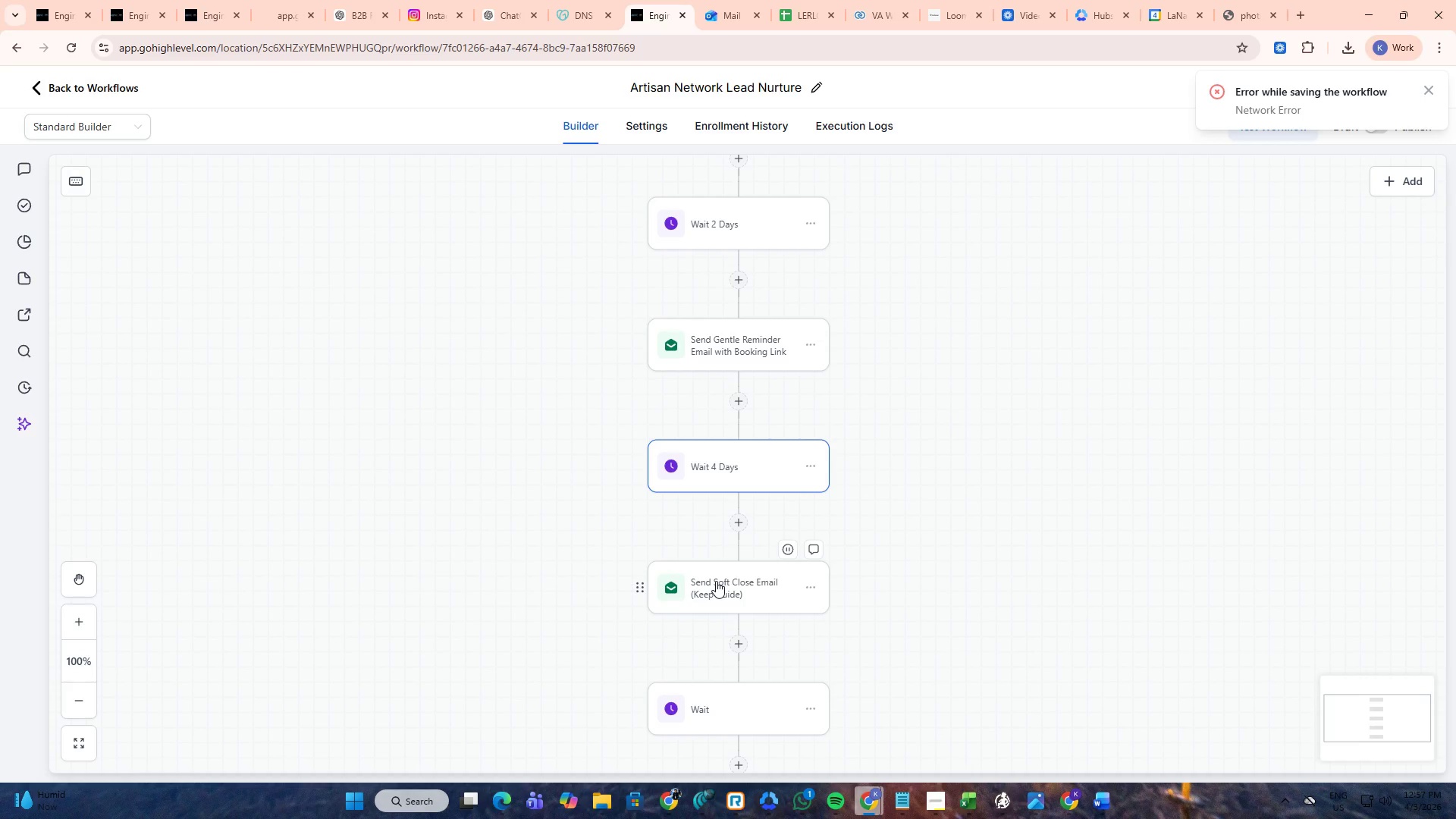 
left_click([716, 581])
 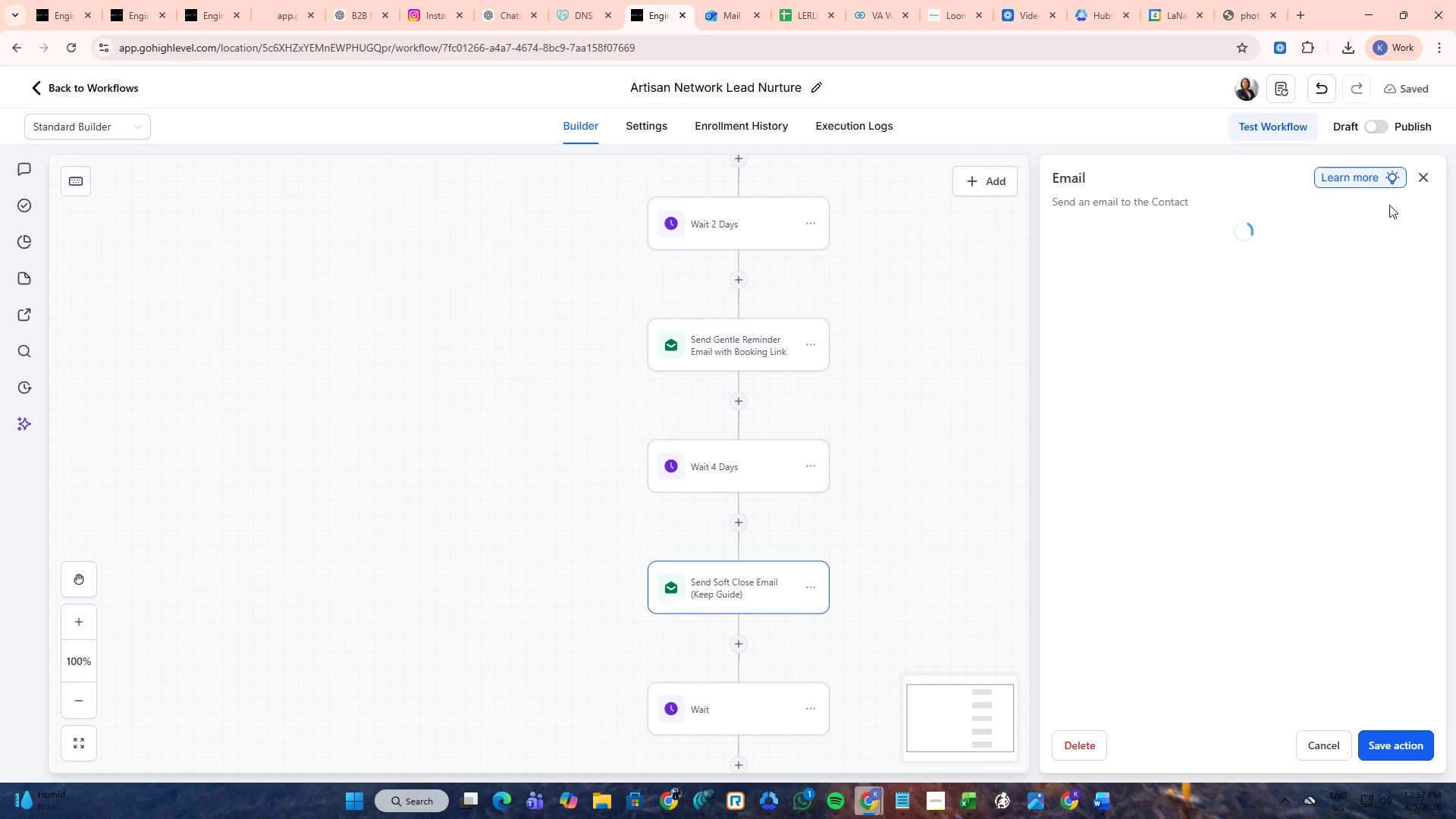 
left_click([1417, 180])
 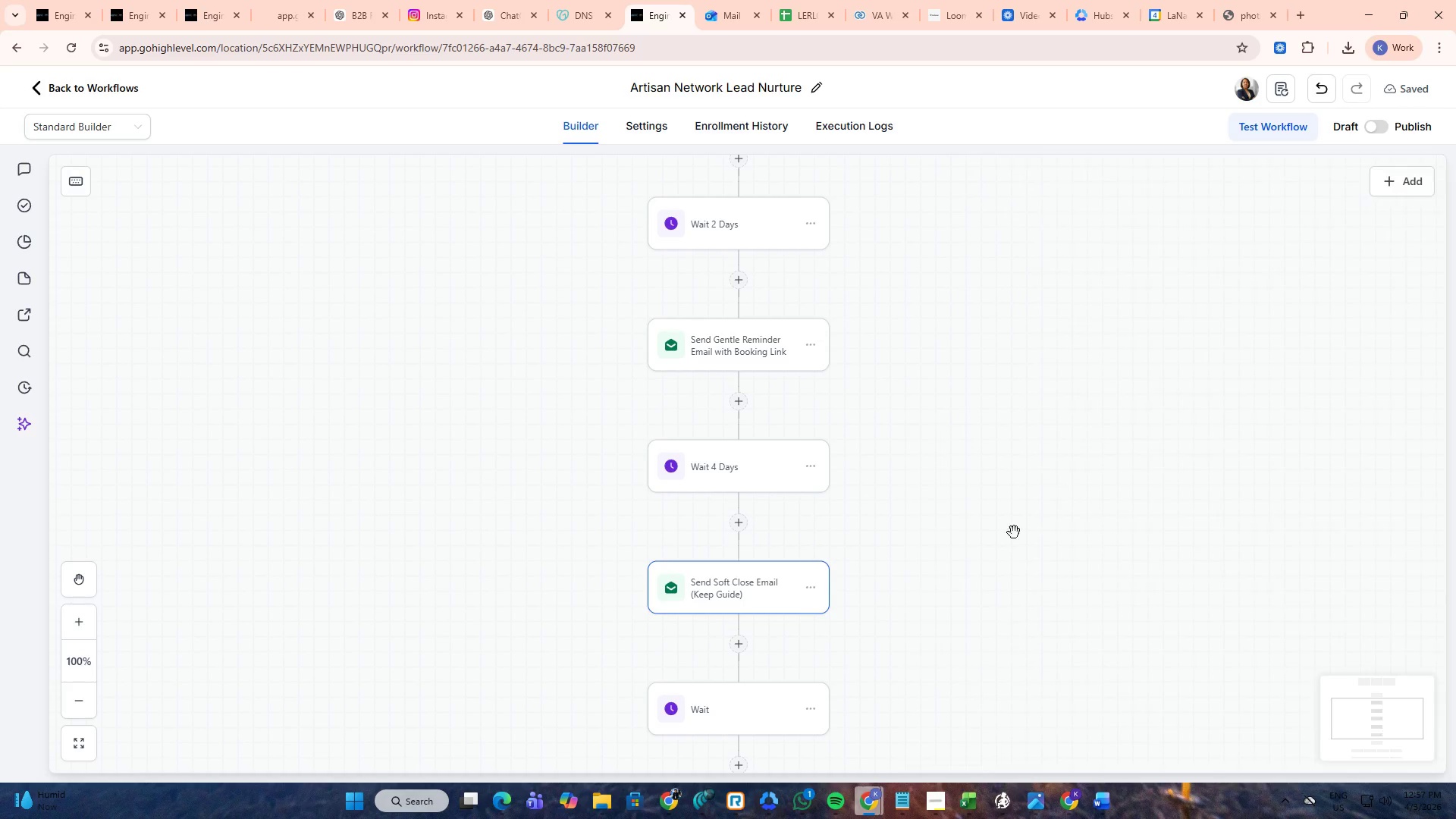 
scroll: coordinate [734, 633], scroll_direction: down, amount: 5.0
 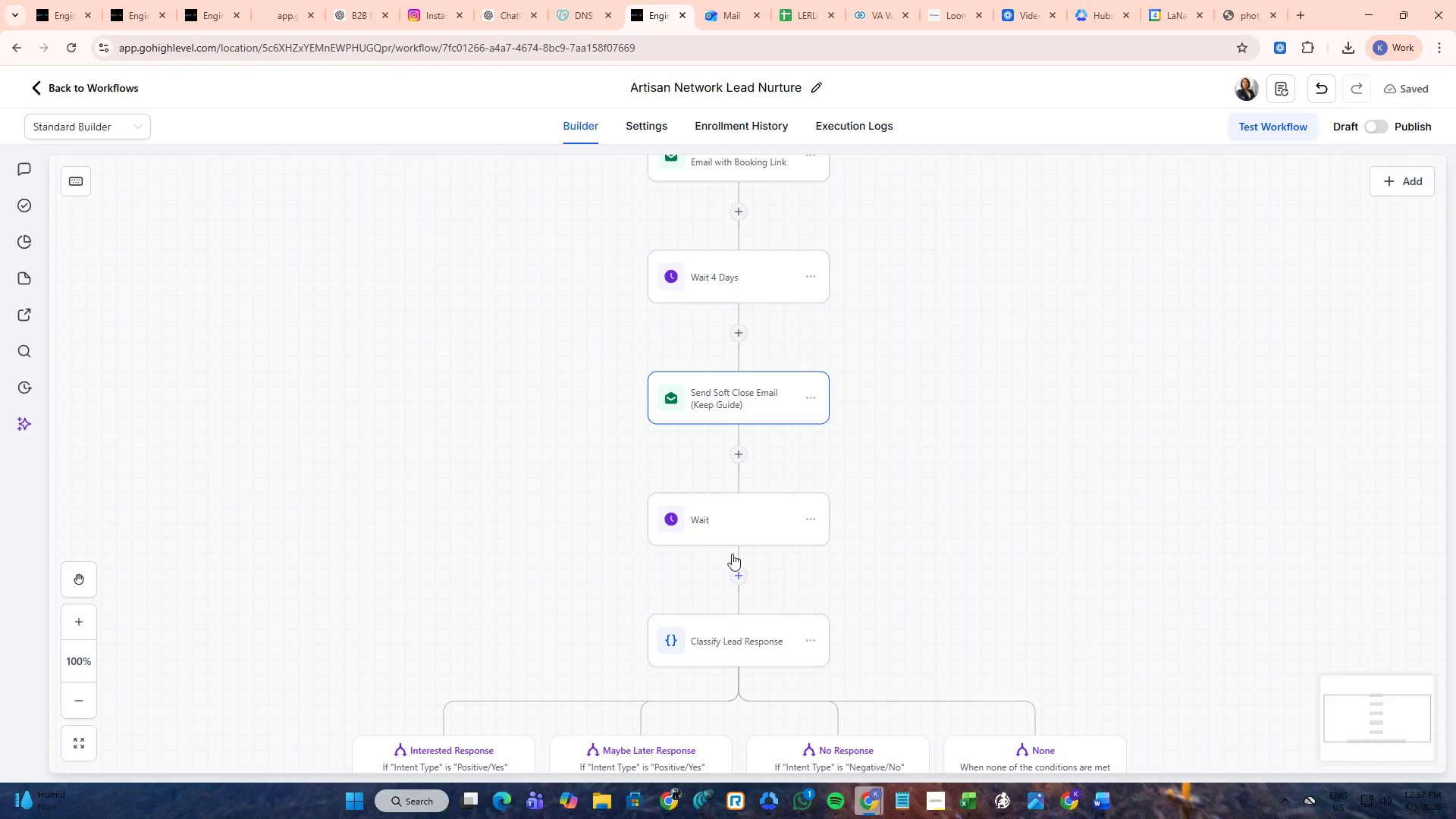 
mouse_move([749, 517])
 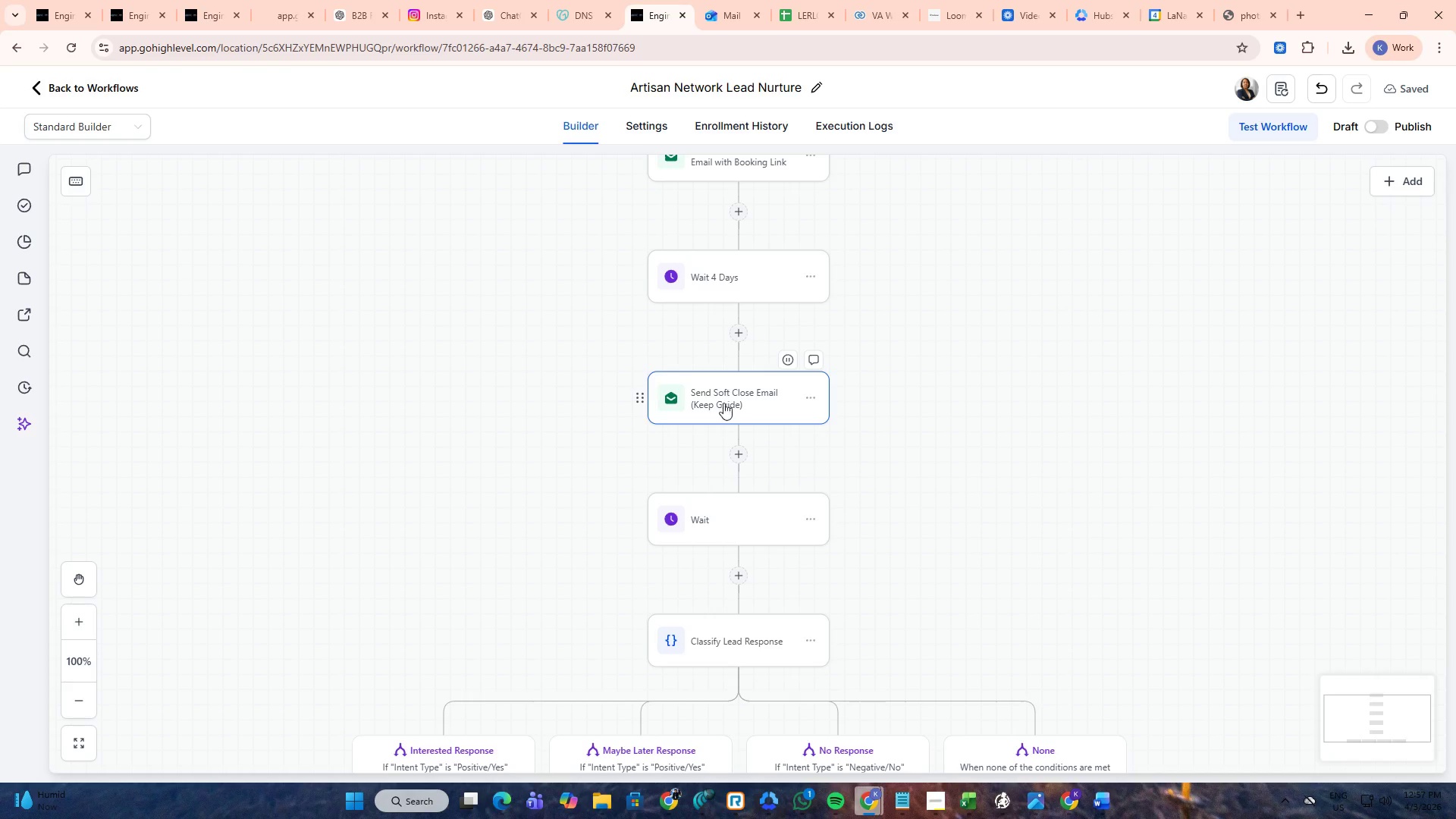 
left_click([723, 397])
 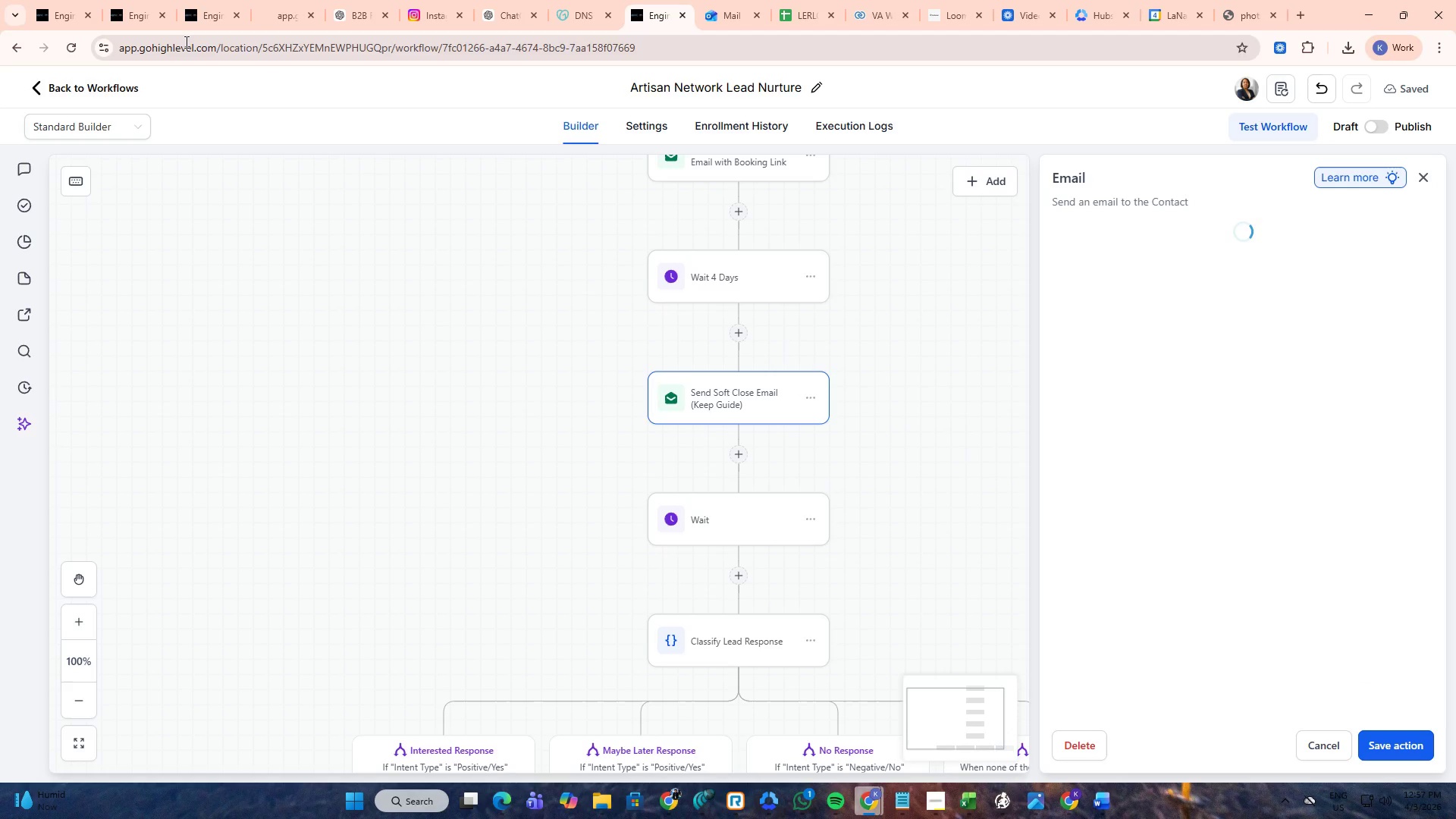 
wait(5.53)
 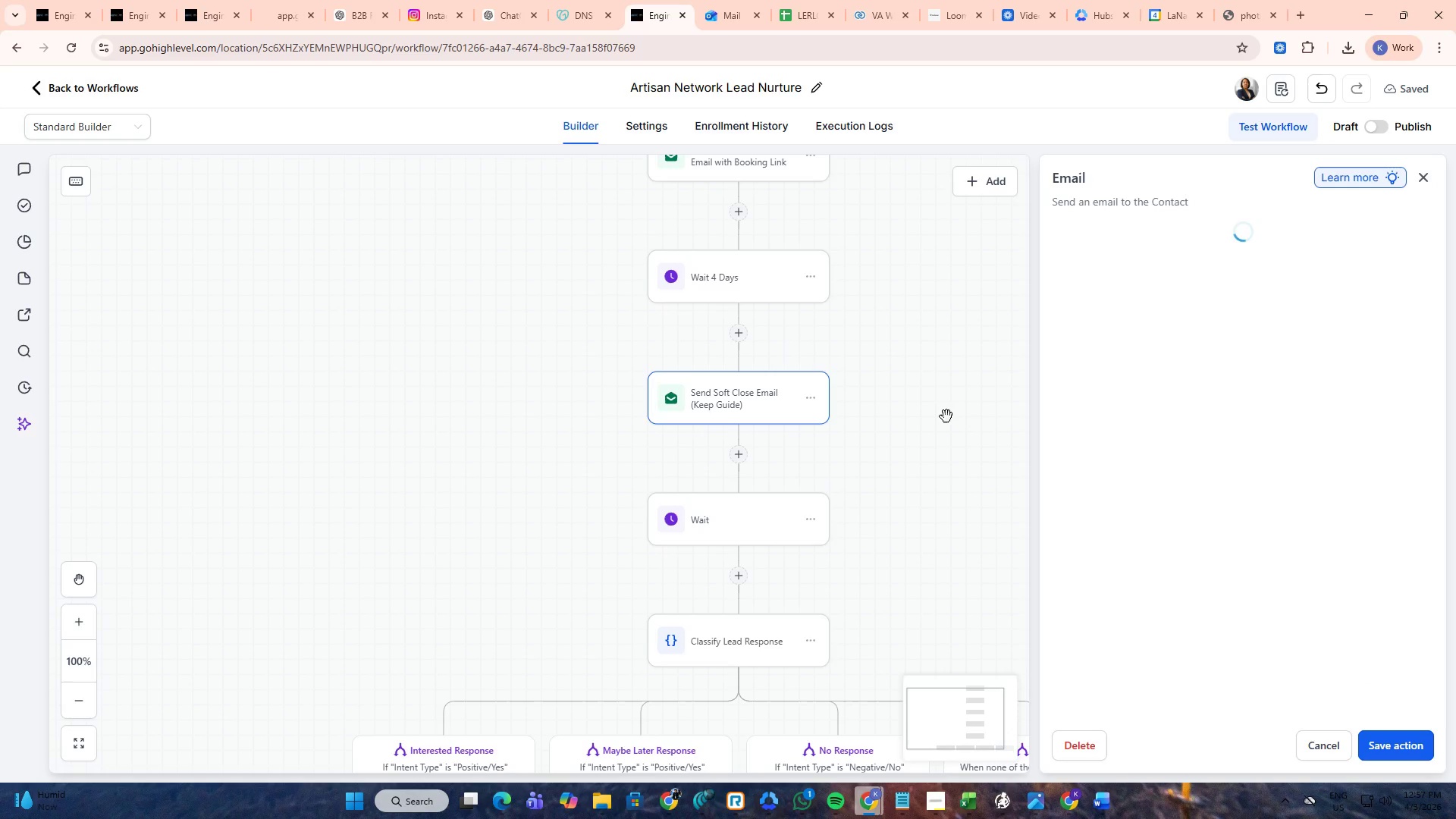 
left_click([670, 799])
 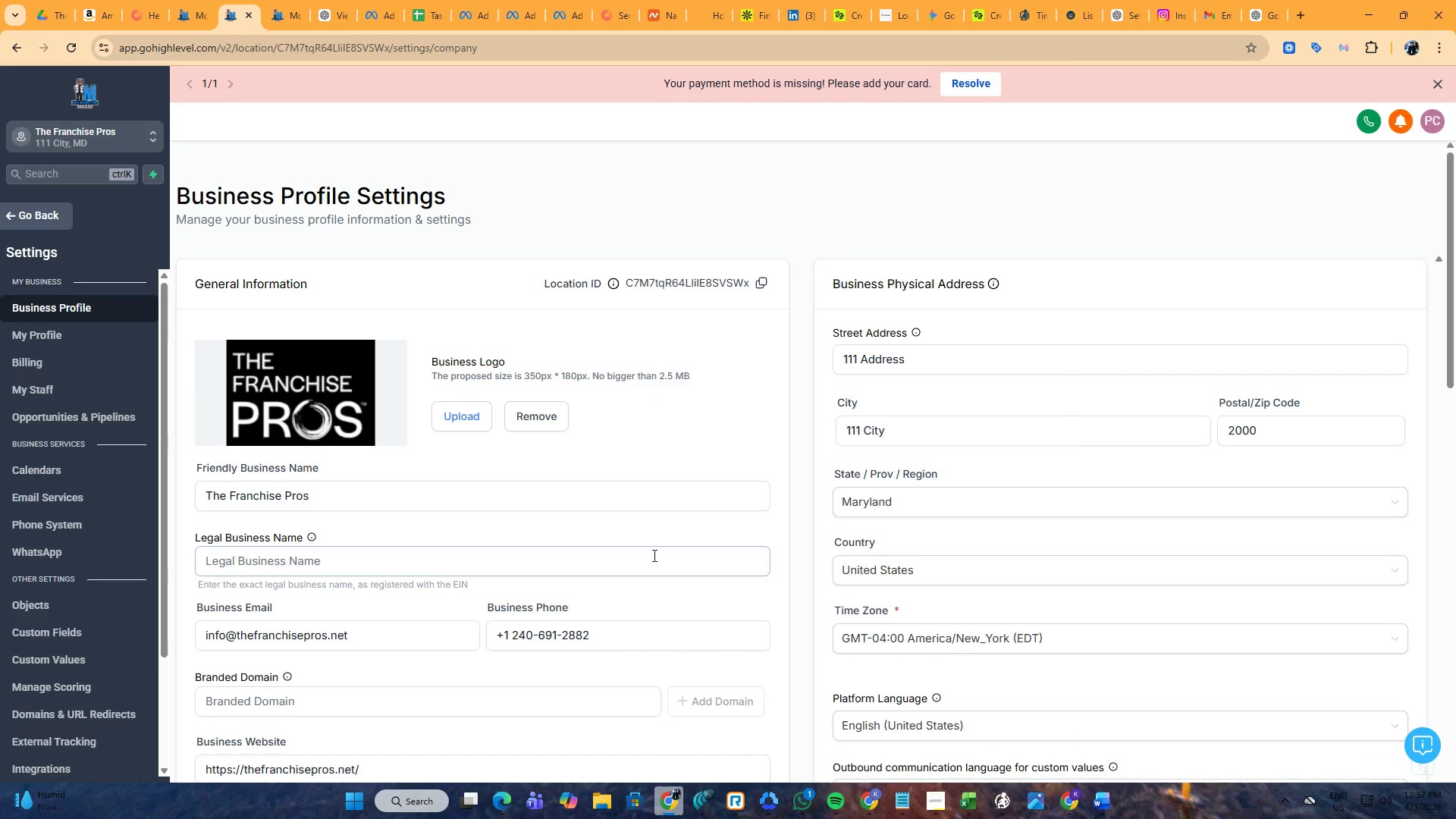 
left_click([267, 0])
 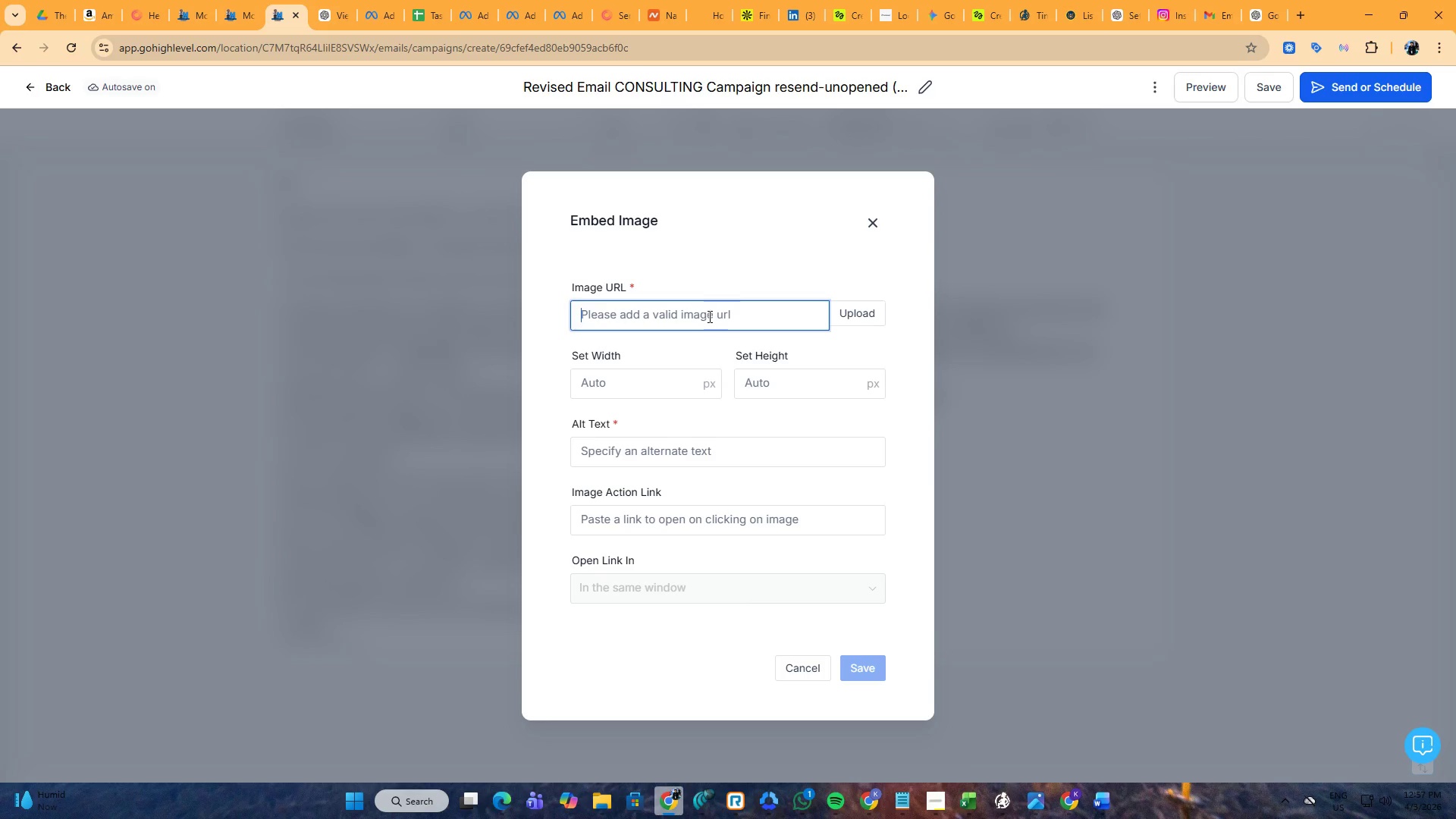 
left_click([843, 319])
 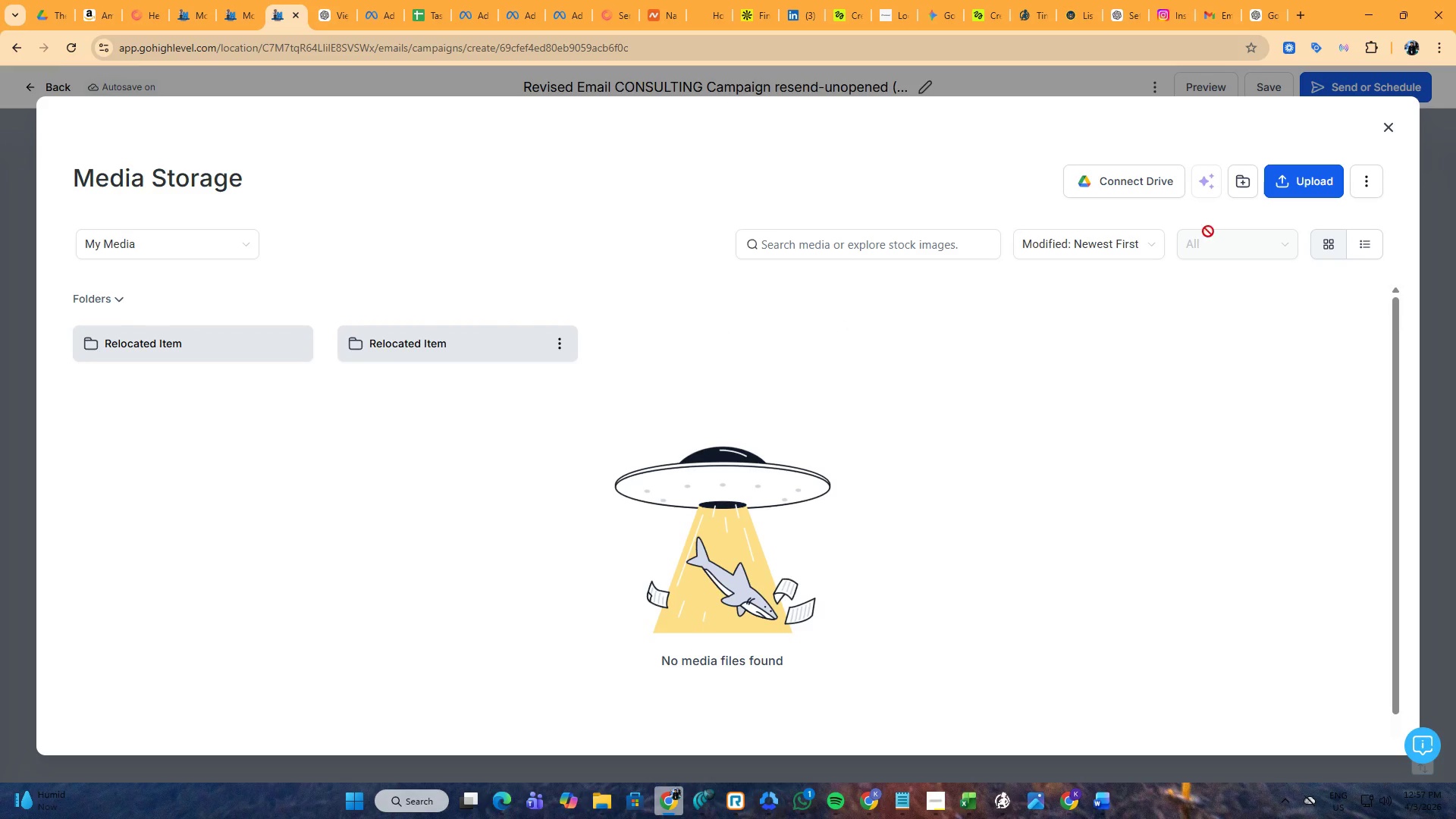 
left_click([1284, 194])
 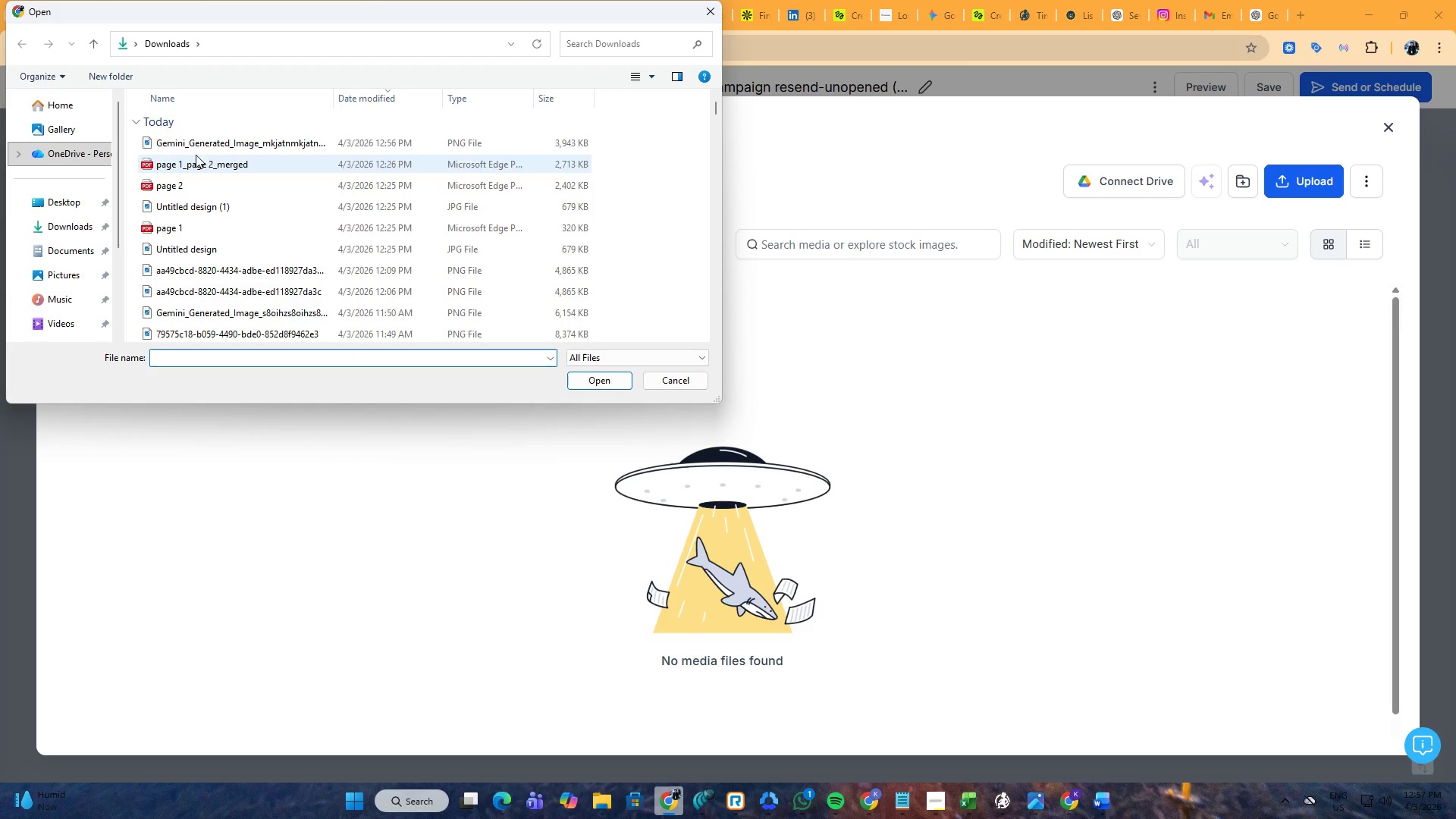 
double_click([201, 148])
 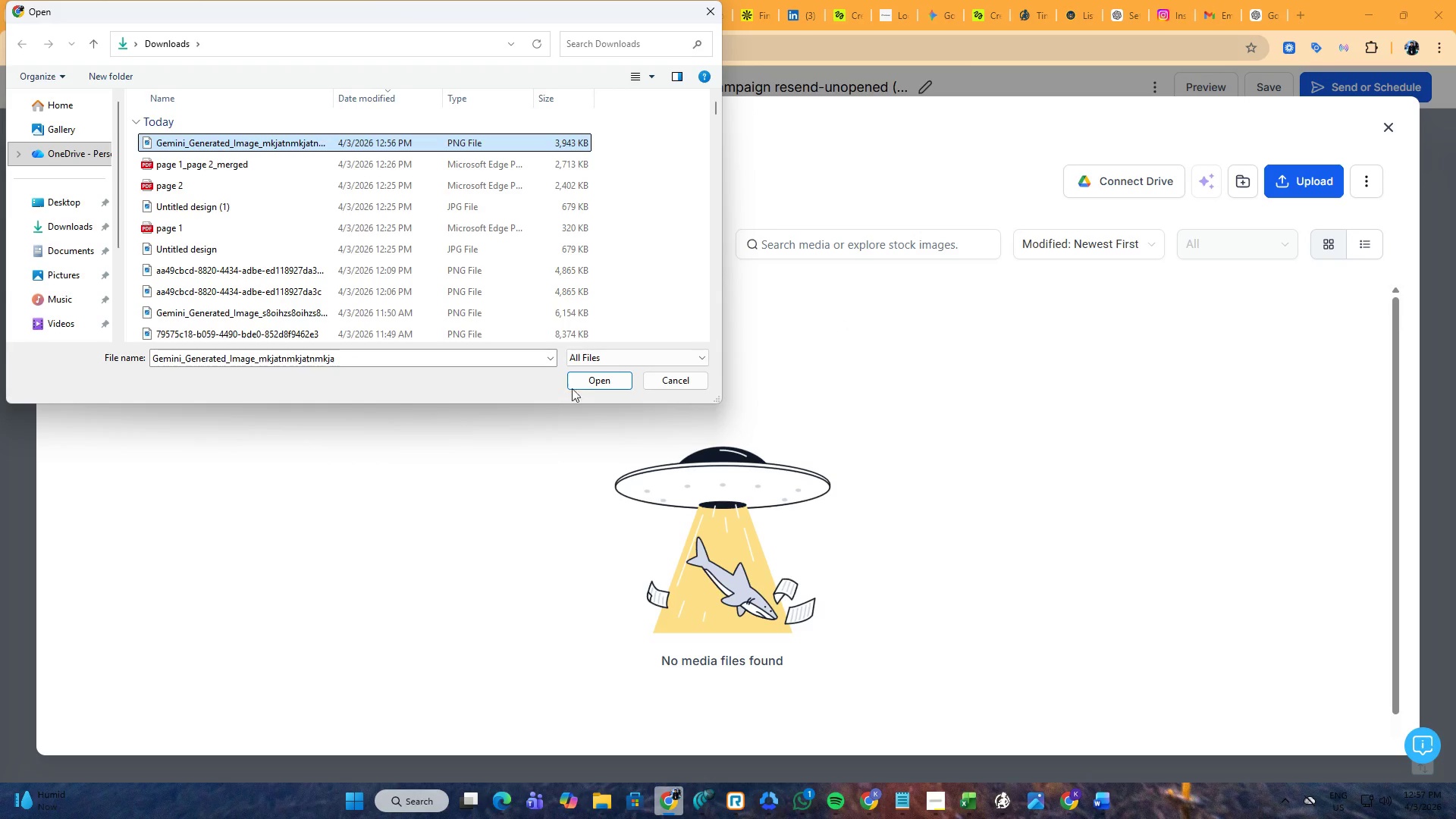 
left_click([597, 386])
 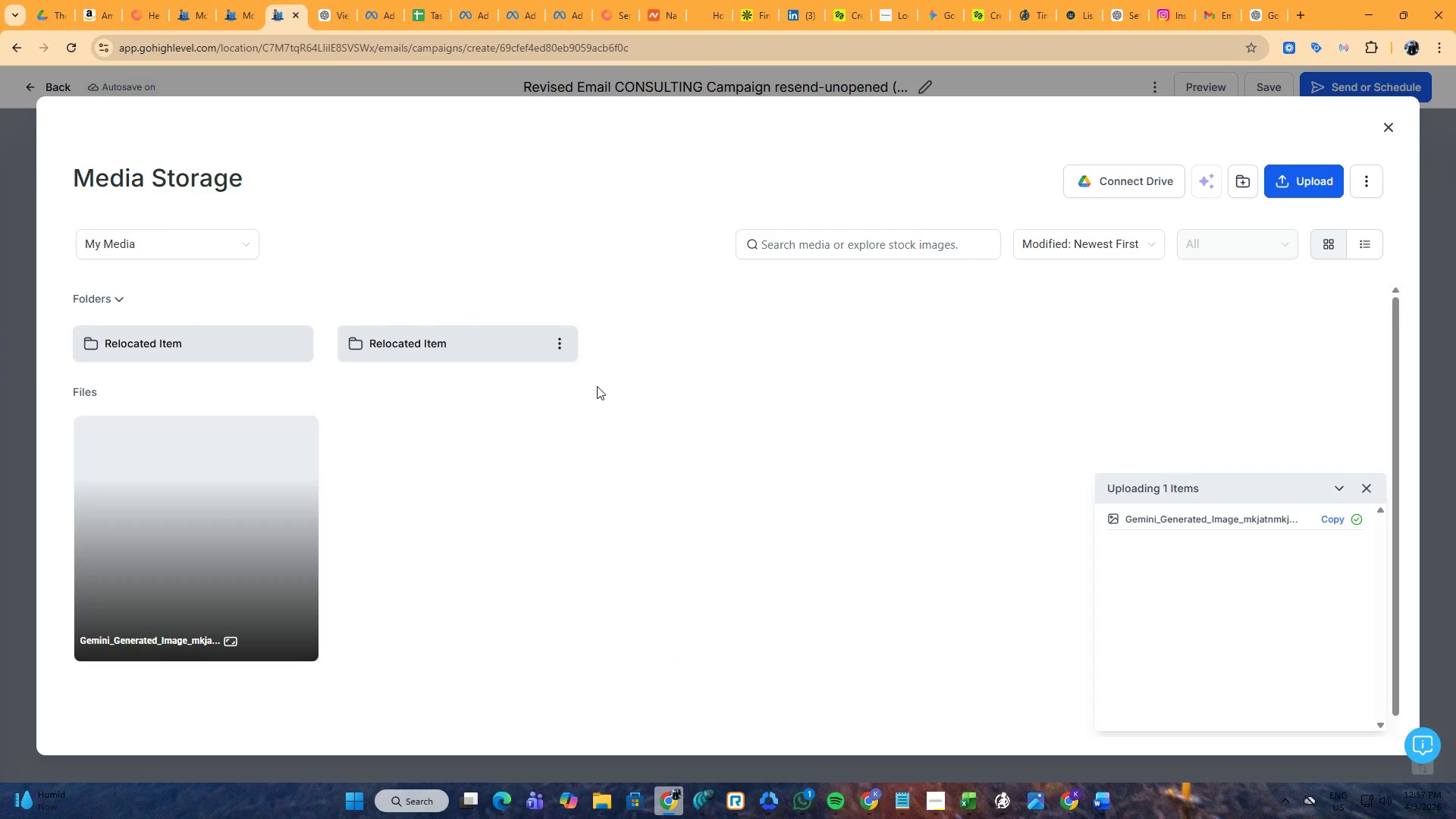 
wait(7.25)
 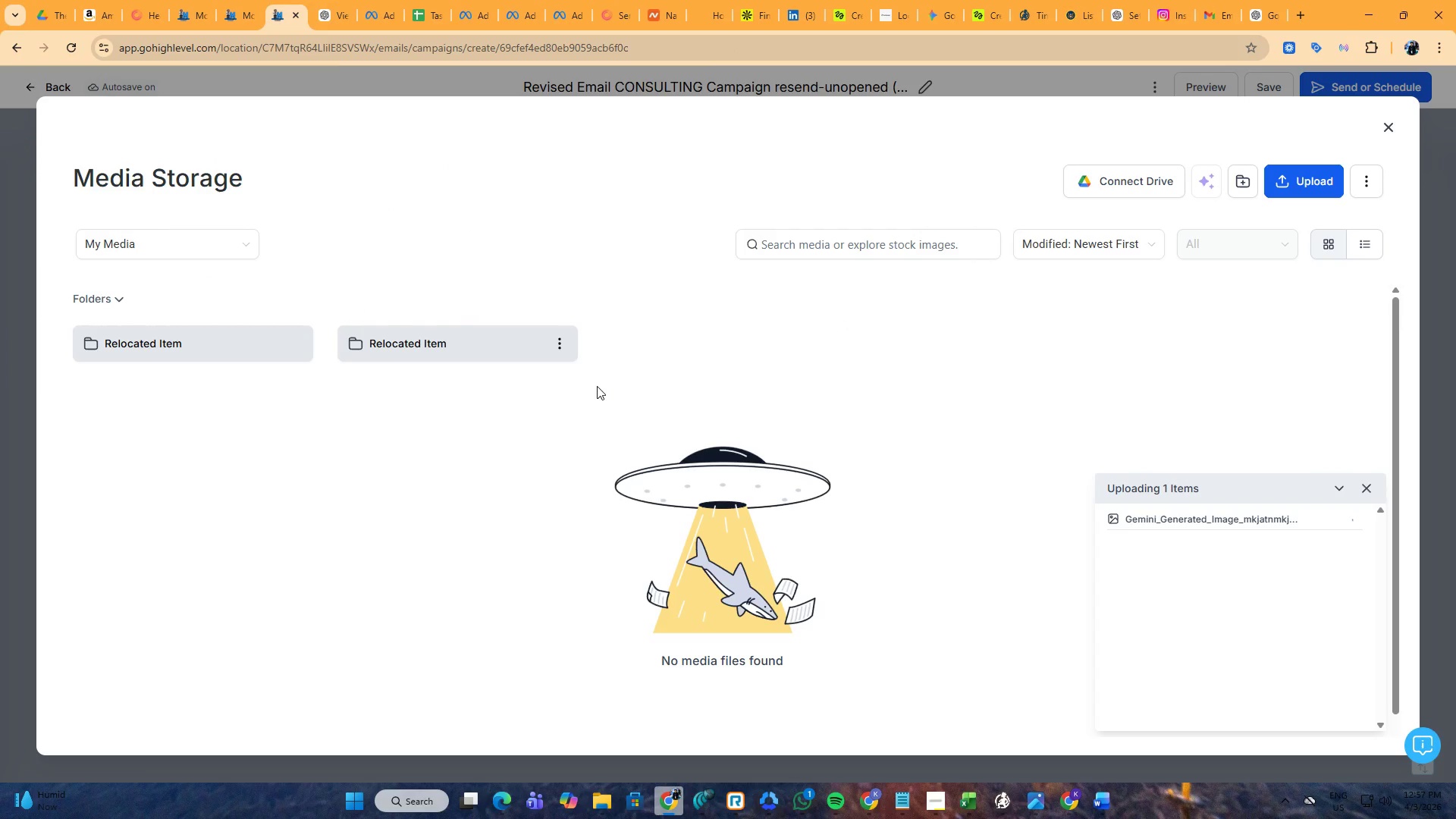 
left_click([248, 507])
 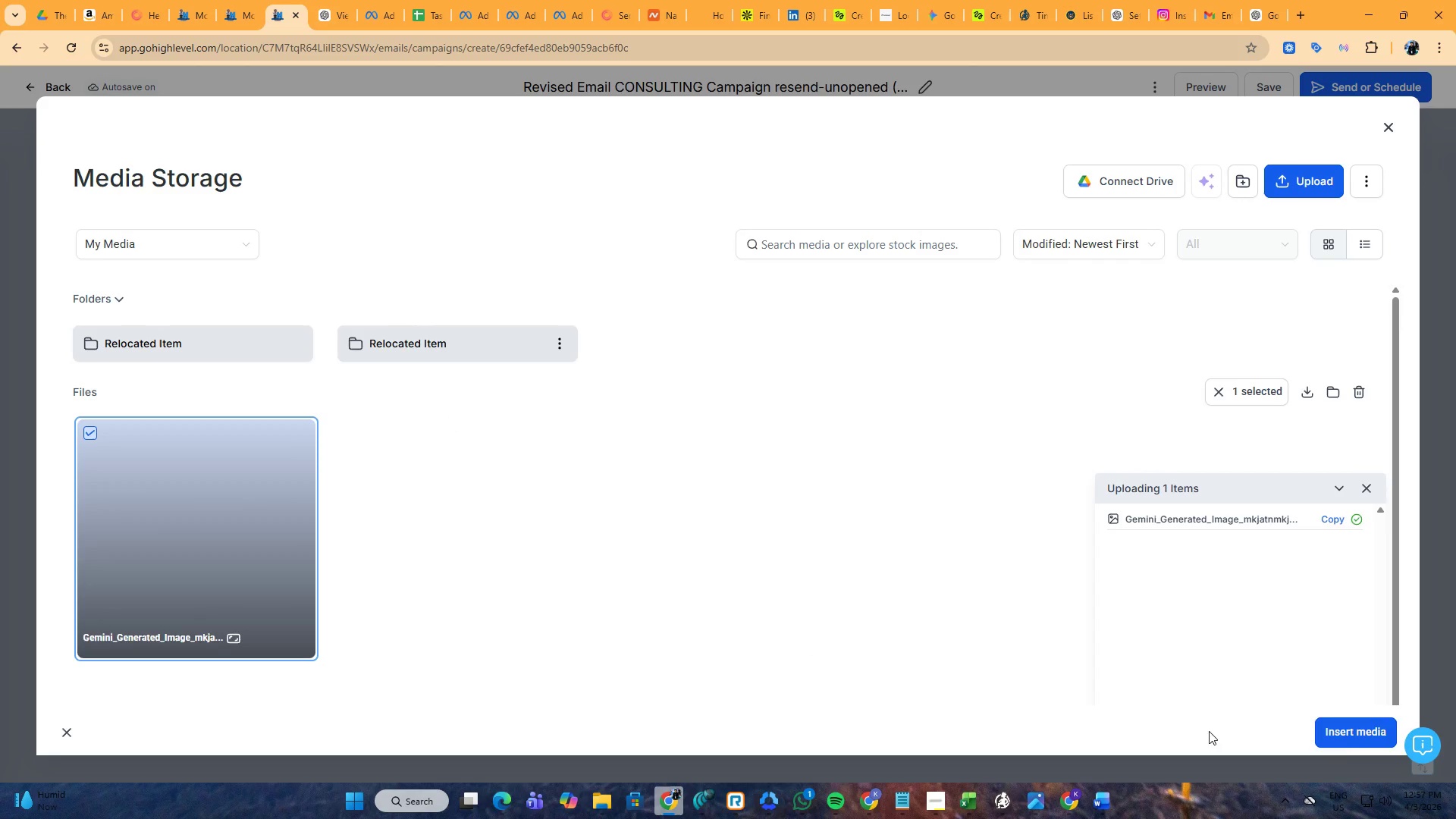 
left_click([1351, 736])
 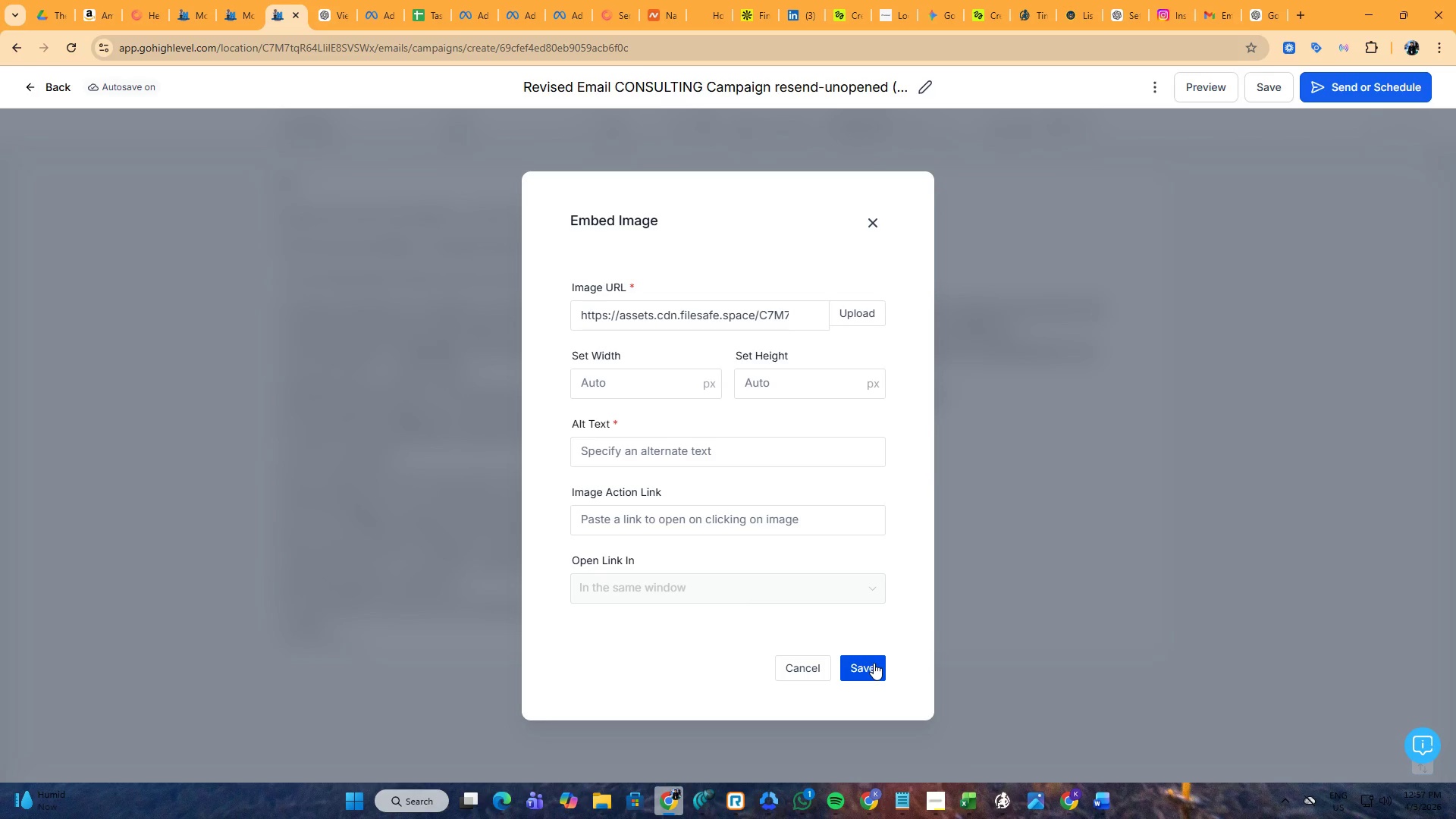 
left_click([874, 663])
 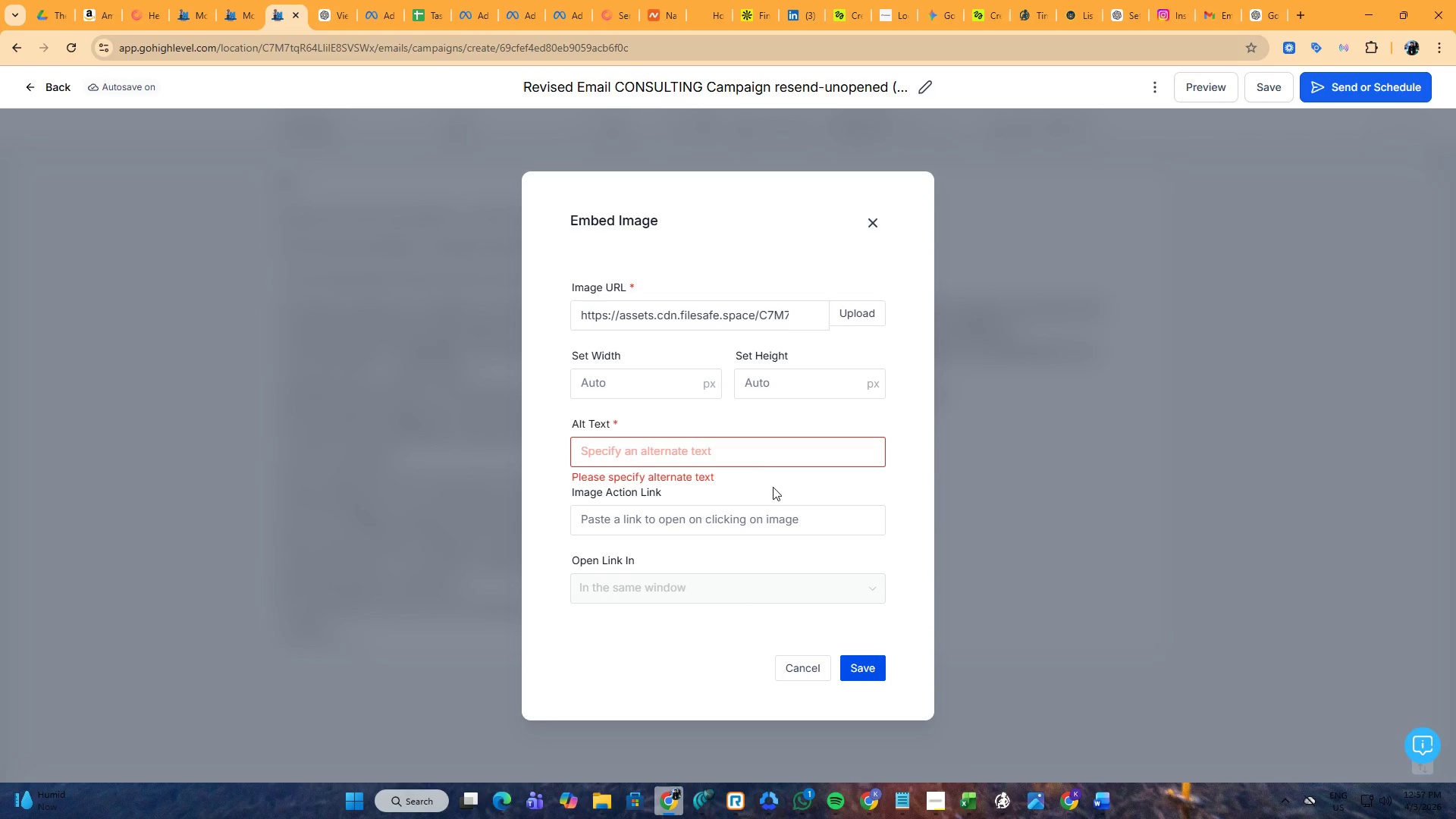 
left_click([753, 460])
 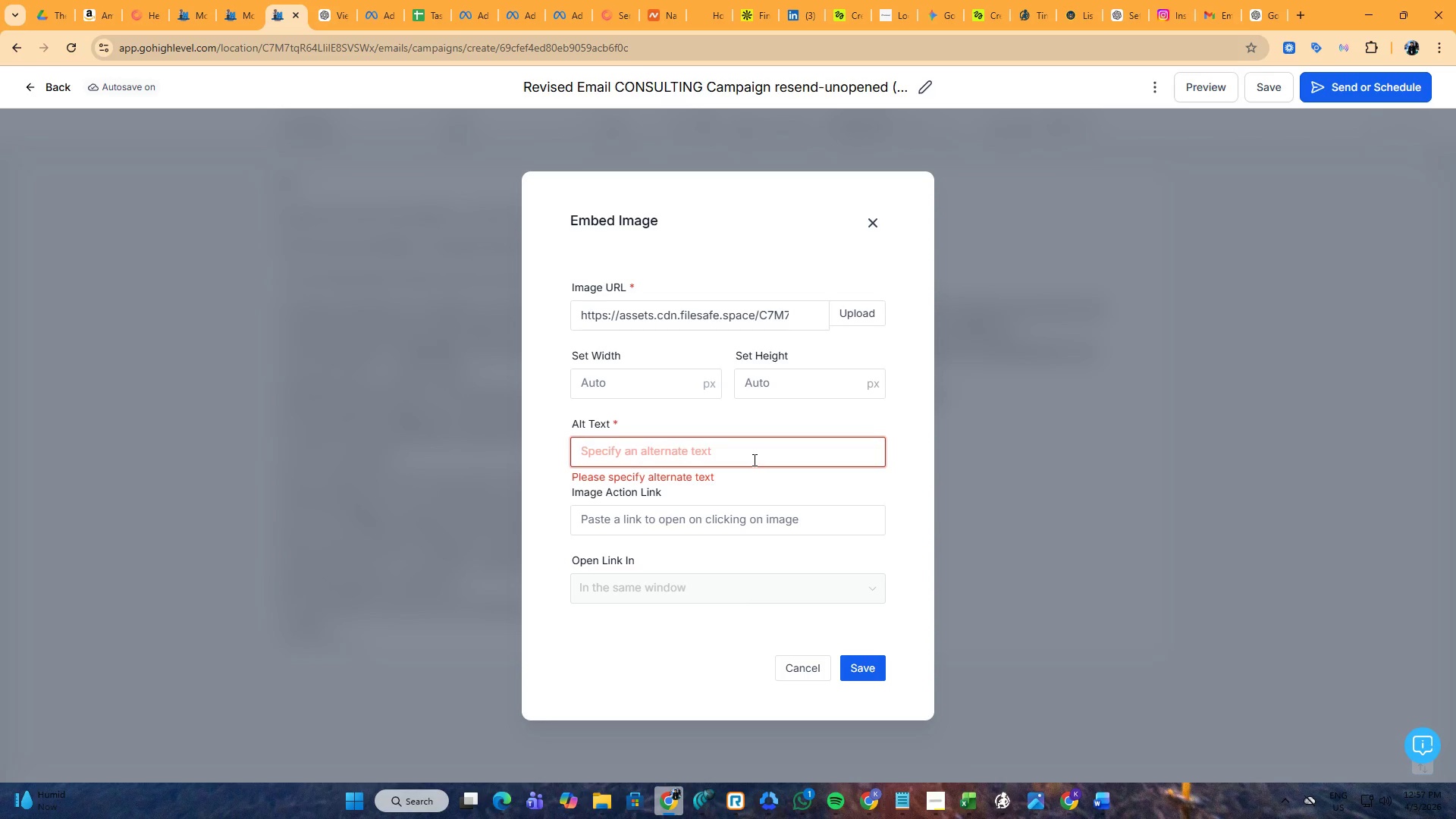 
type(Logo)
 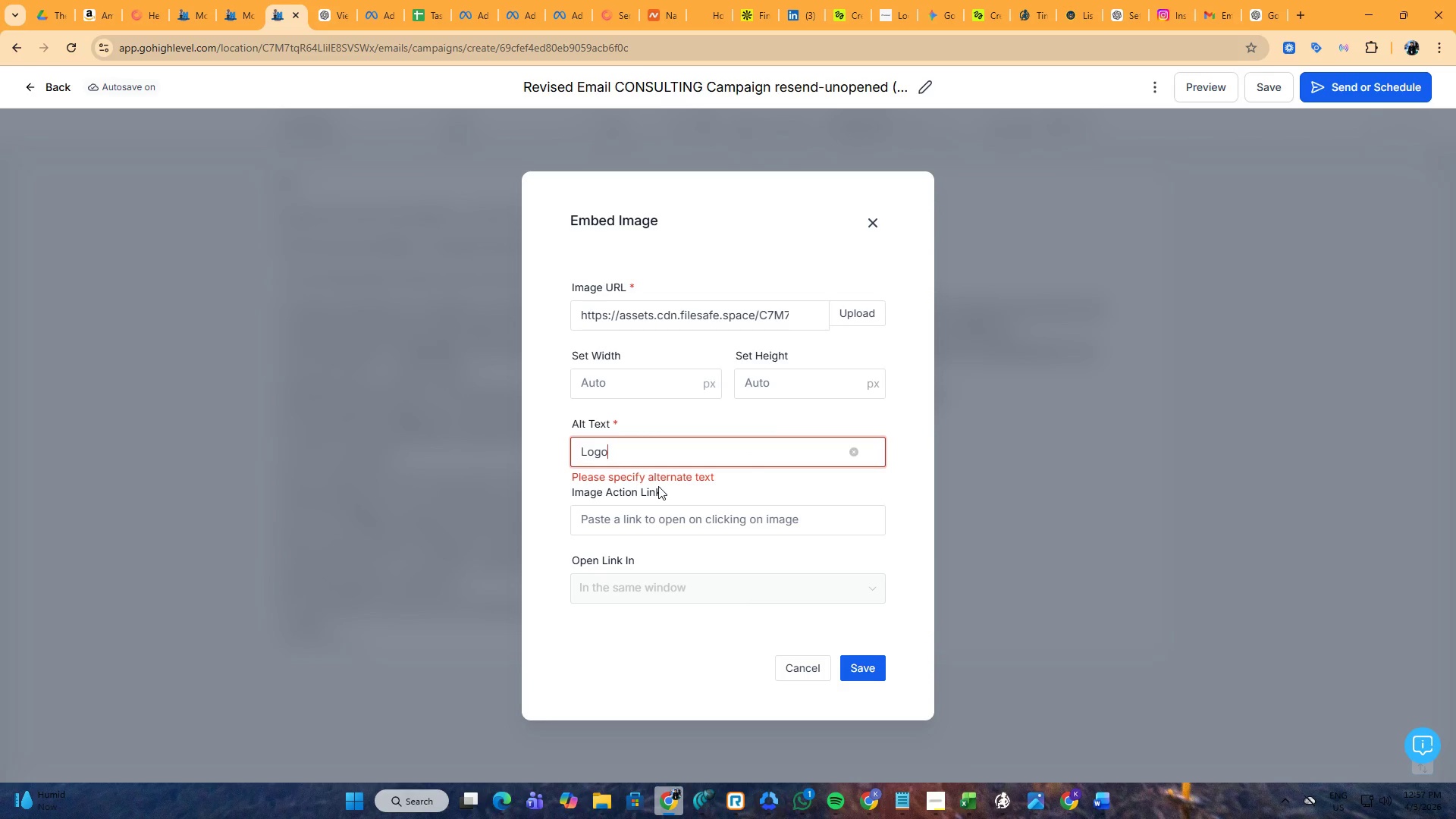 
hold_key(key=Backspace, duration=0.78)
 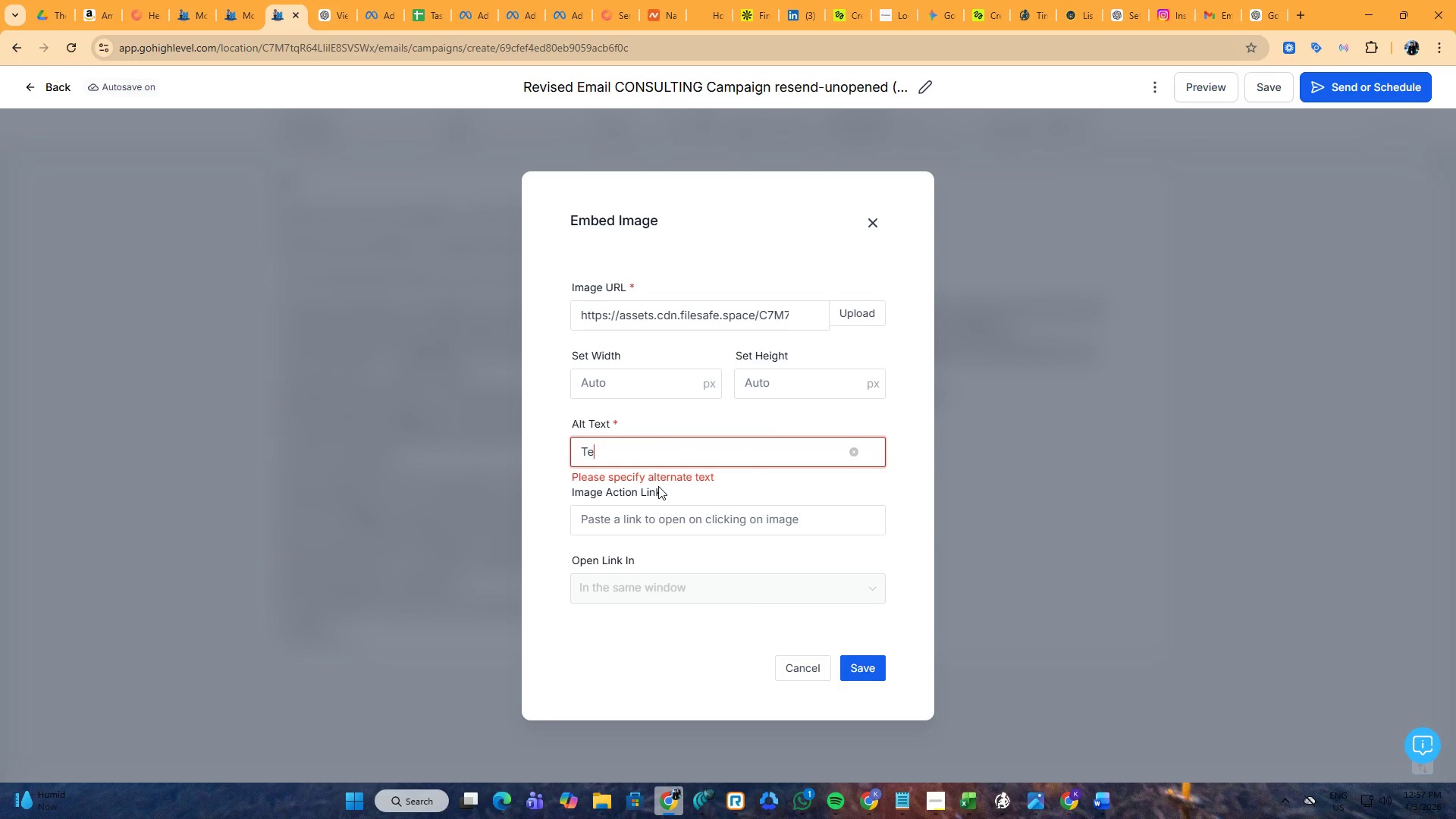 
type(Te)
key(Backspace)
type(he)
key(Backspace)
key(Backspace)
type(heFranchisePro)
 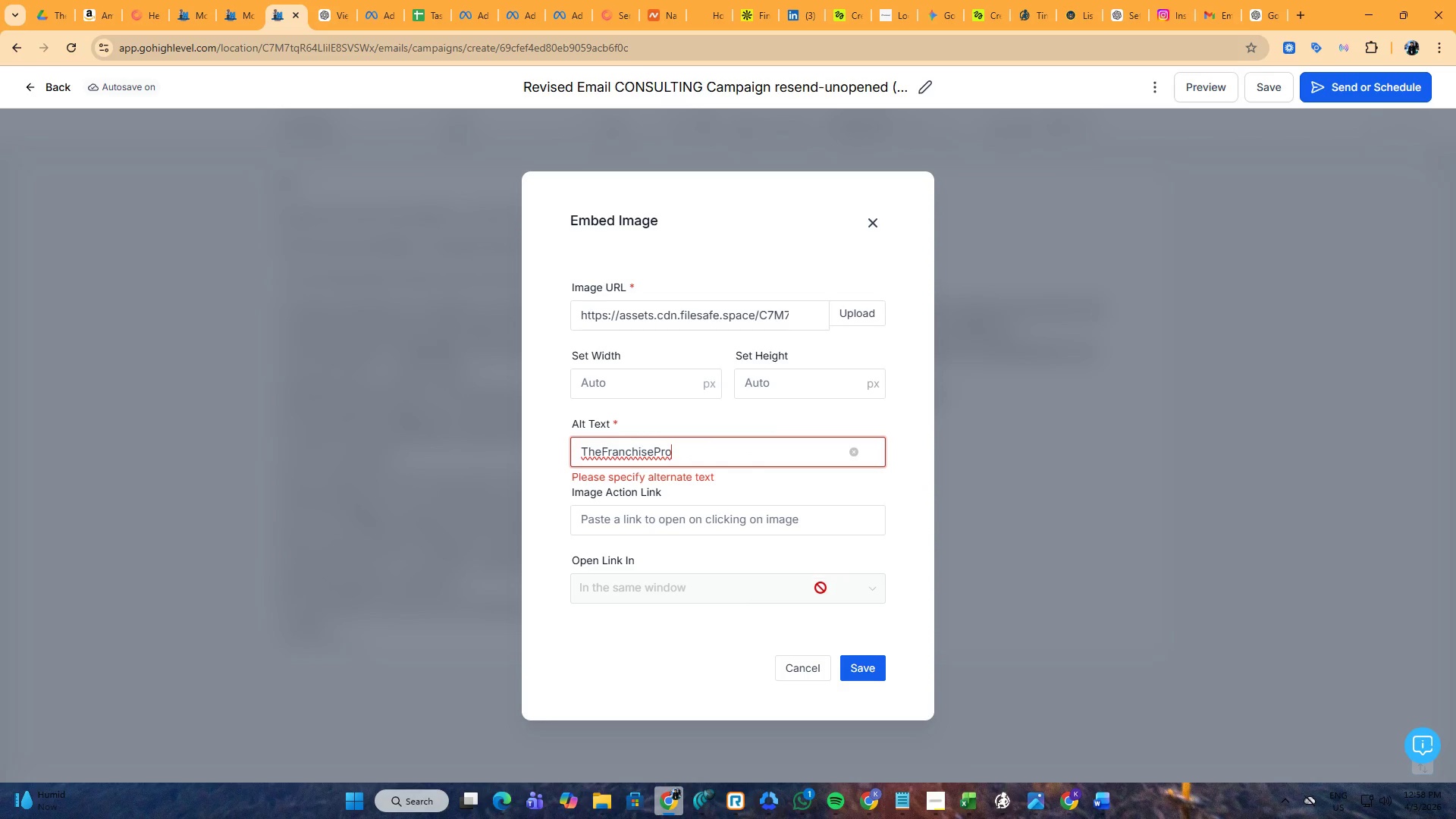 
left_click([815, 559])
 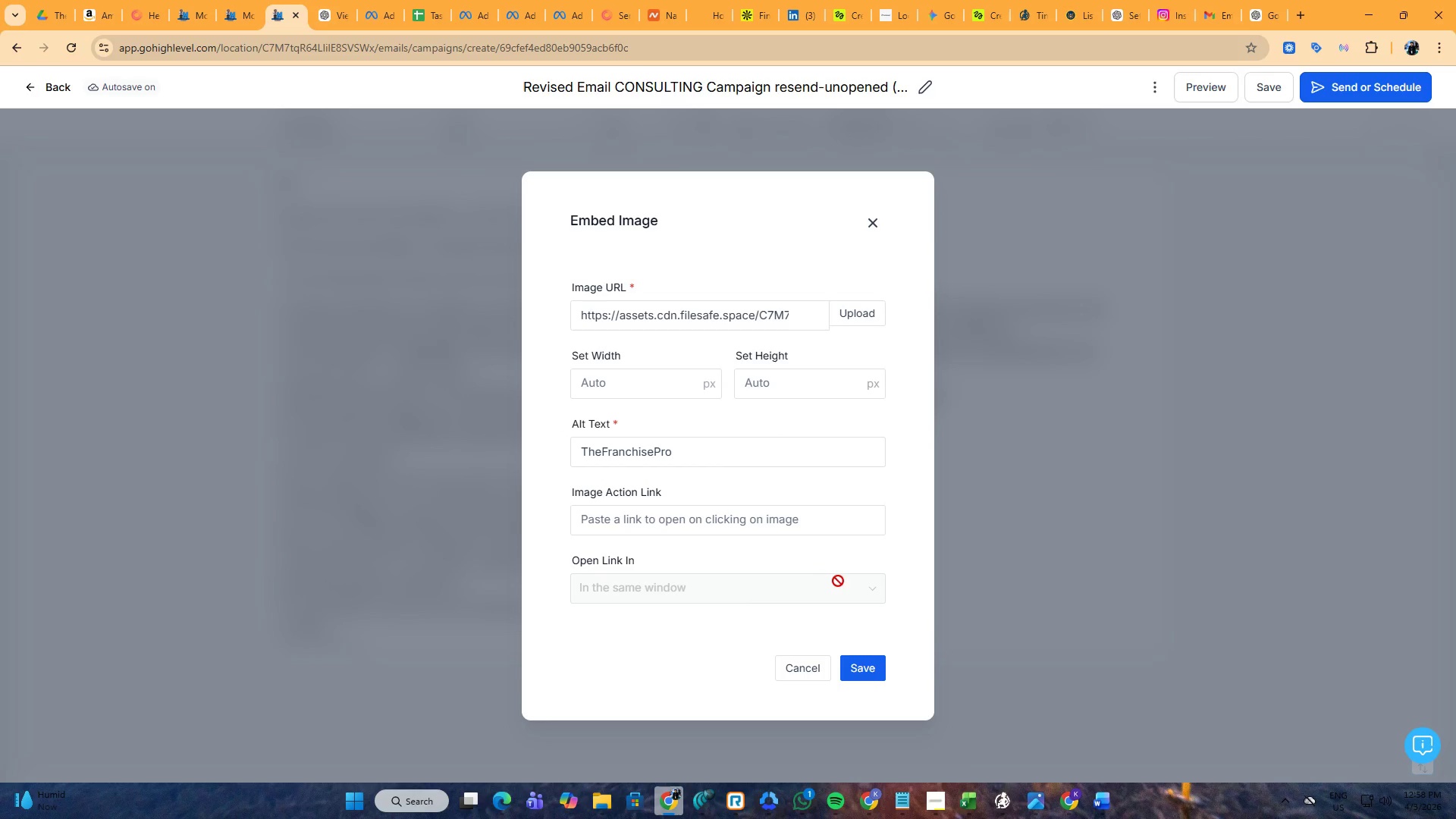 
left_click([839, 587])
 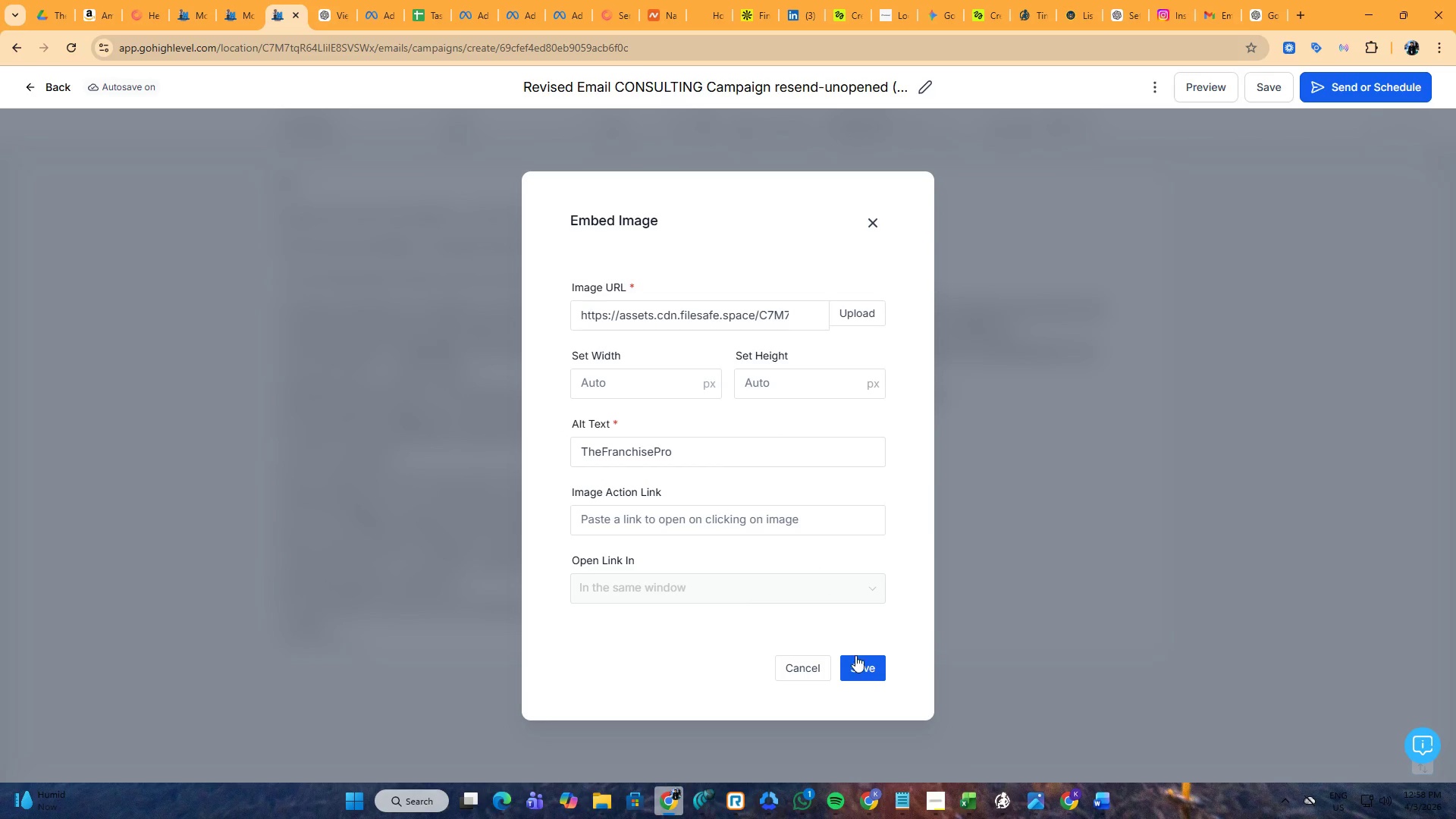 
left_click([856, 657])
 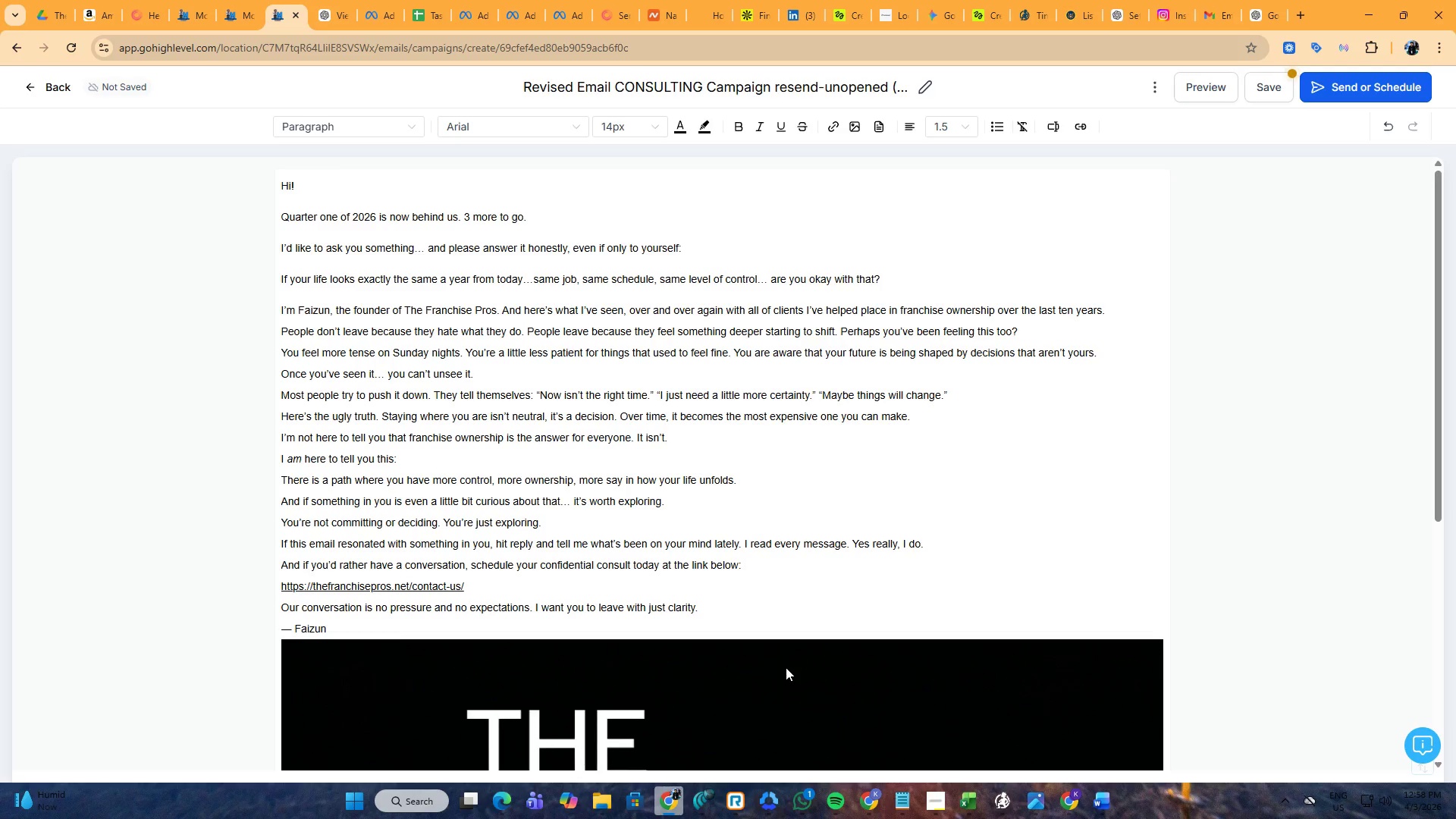 
scroll: coordinate [786, 667], scroll_direction: down, amount: 4.0
 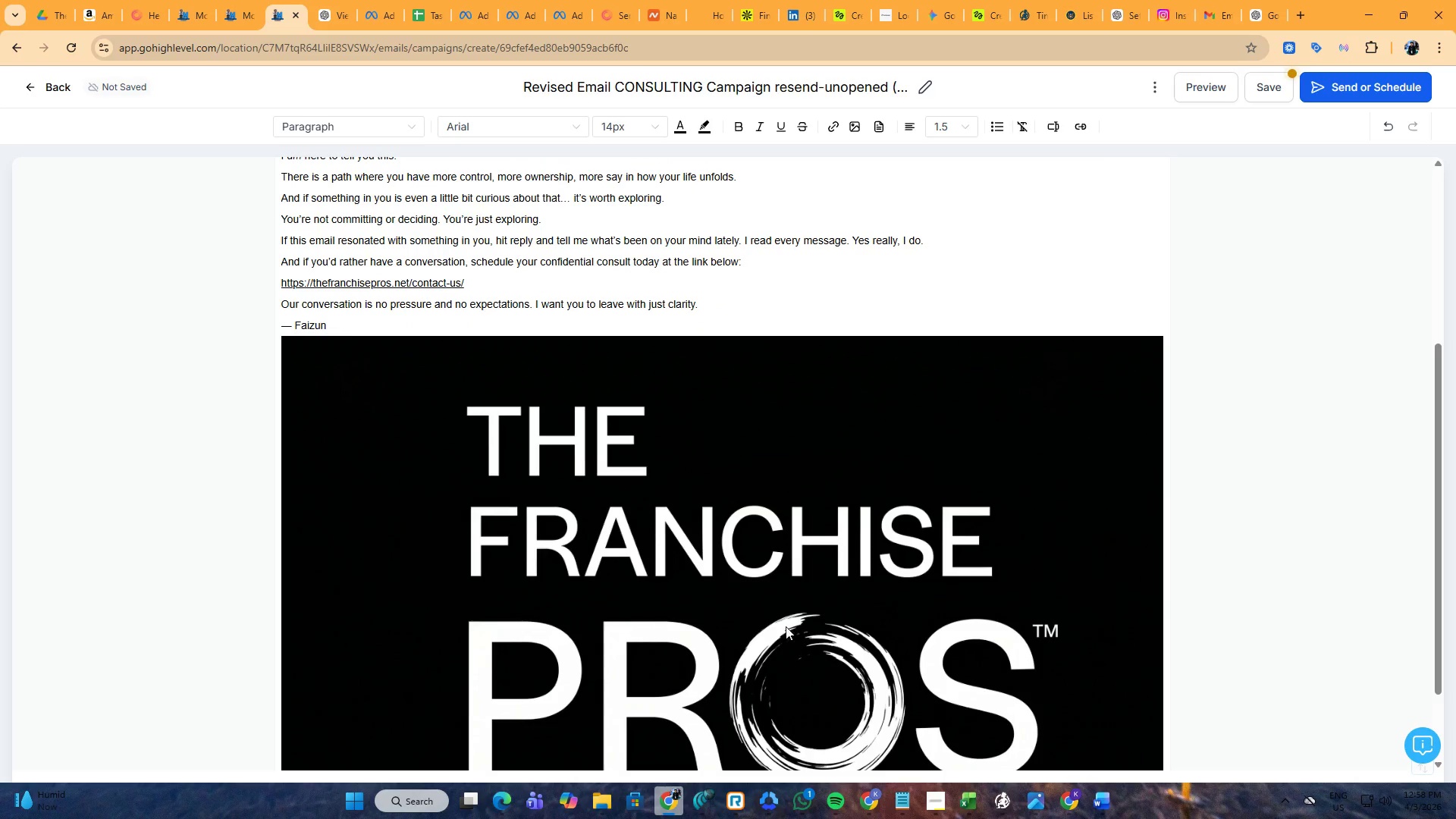 
left_click([786, 624])
 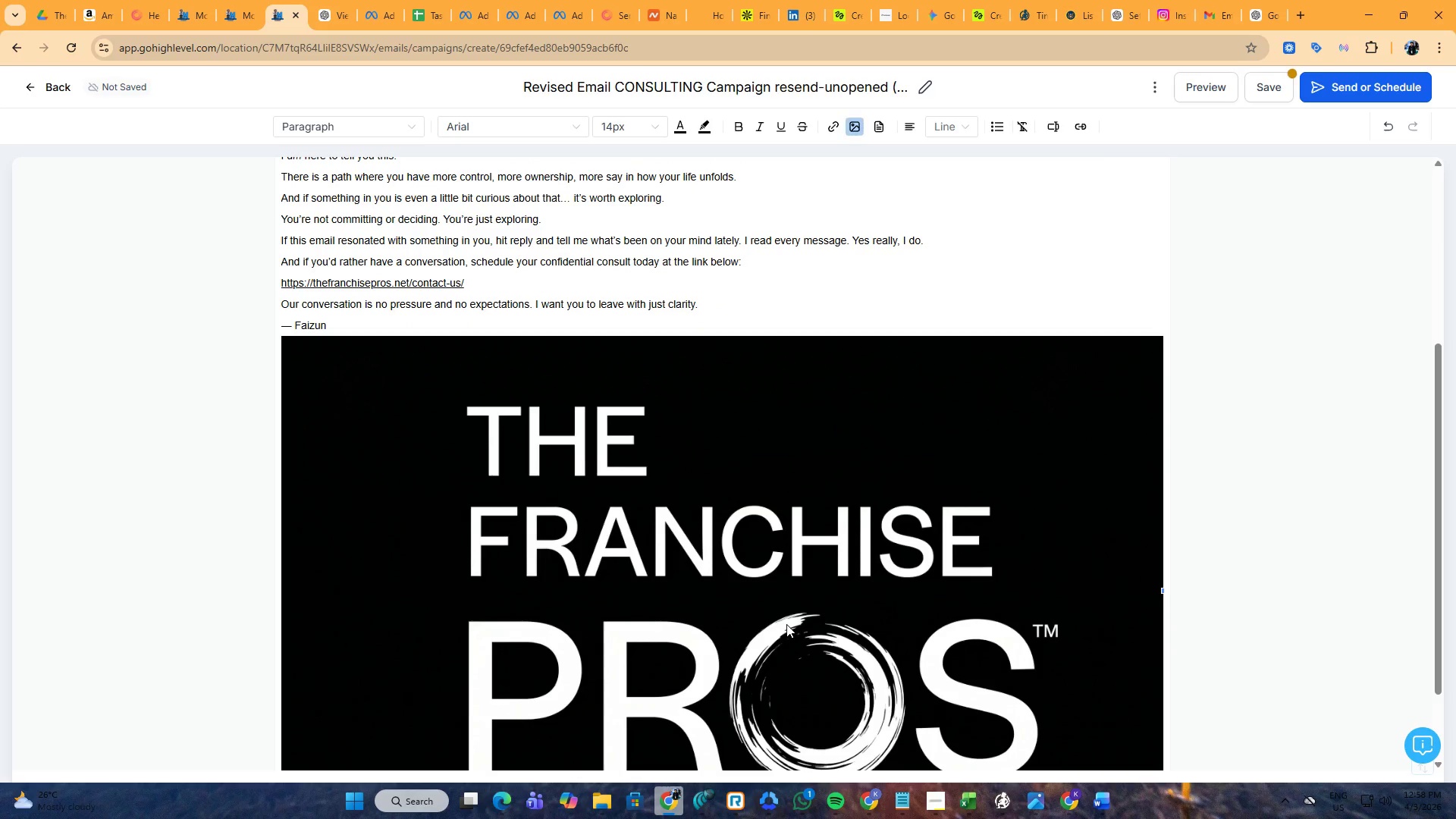 
scroll: coordinate [786, 614], scroll_direction: down, amount: 4.0
 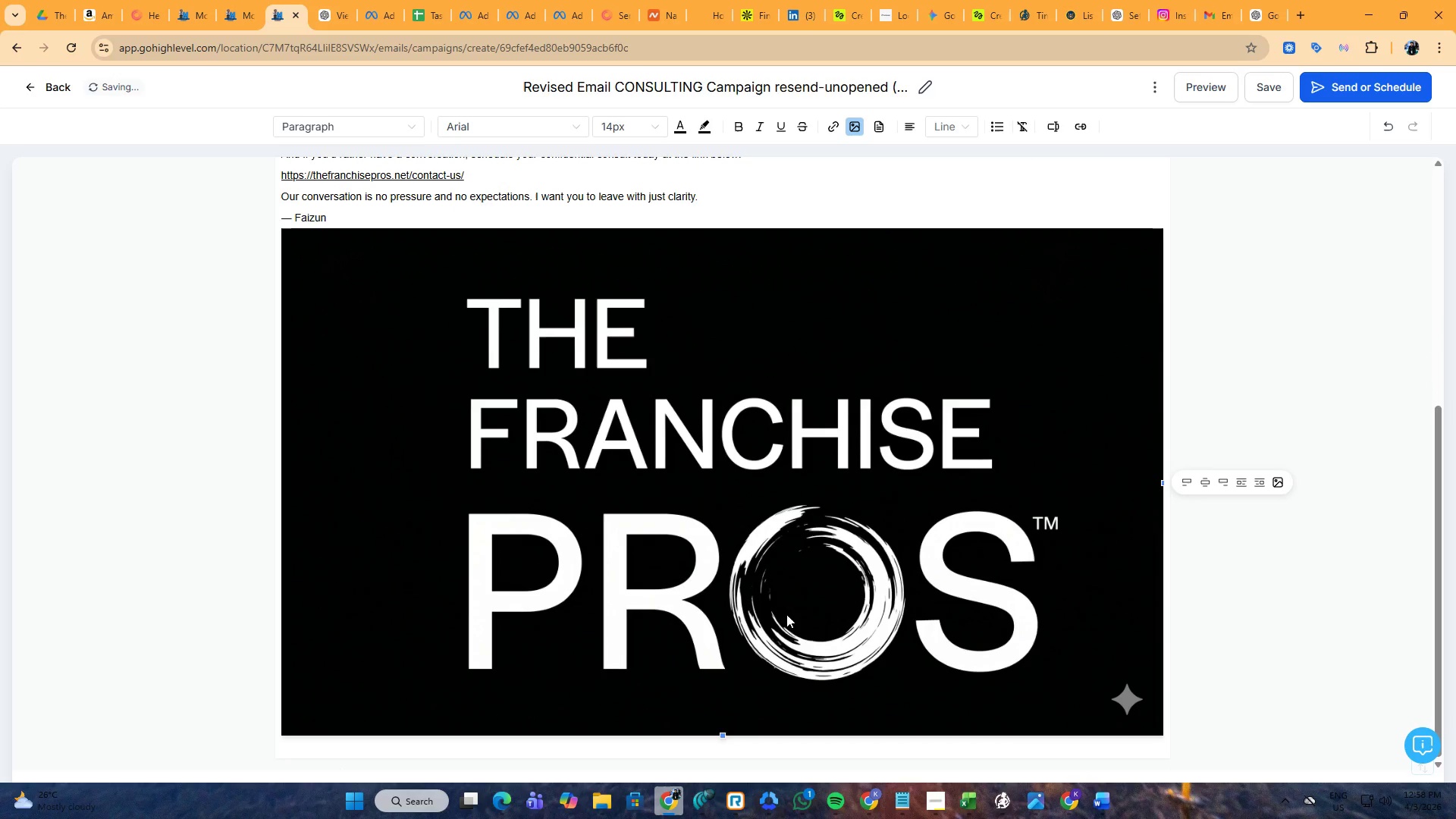 
left_click_drag(start_coordinate=[786, 583], to_coordinate=[780, 373])
 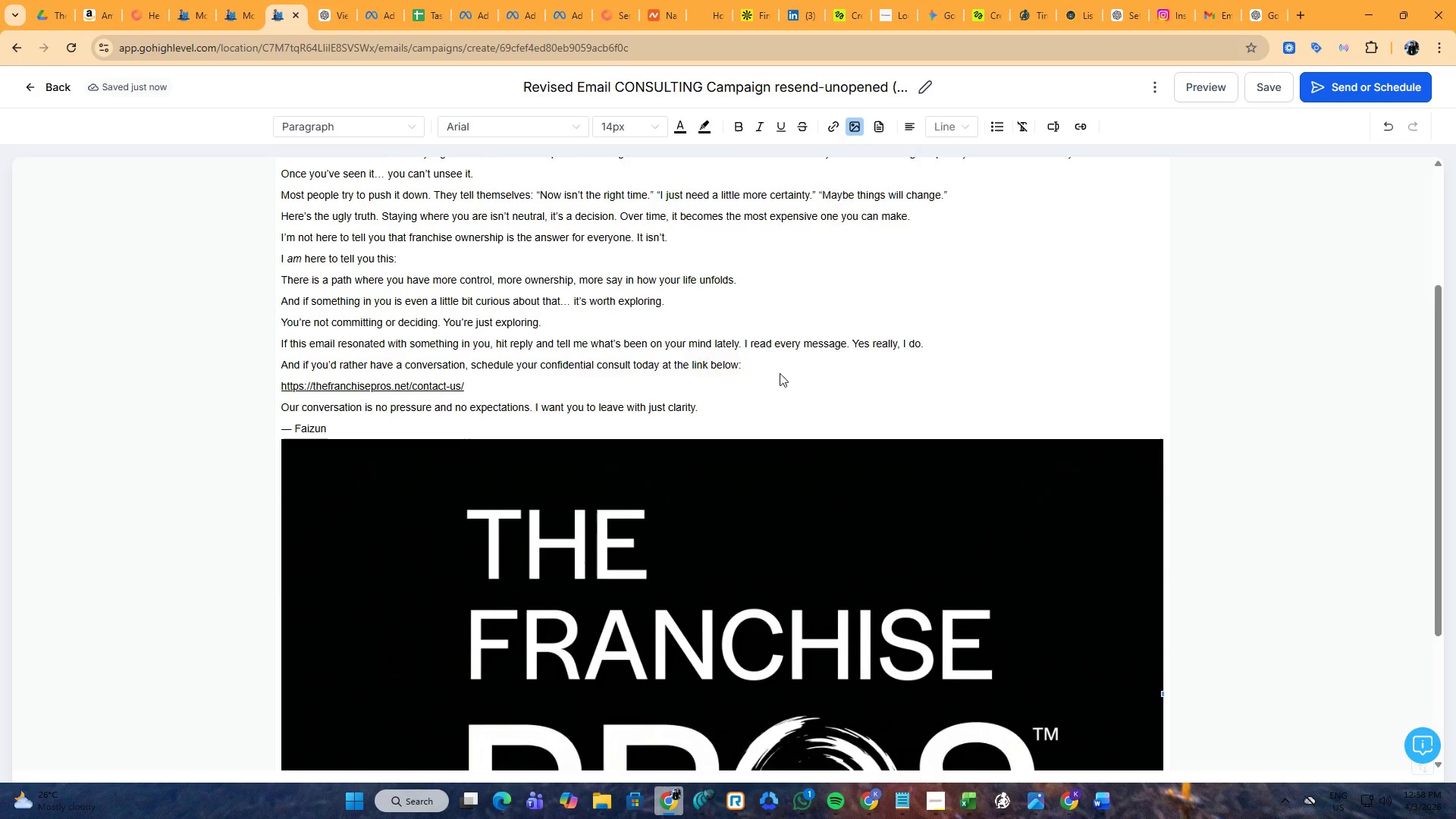 
scroll: coordinate [783, 485], scroll_direction: up, amount: 13.0
 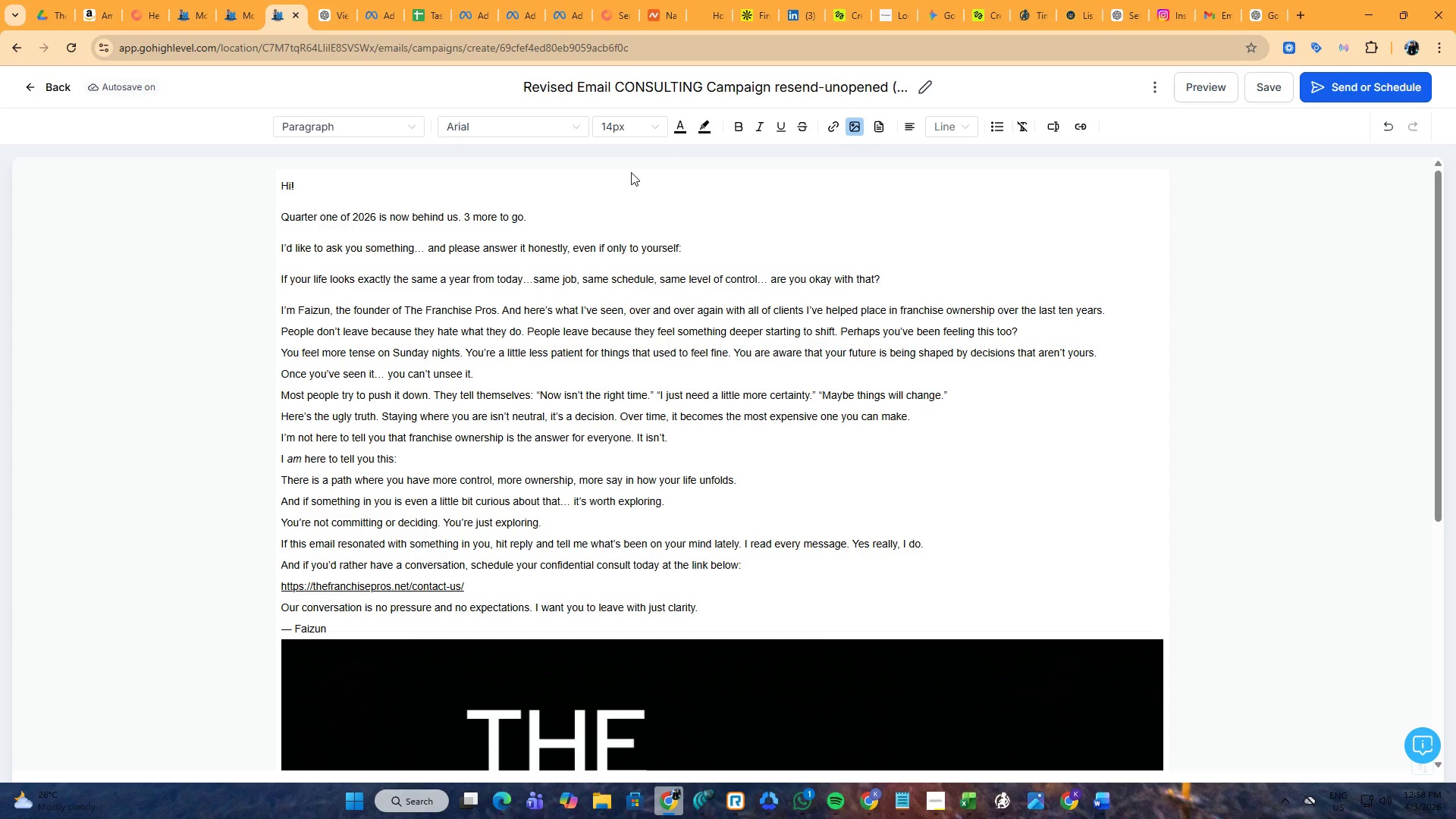 
double_click([631, 172])
 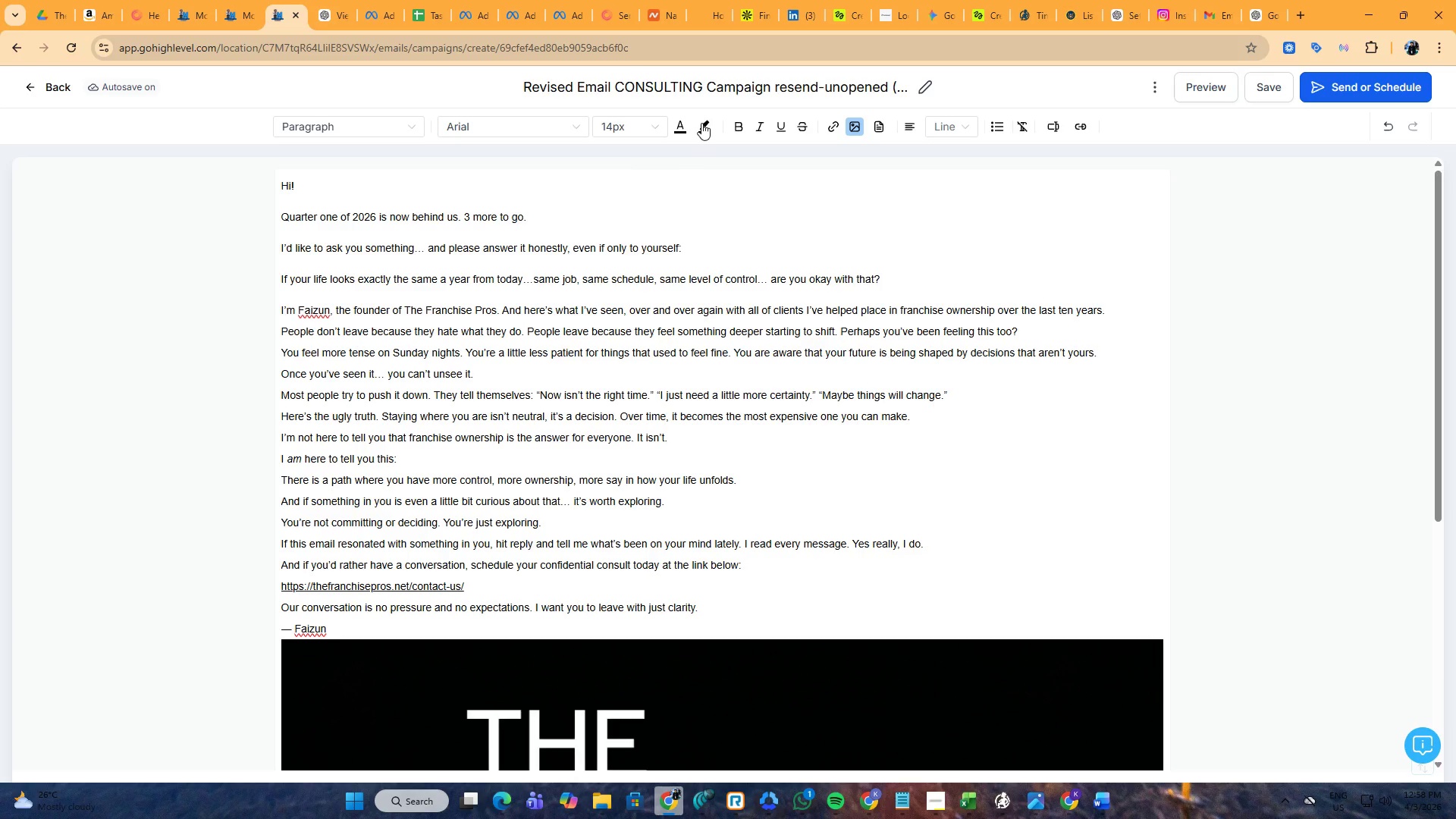 
scroll: coordinate [909, 527], scroll_direction: down, amount: 7.0
 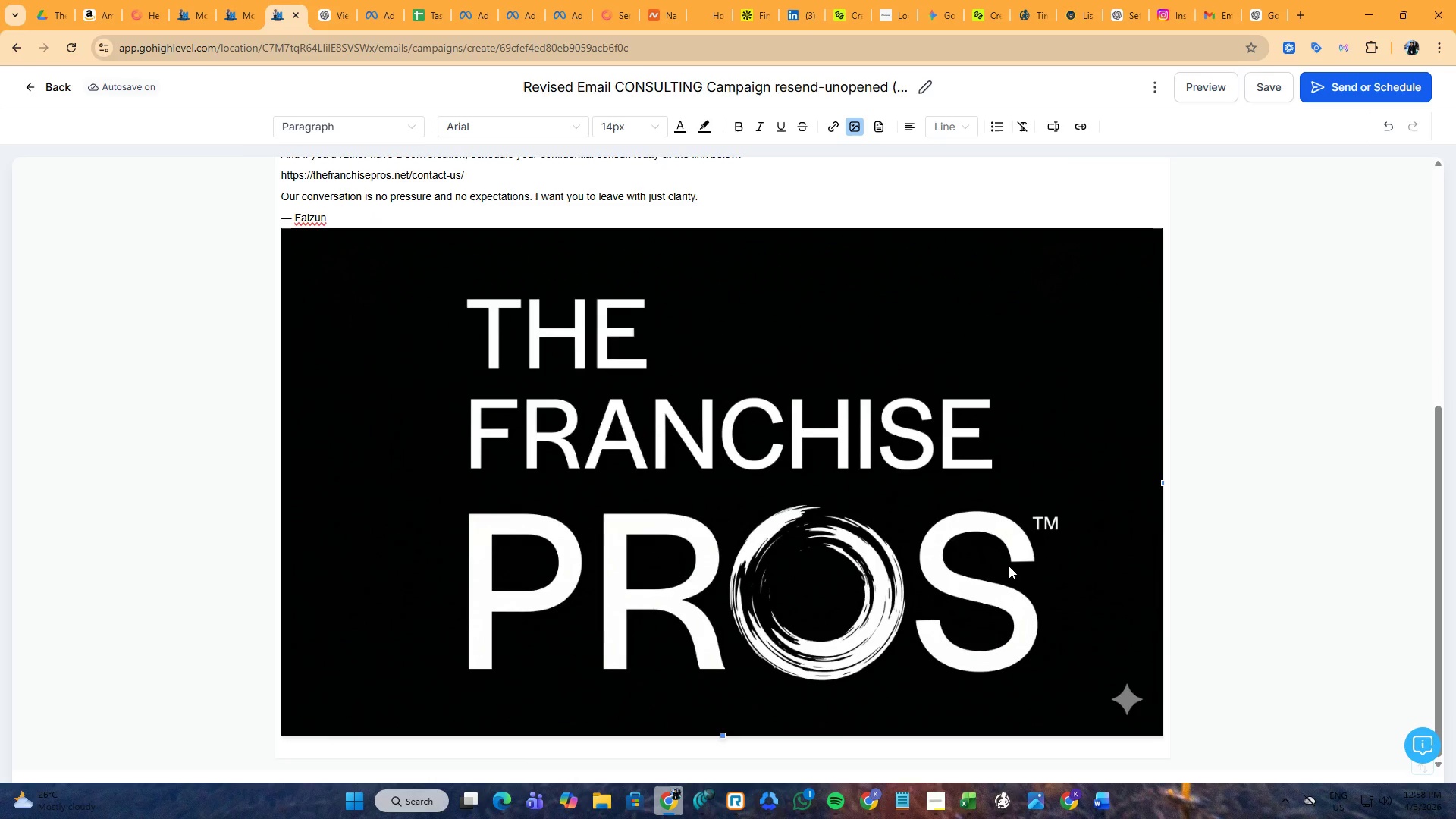 
left_click([1009, 566])
 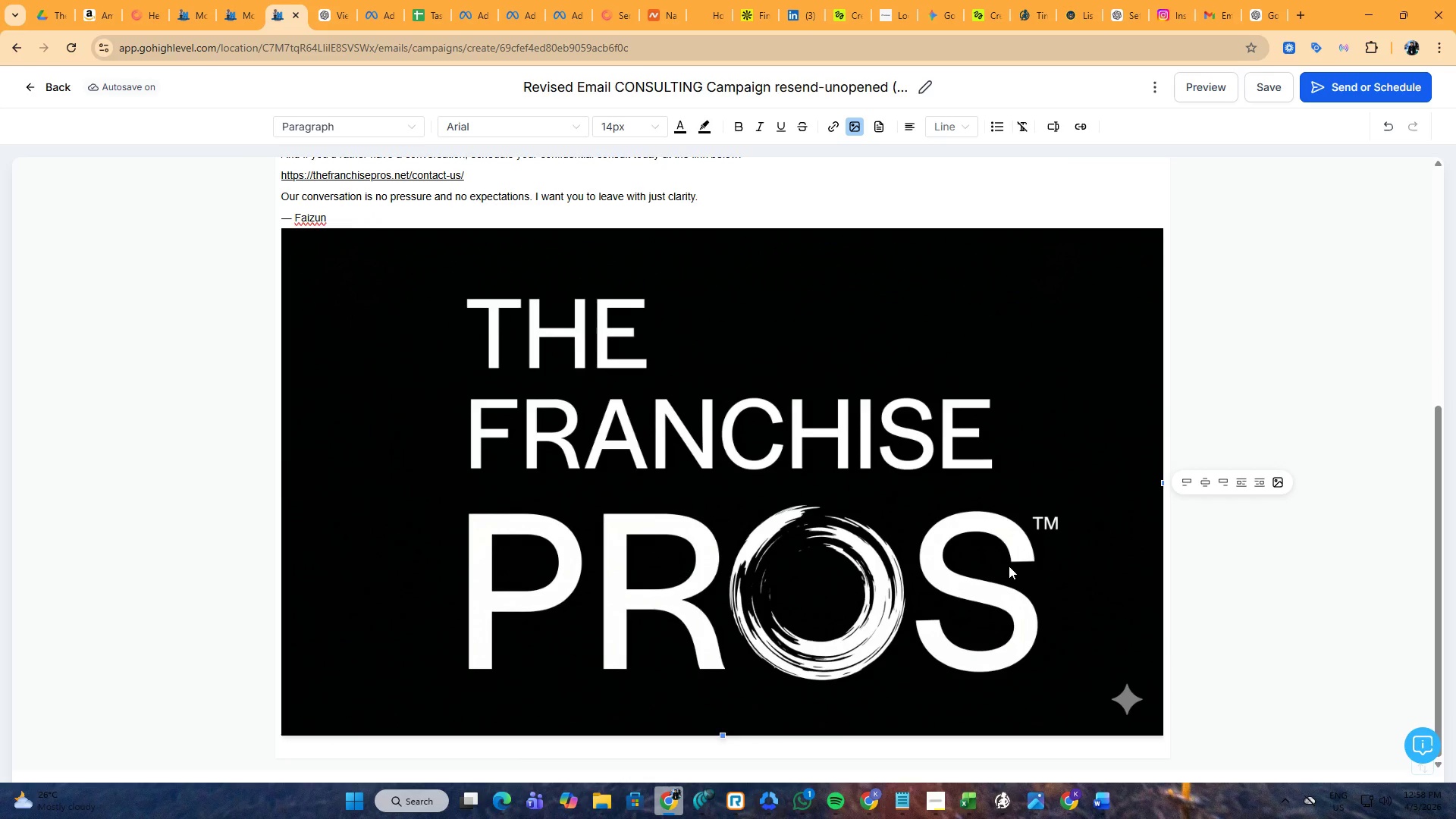 
key(Delete)
 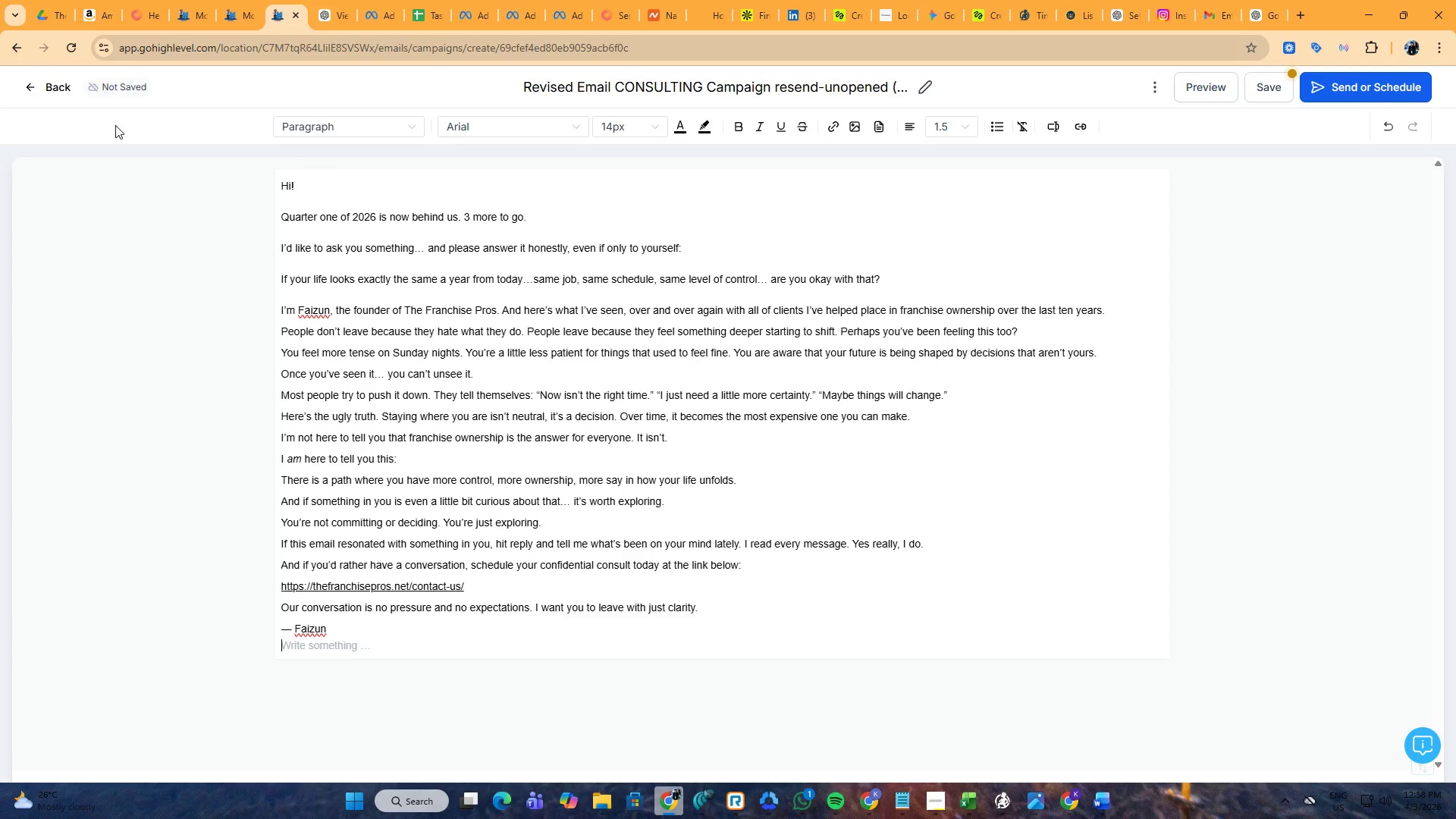 
left_click([40, 91])
 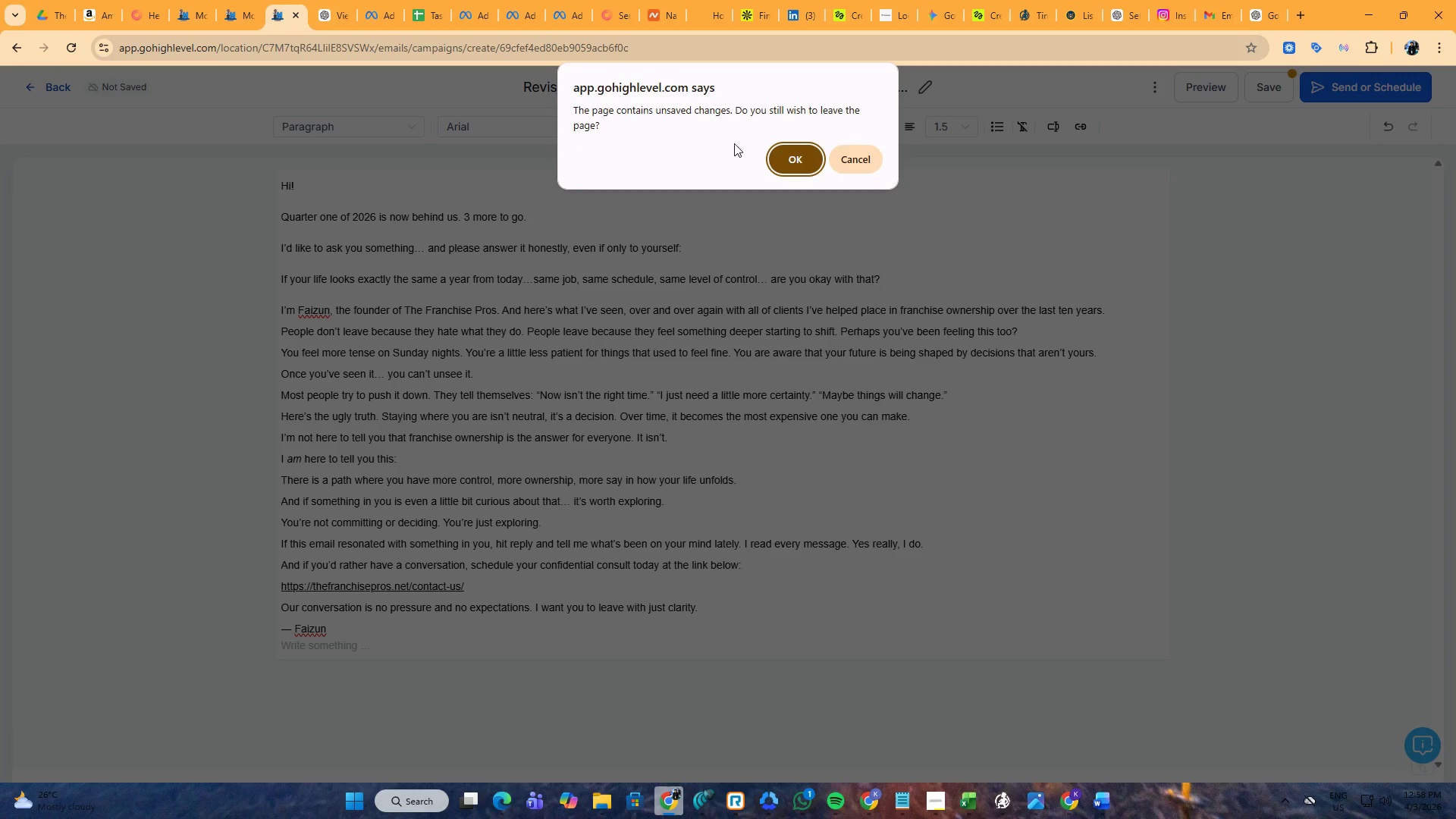 
left_click([779, 152])
 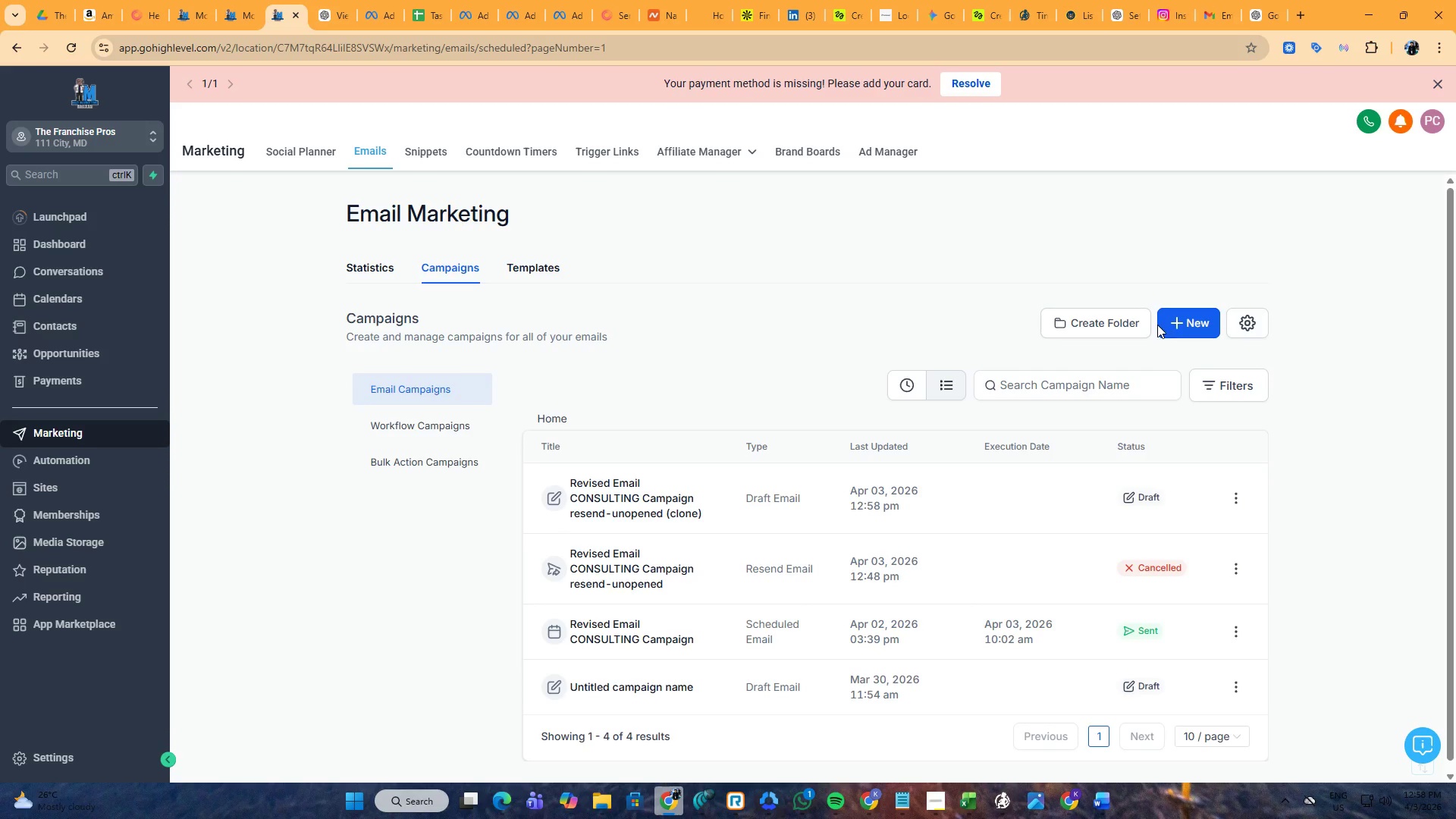 
left_click([540, 268])
 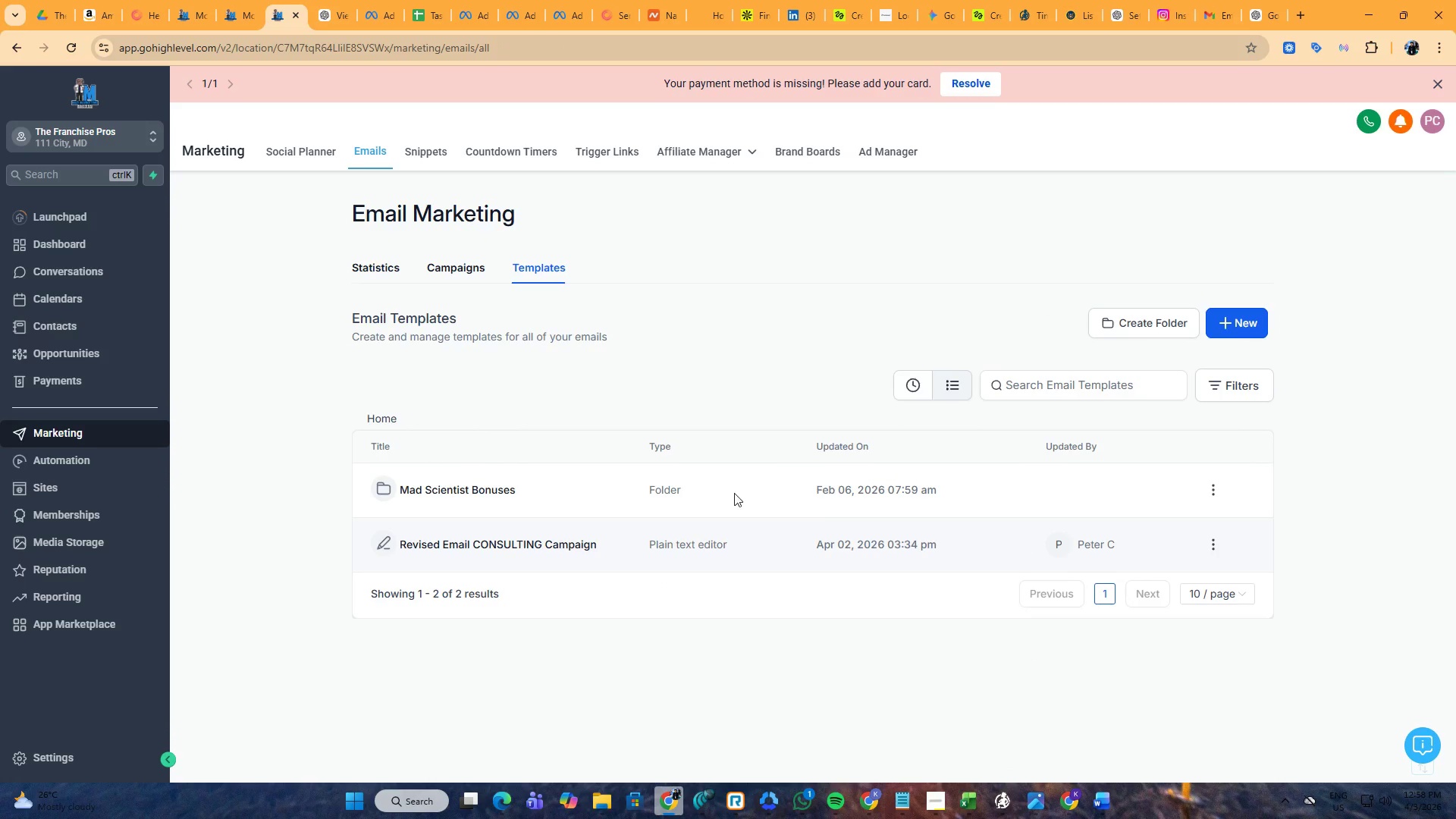 
left_click([505, 534])
 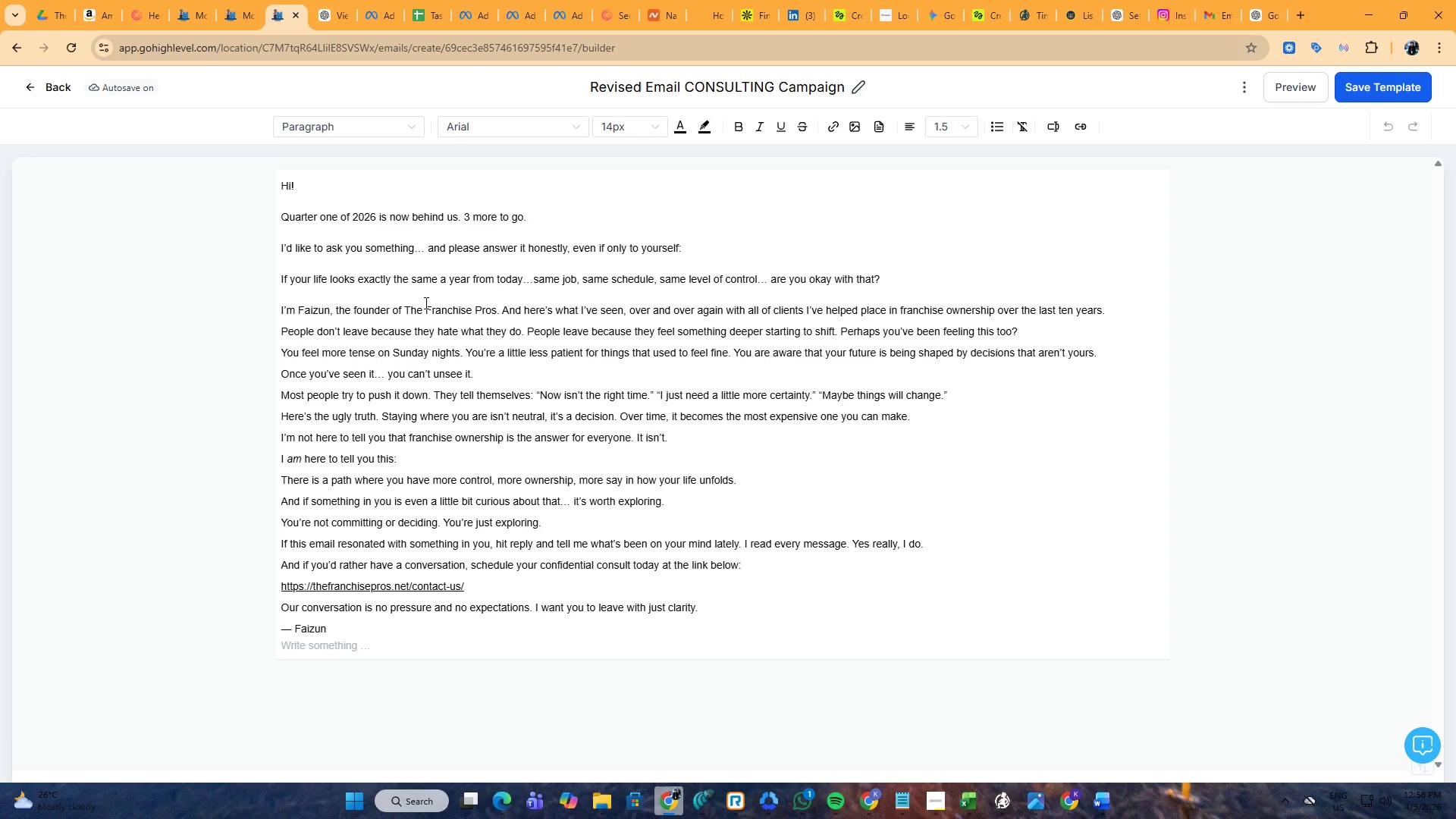 
wait(7.13)
 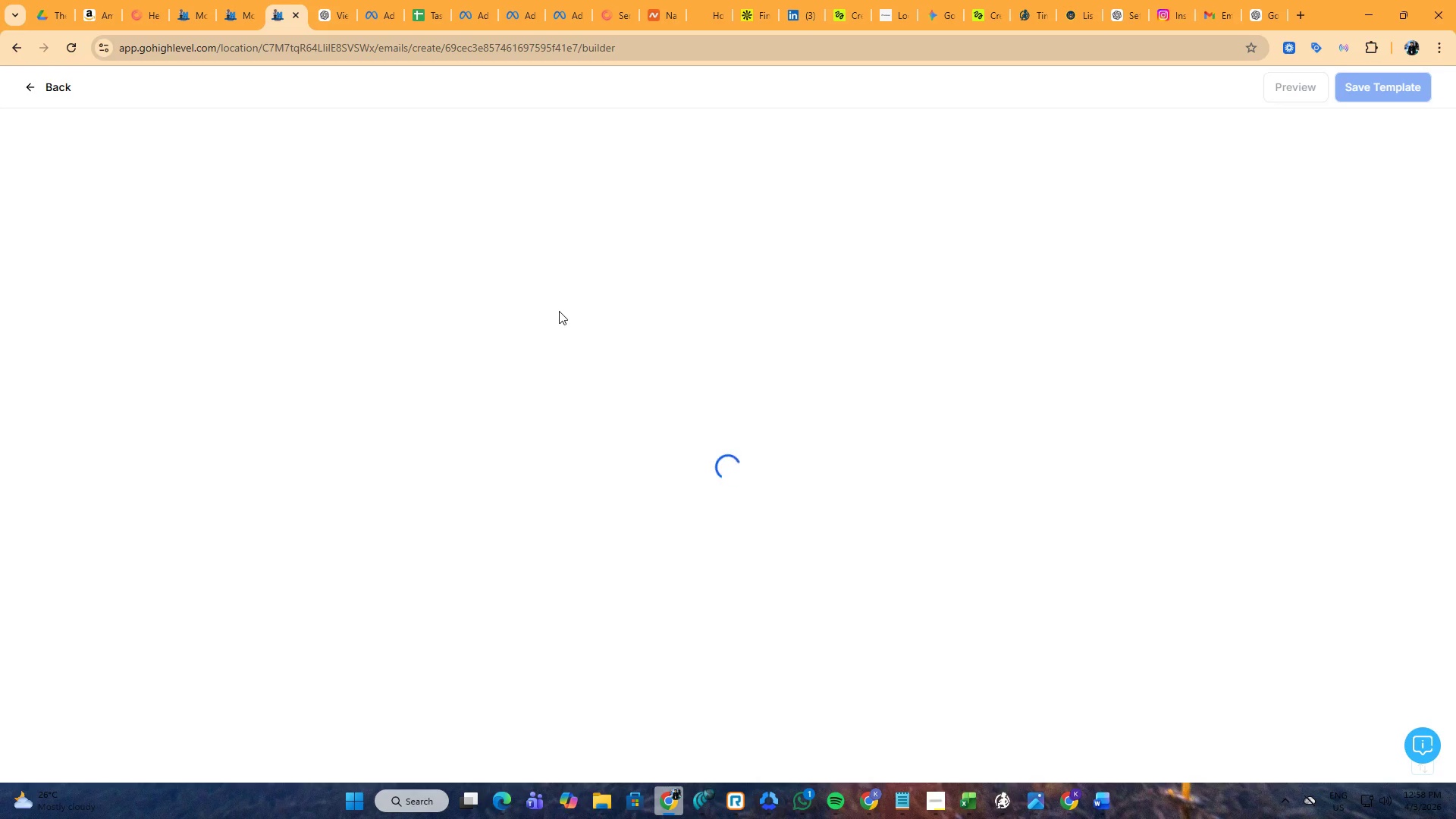 
mouse_move([862, 123])
 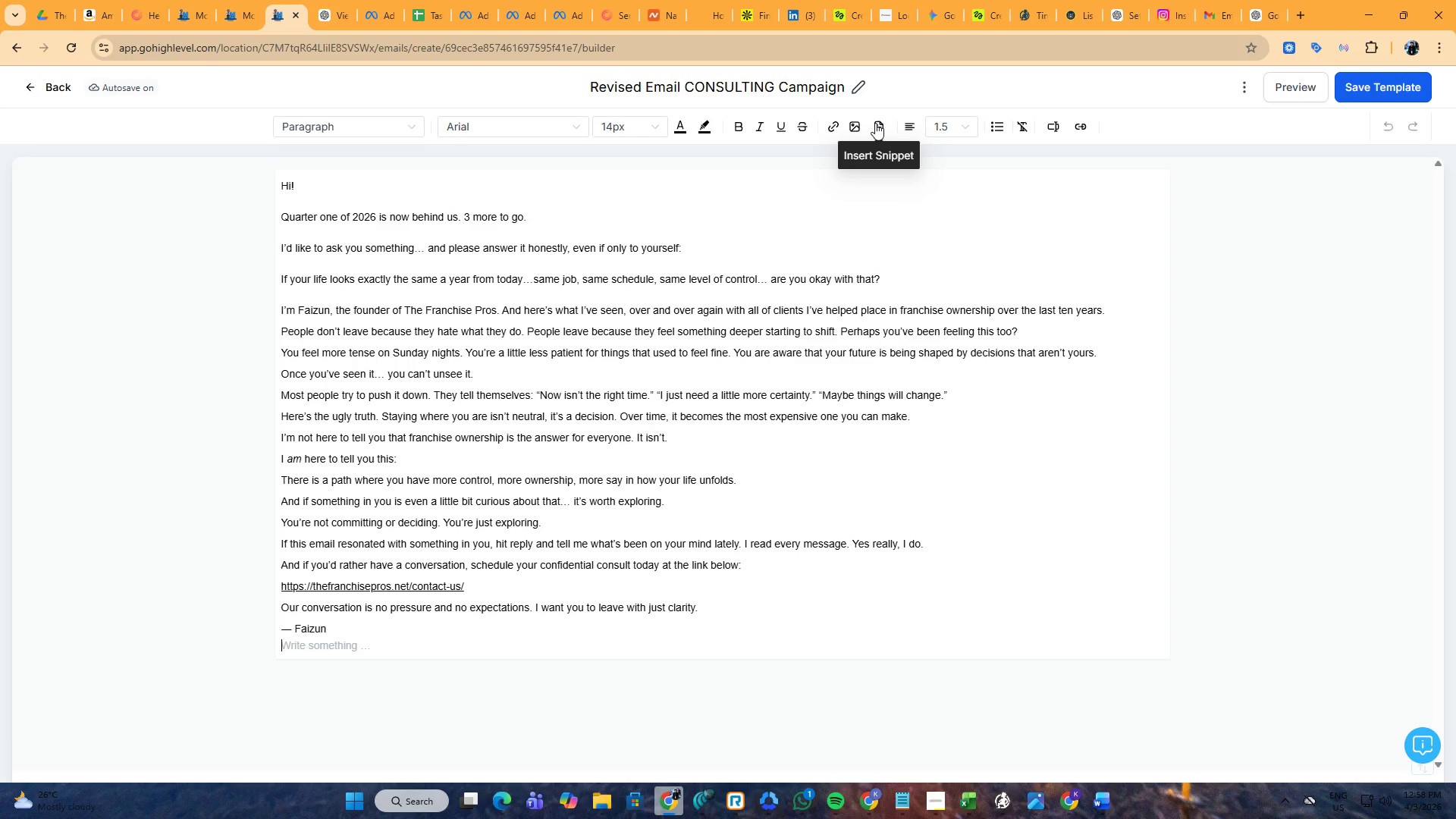 
mouse_move([912, 123])
 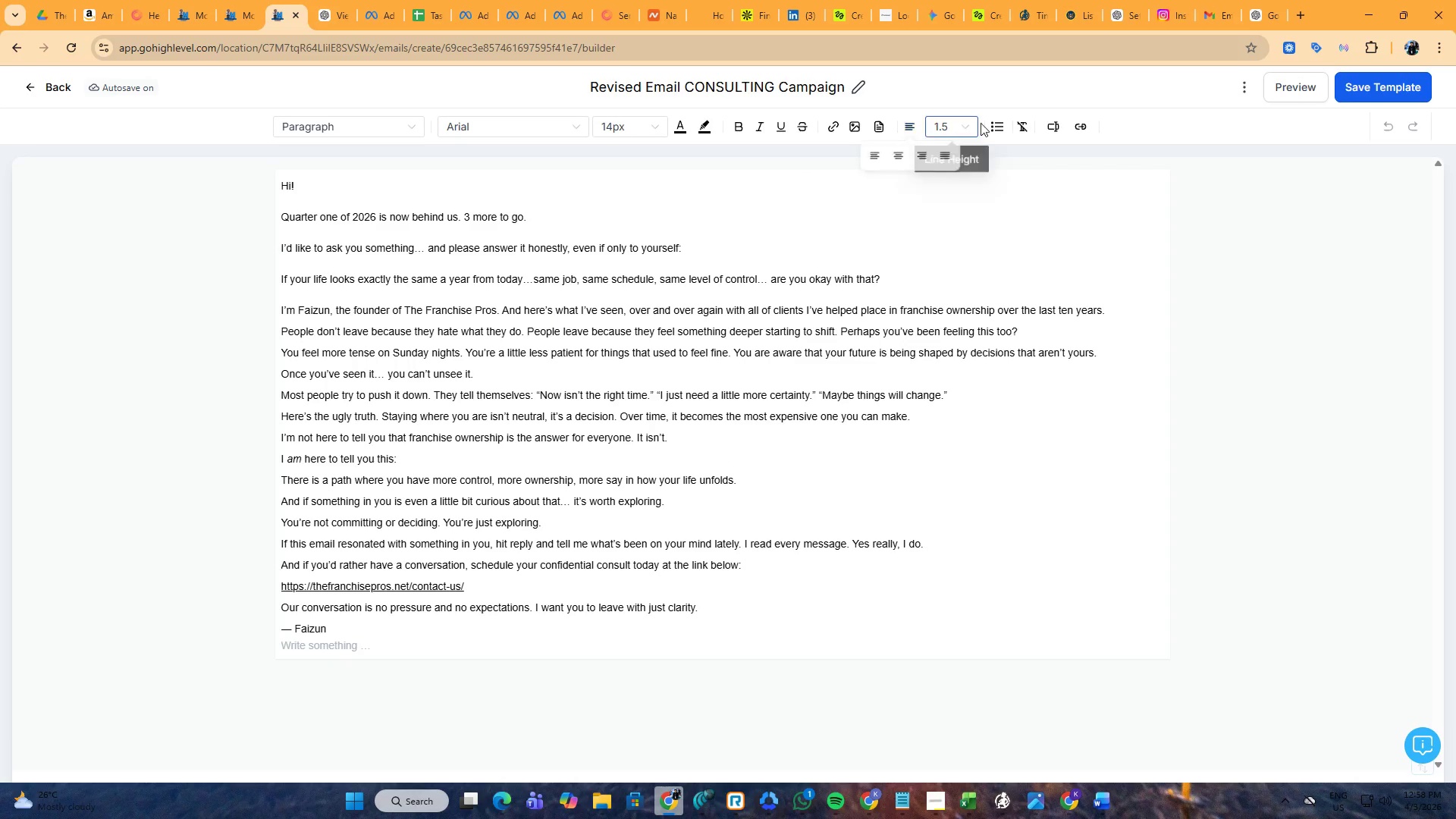 
mouse_move([960, 126])
 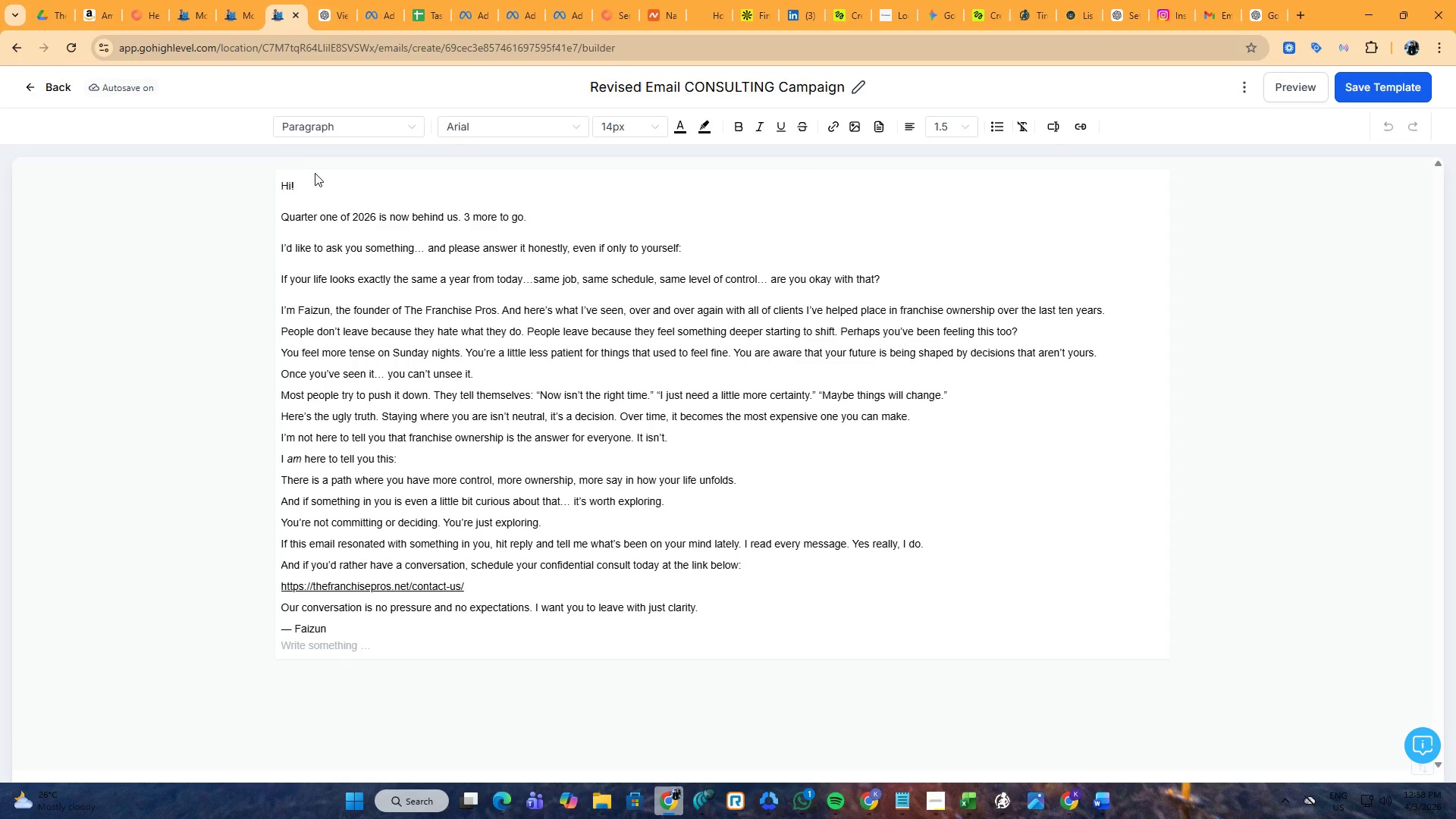 
double_click([293, 182])
 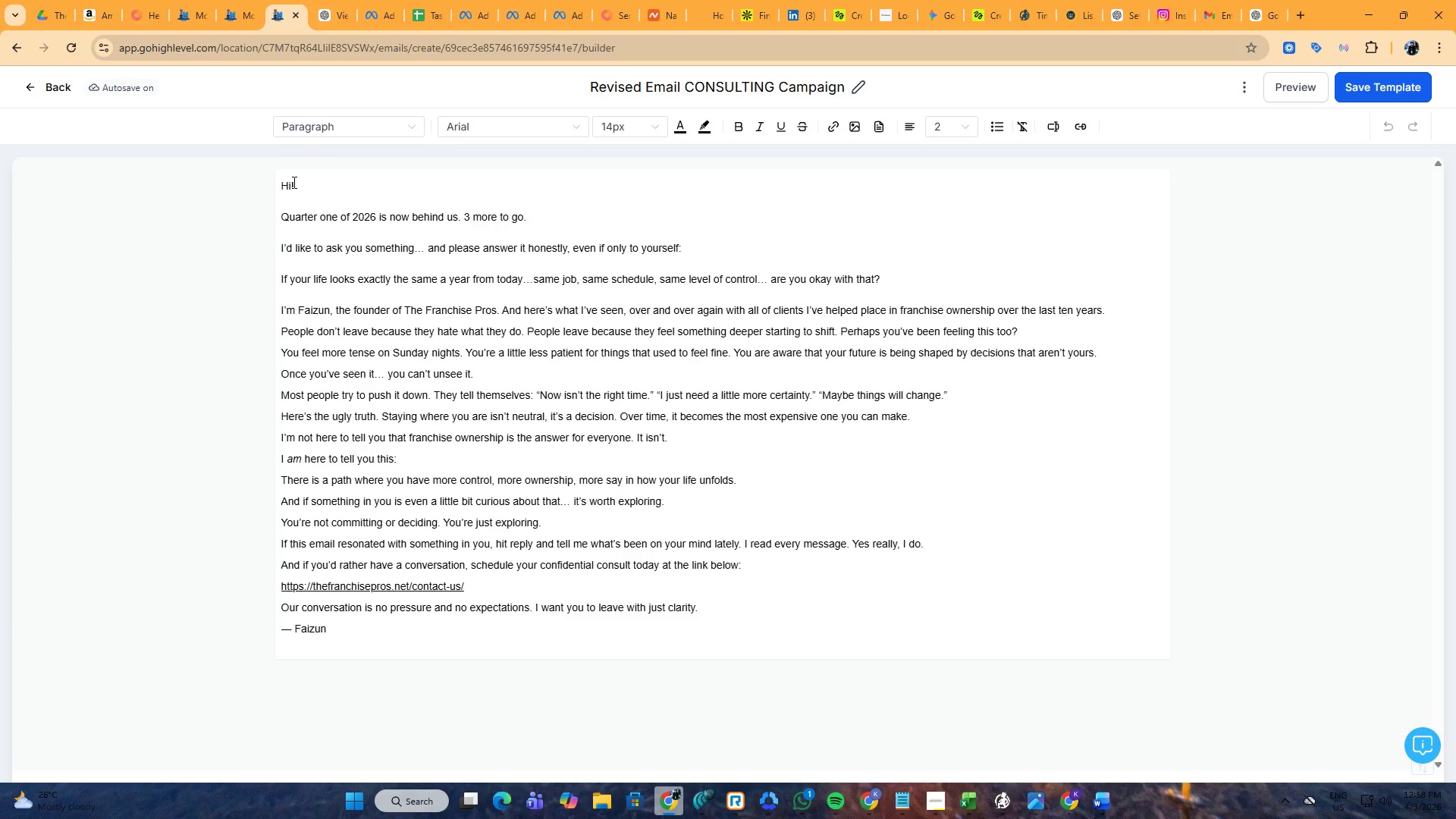 
key(ArrowLeft)
 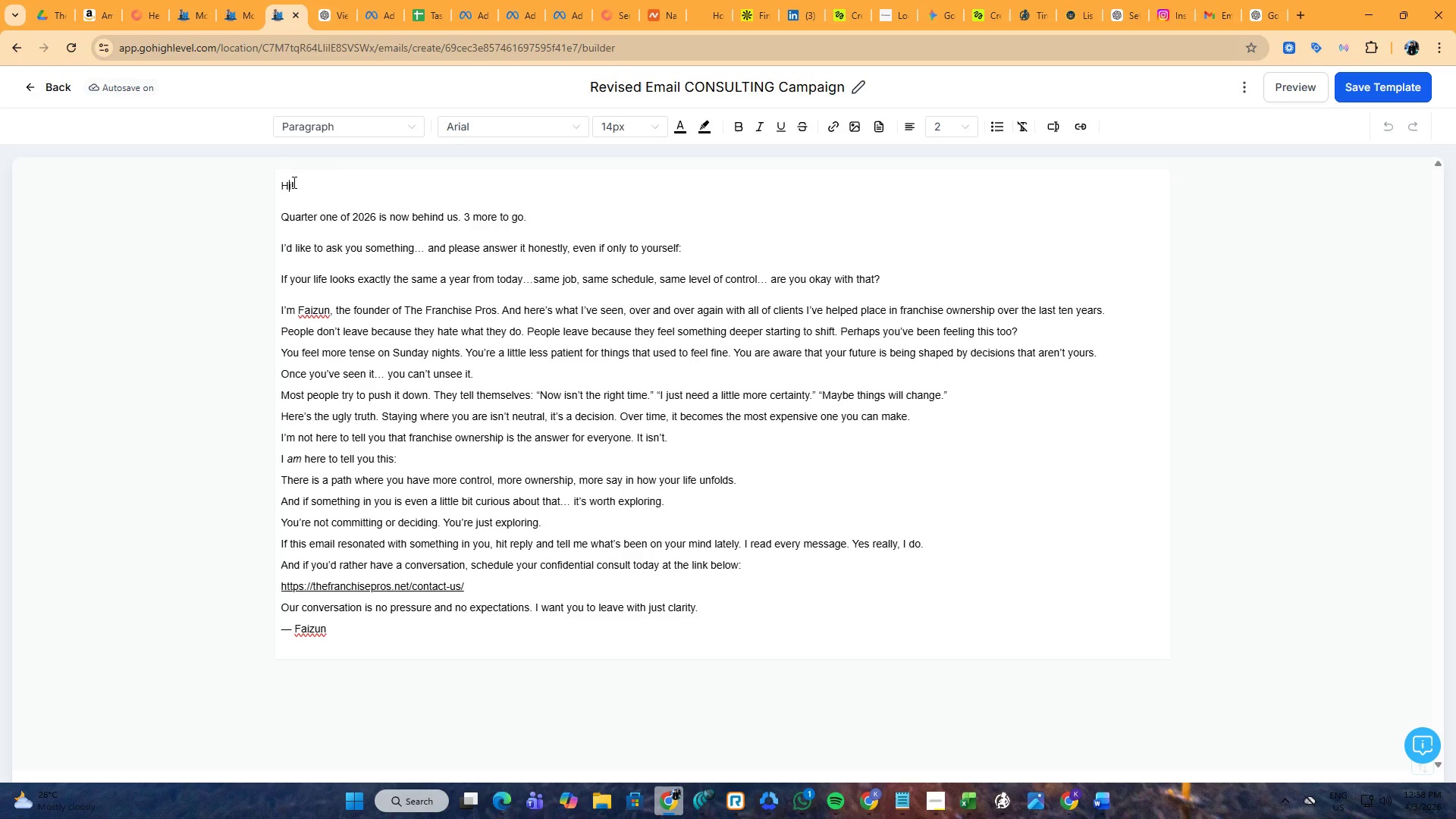 
key(ArrowLeft)
 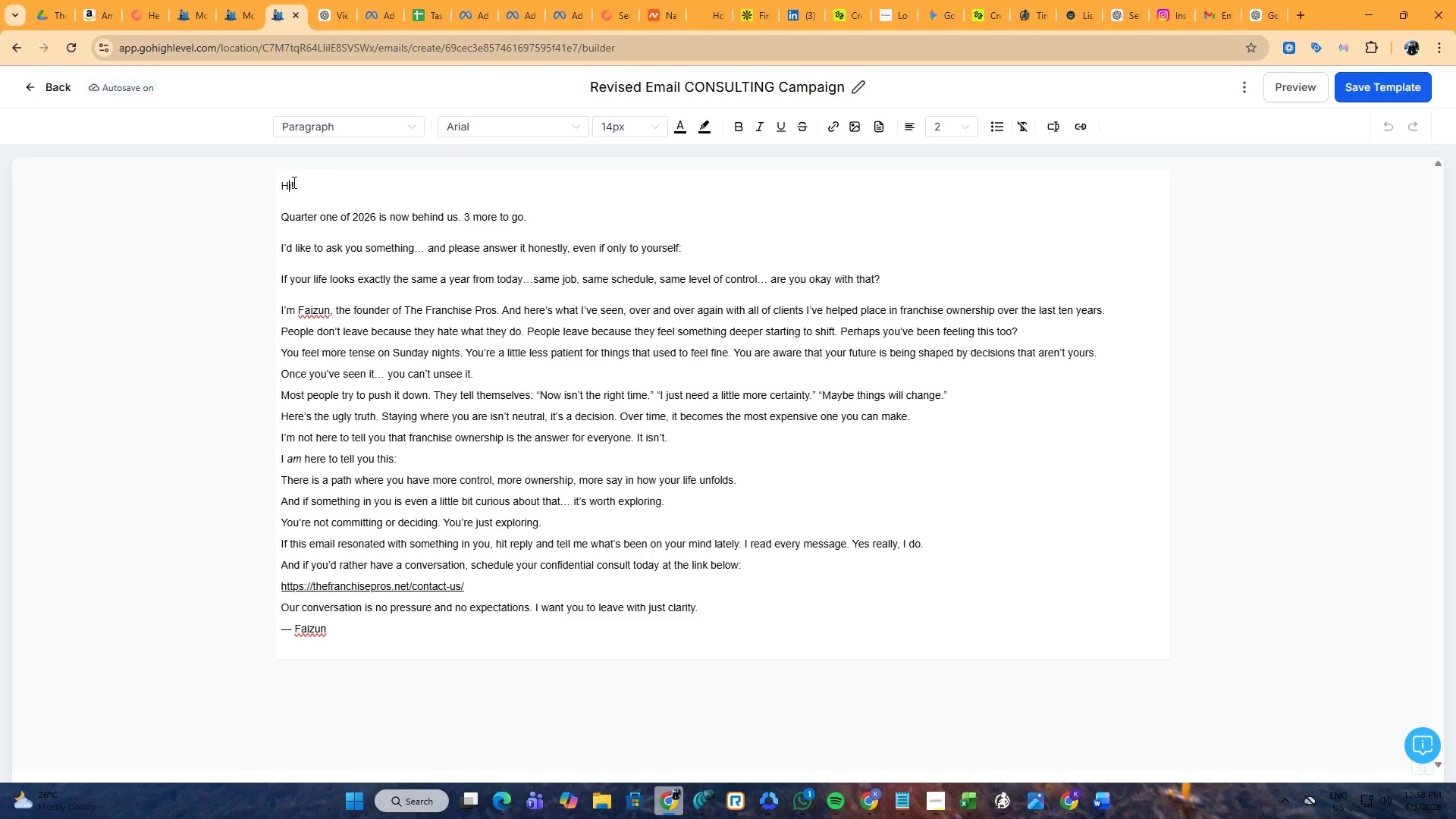 
key(ArrowLeft)
 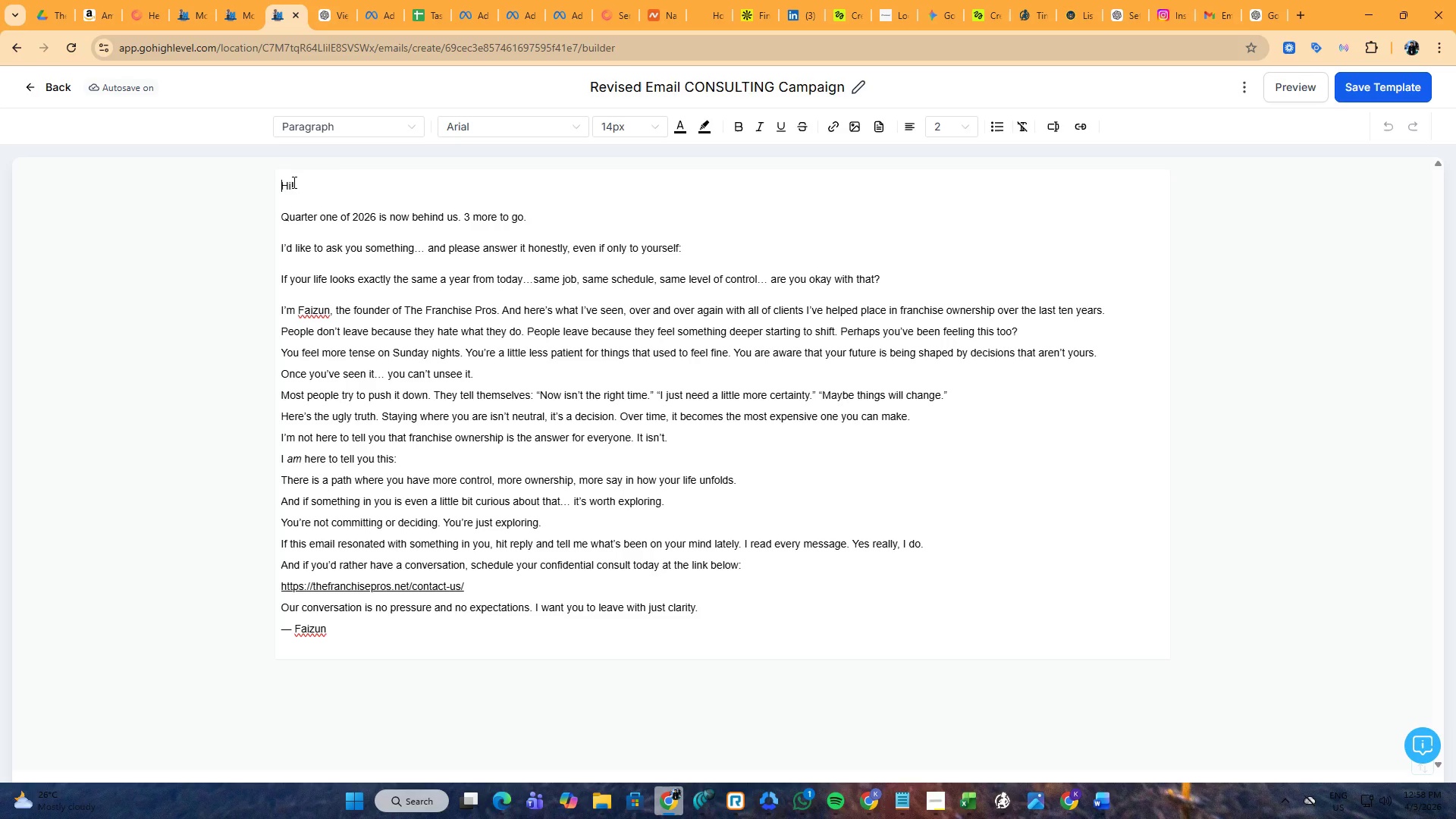 
key(ArrowUp)
 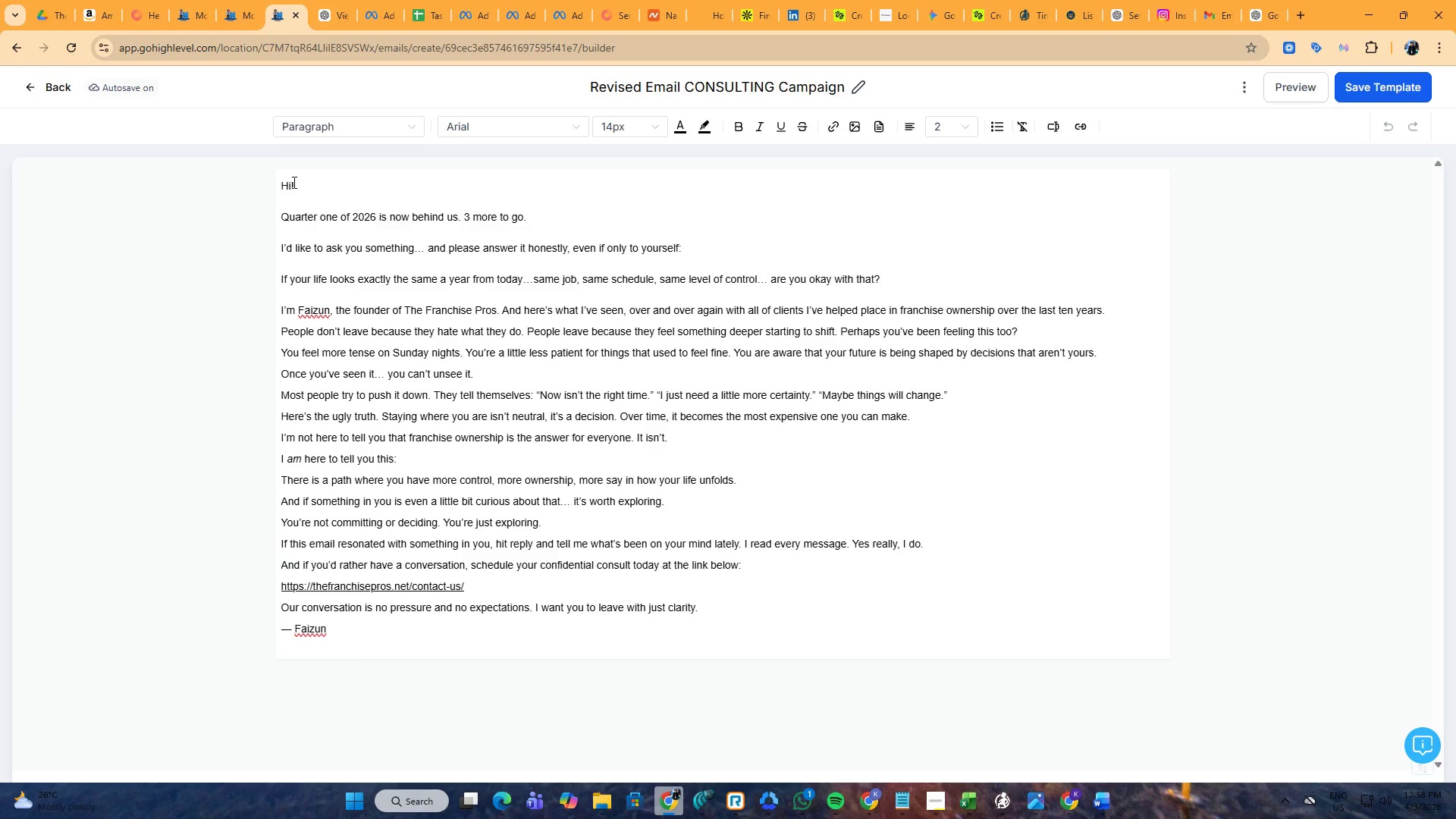 
key(Enter)
 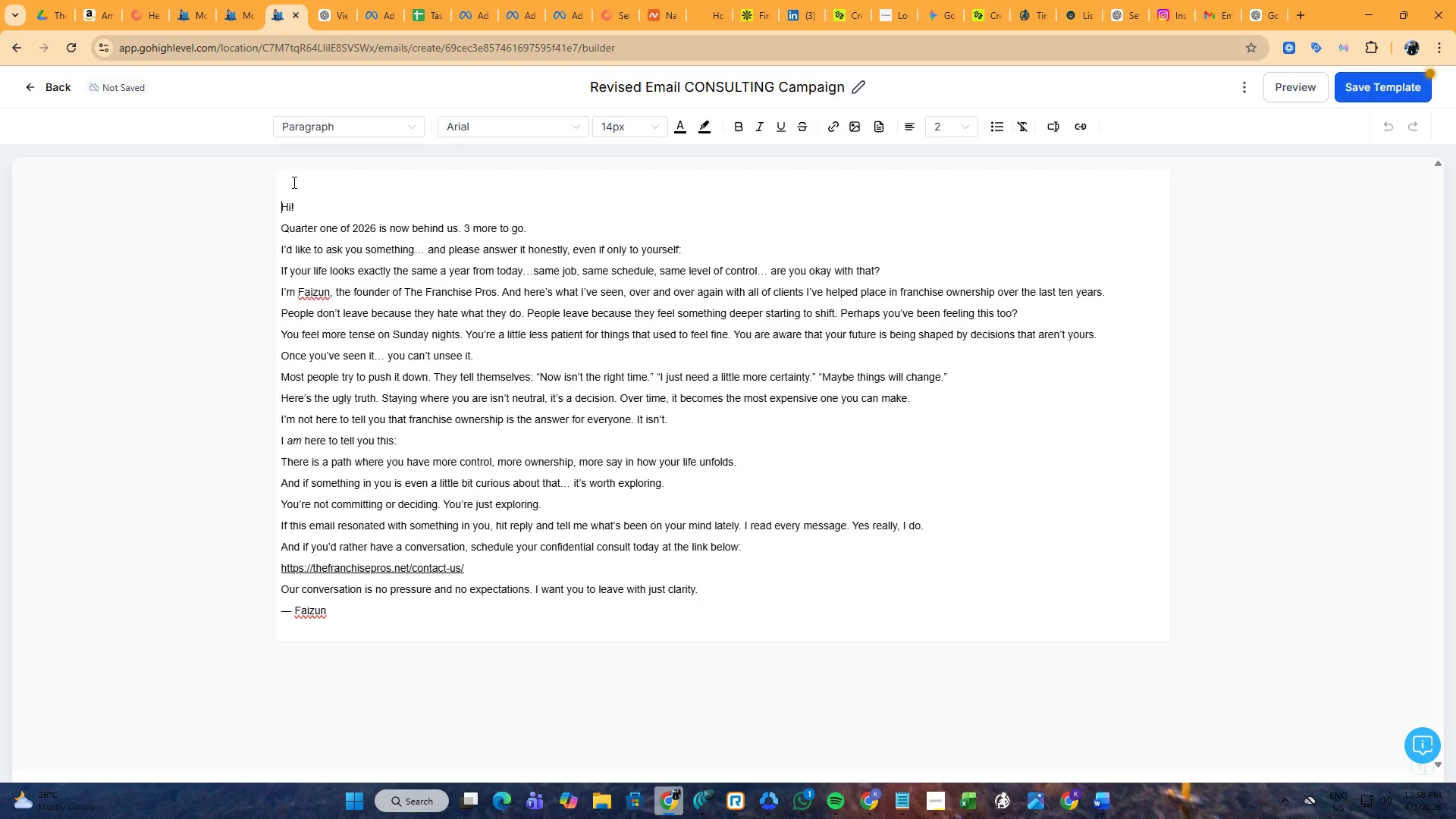 
key(ArrowUp)
 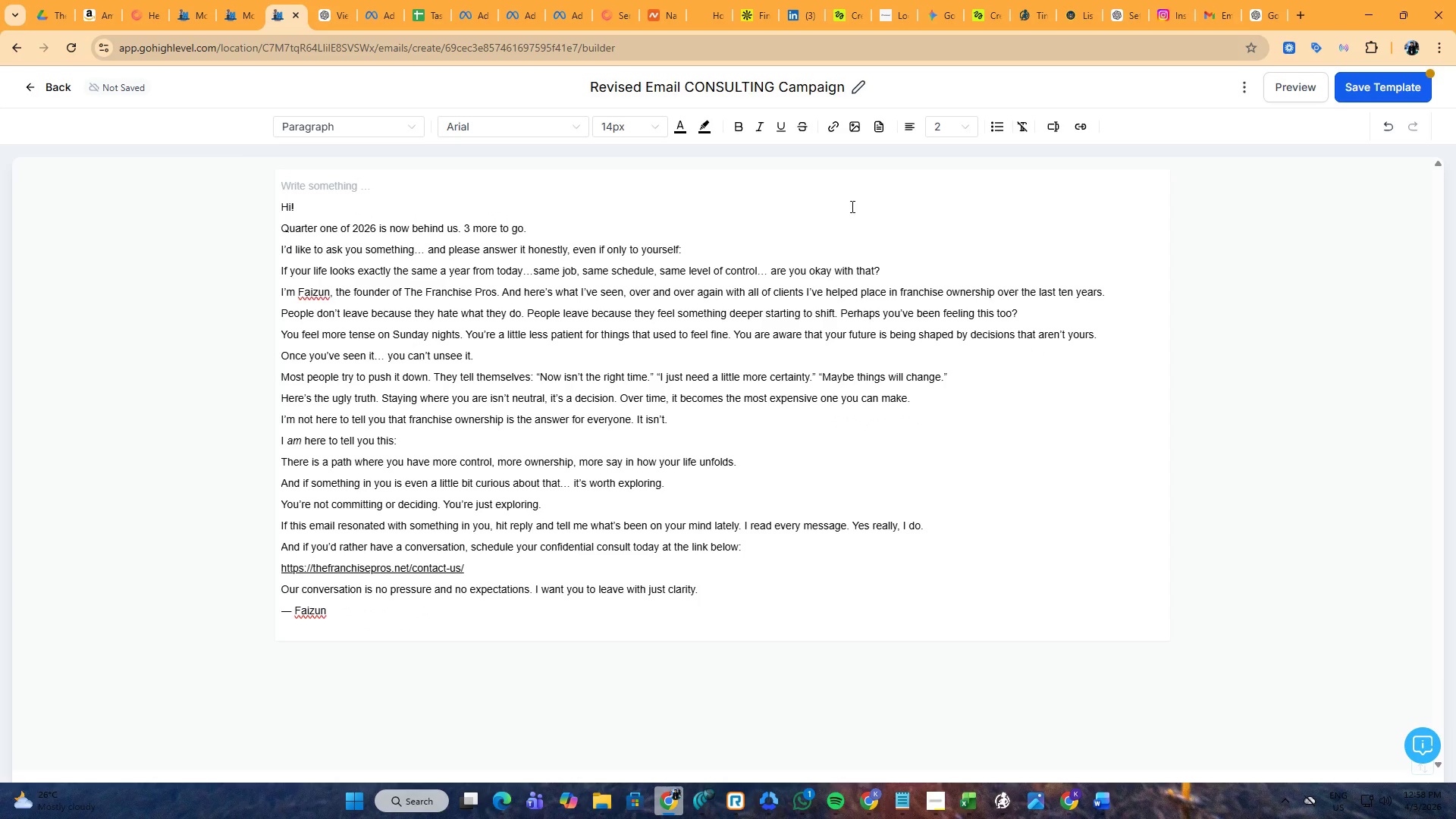 
key(Alt+AltLeft)
 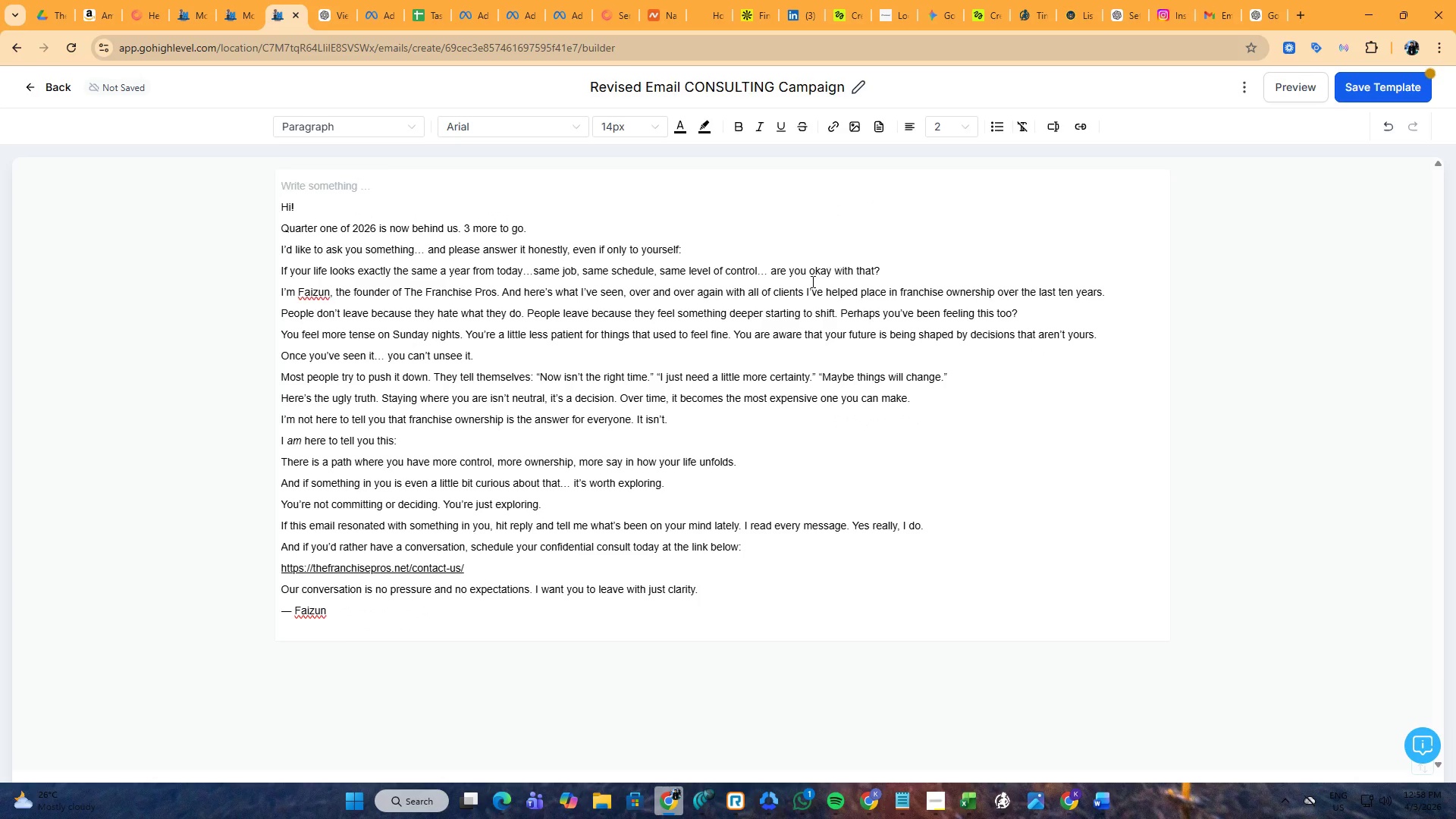 
key(Alt+Tab)
 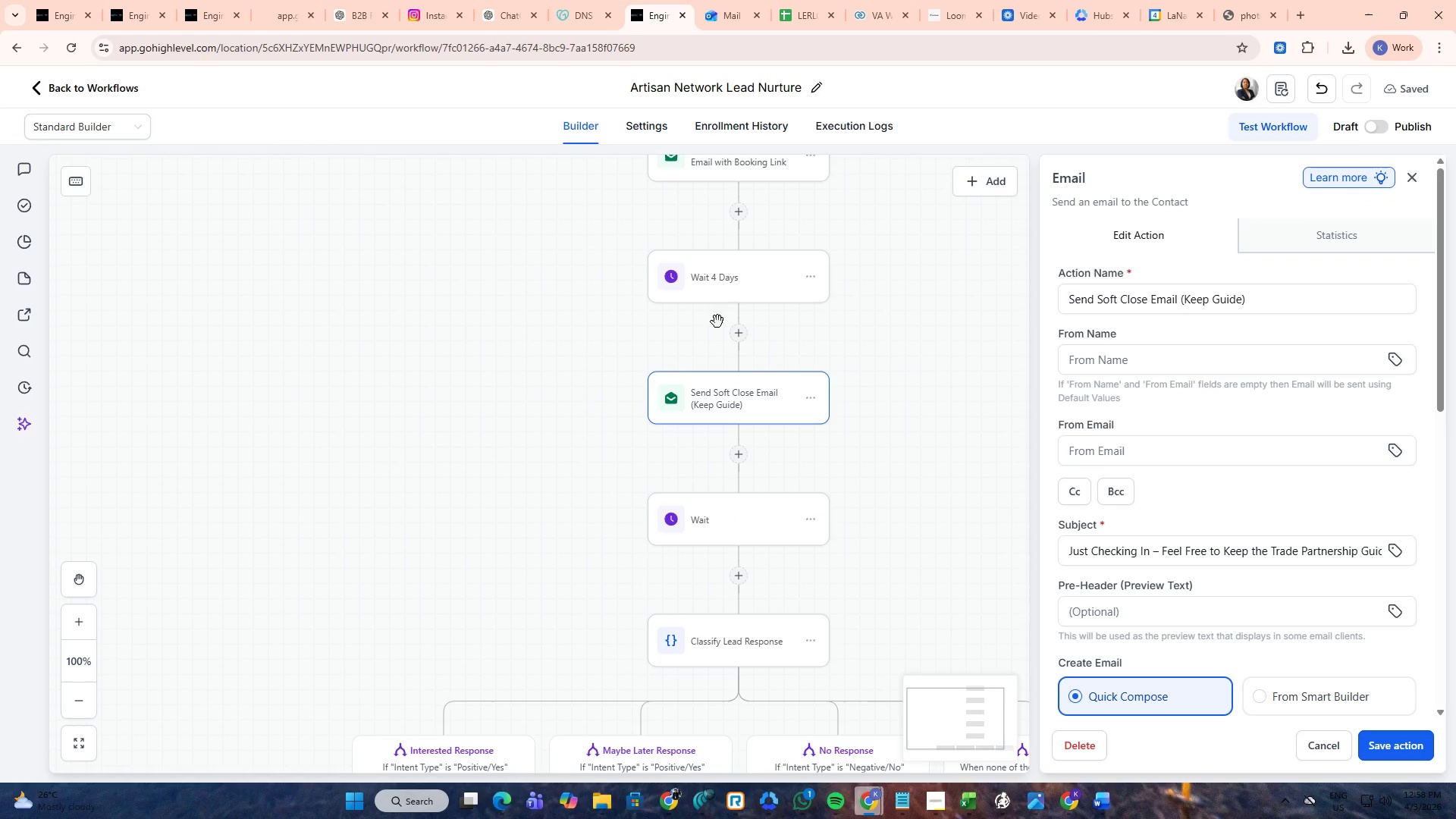 
key(Alt+AltLeft)
 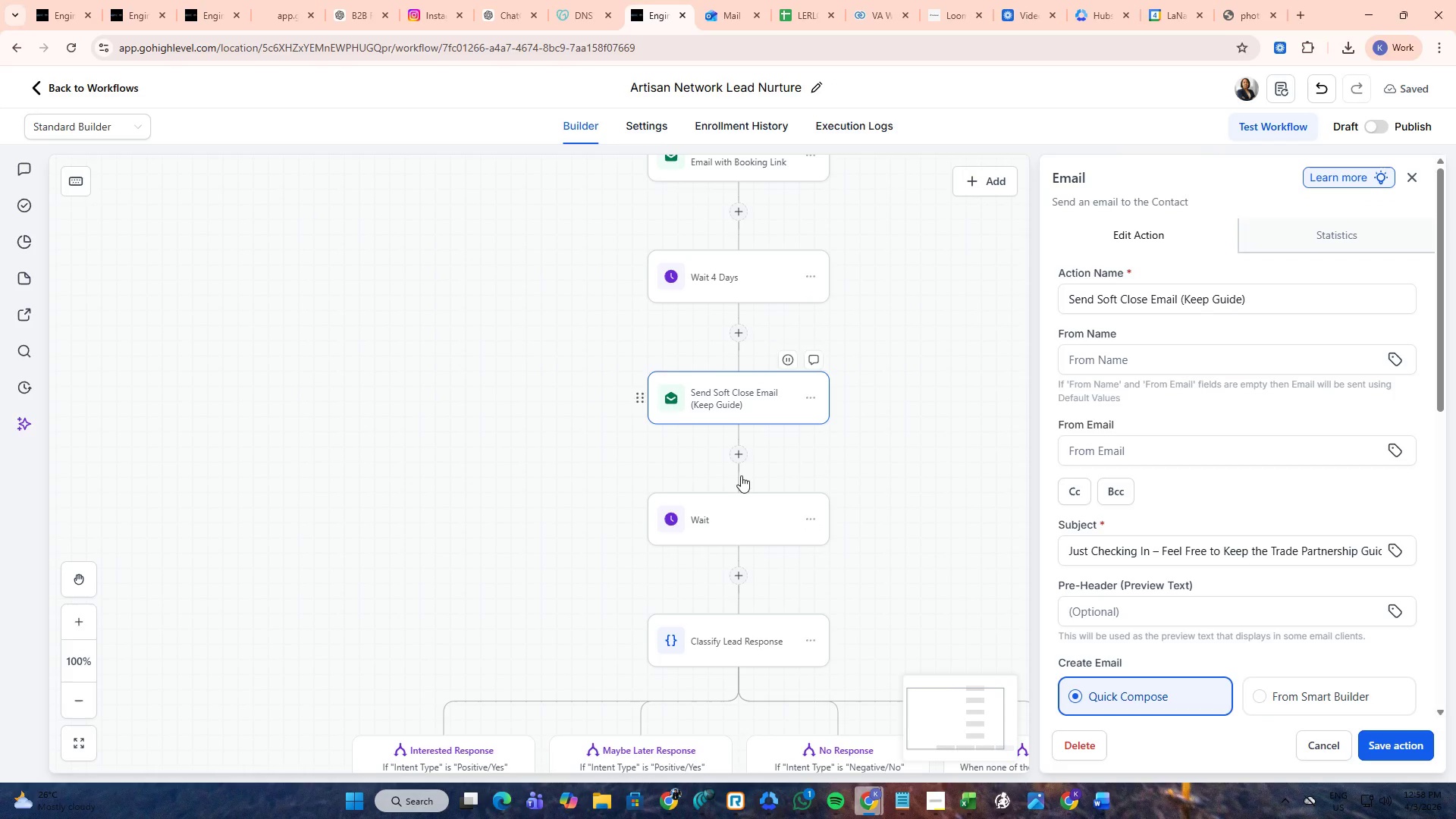 
key(Alt+Tab)
 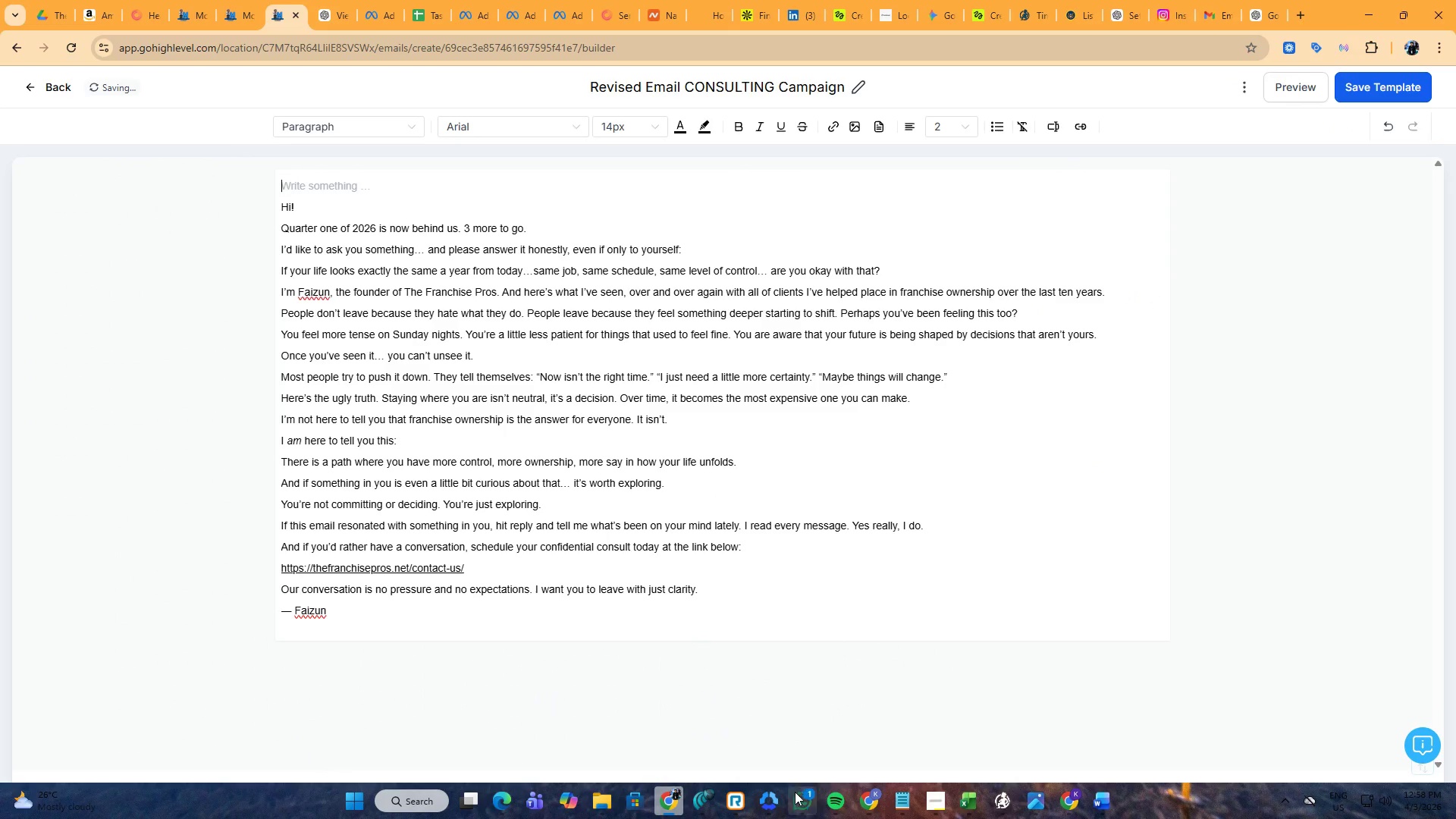 
left_click([795, 804])
 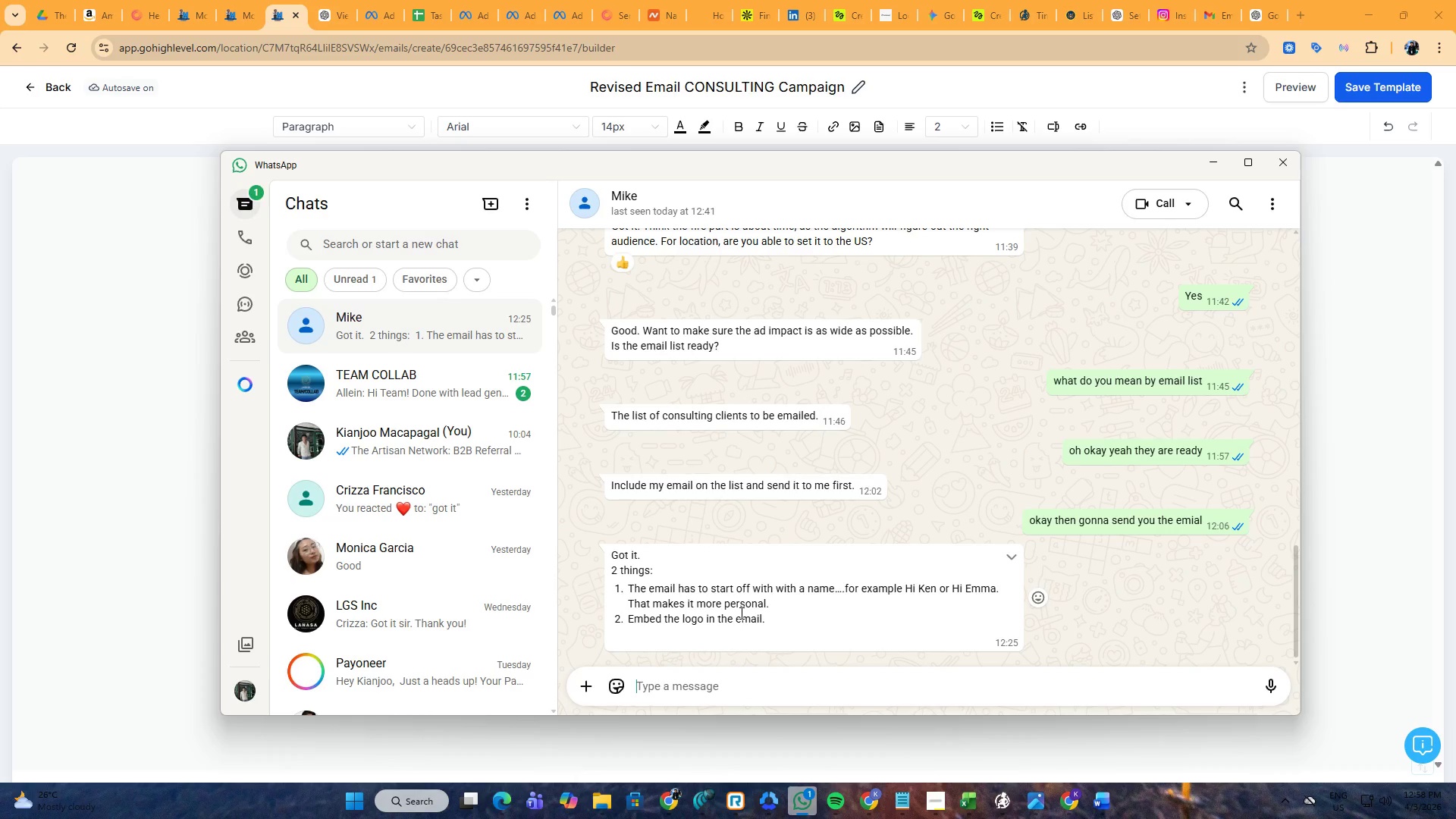 
key(Alt+Tab)
 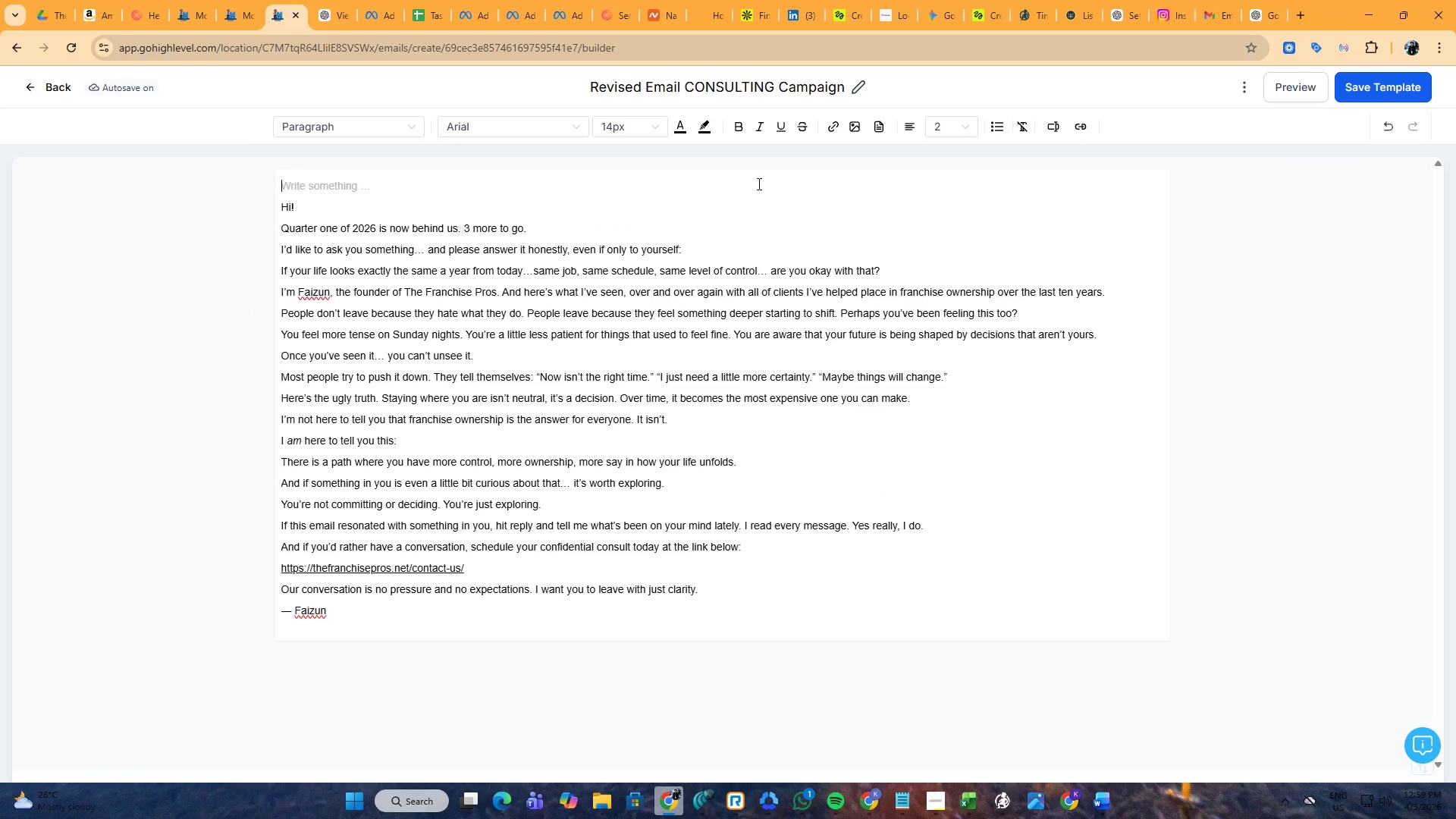 
mouse_move([814, 128])
 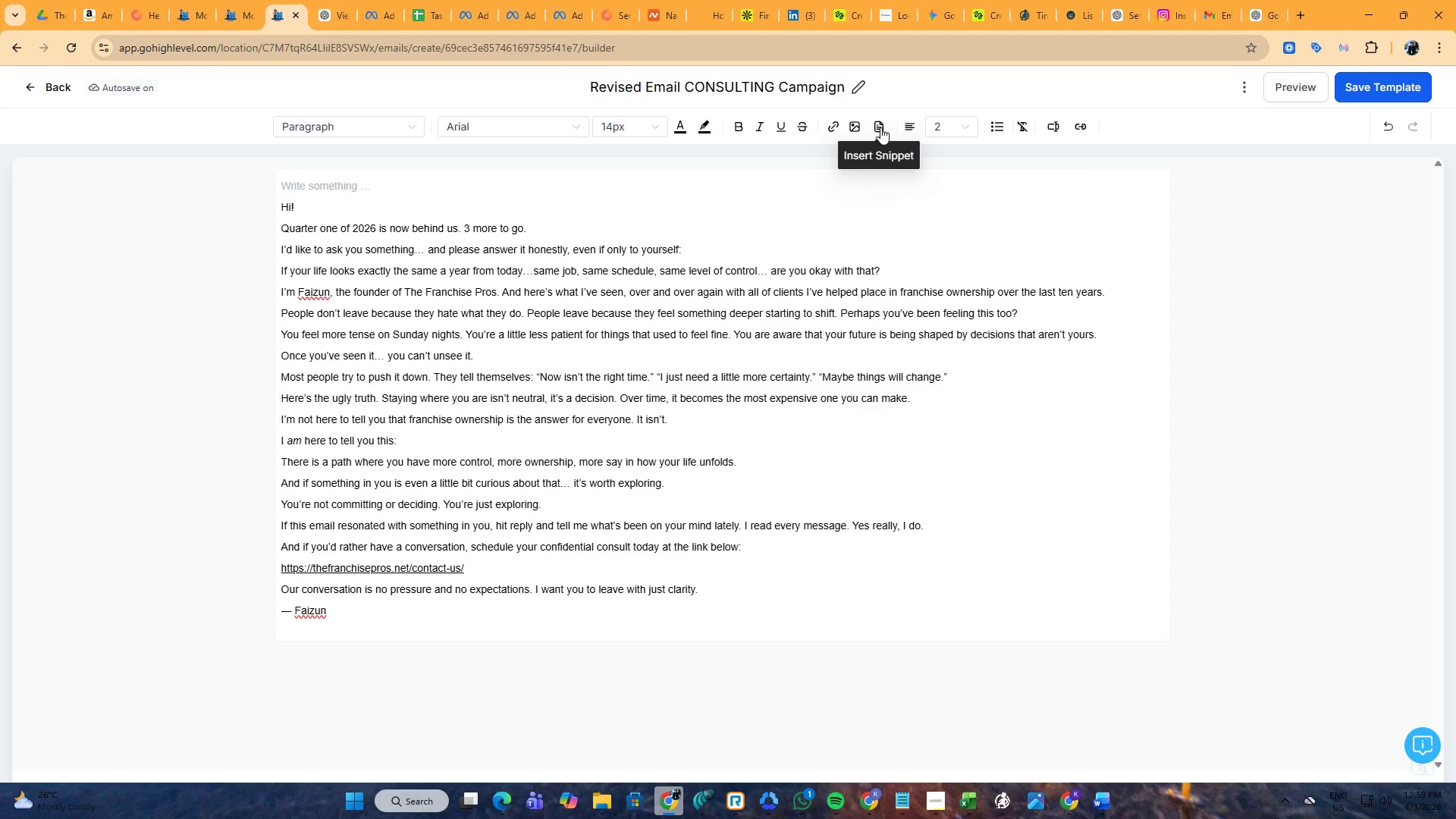 
mouse_move([875, 125])
 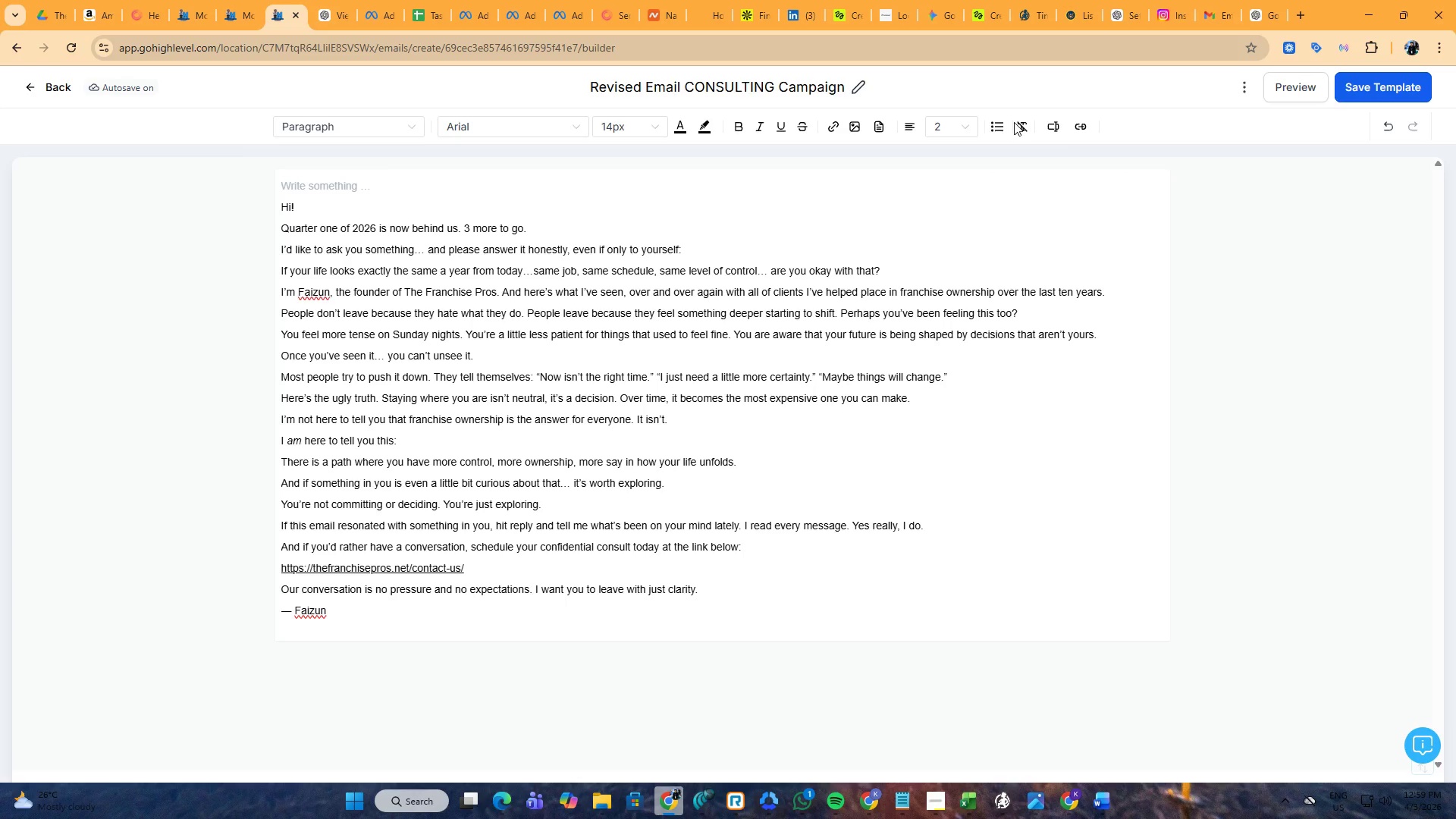 
wait(7.71)
 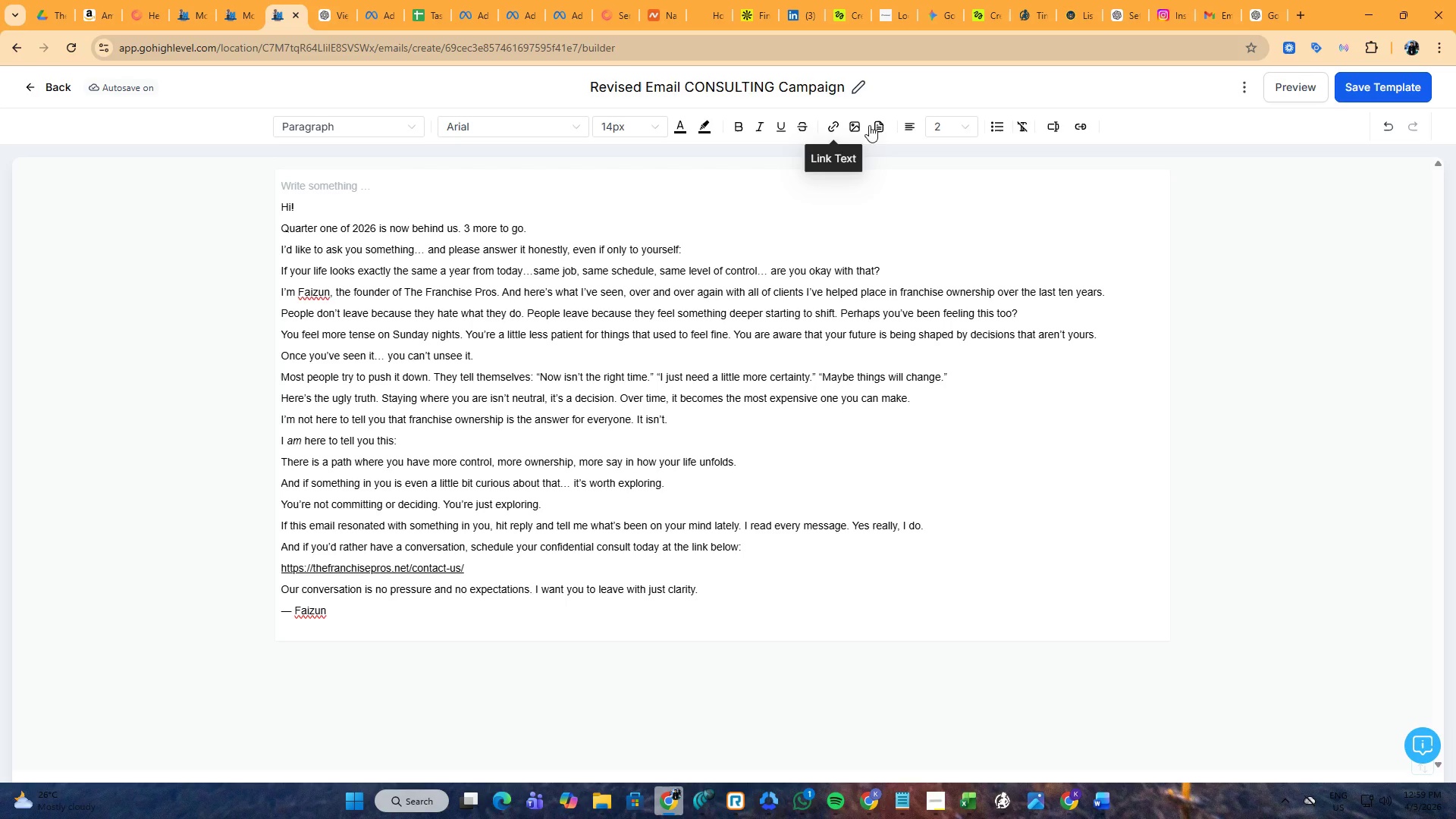 
left_click([736, 187])
 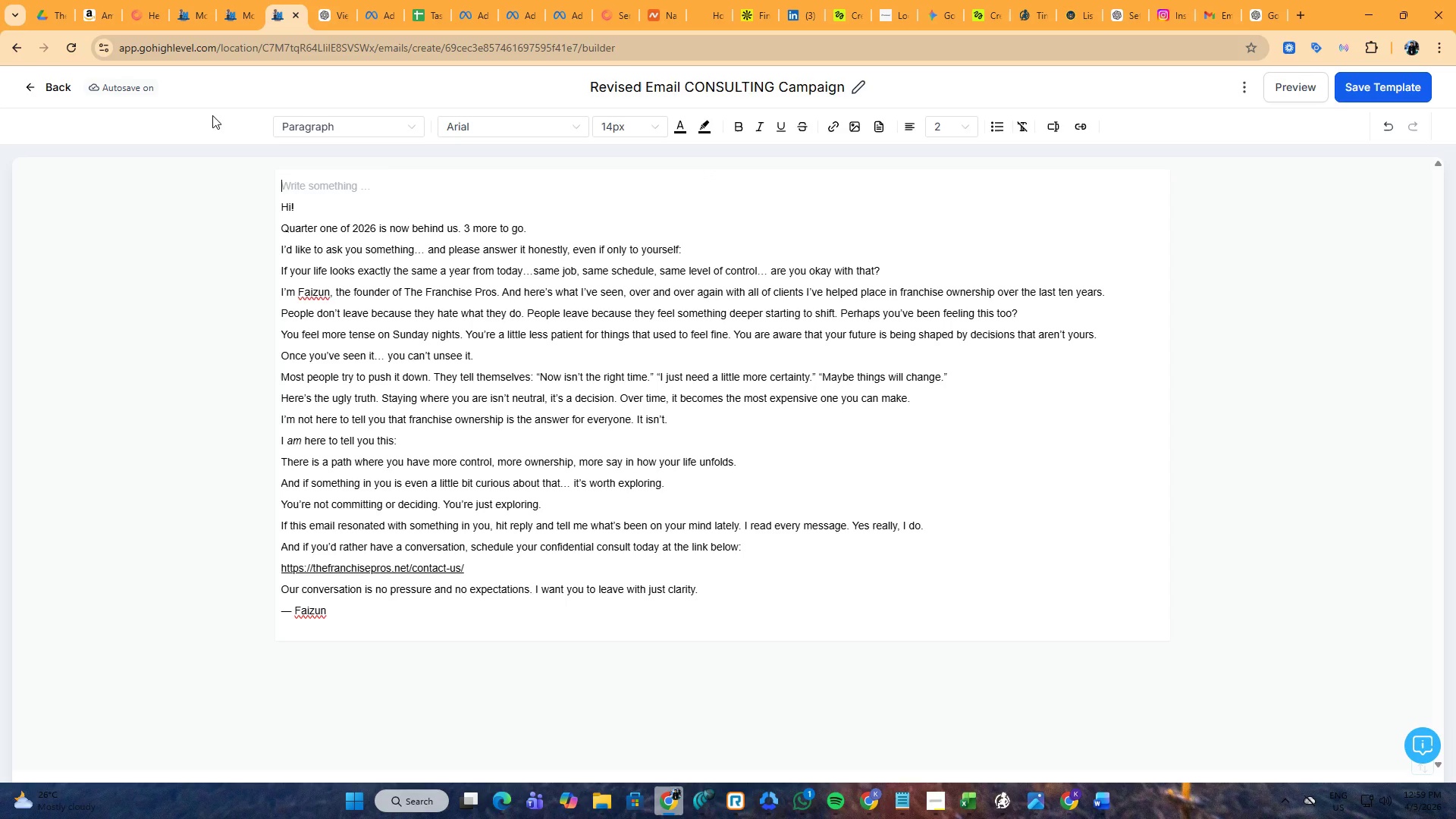 
left_click([61, 91])
 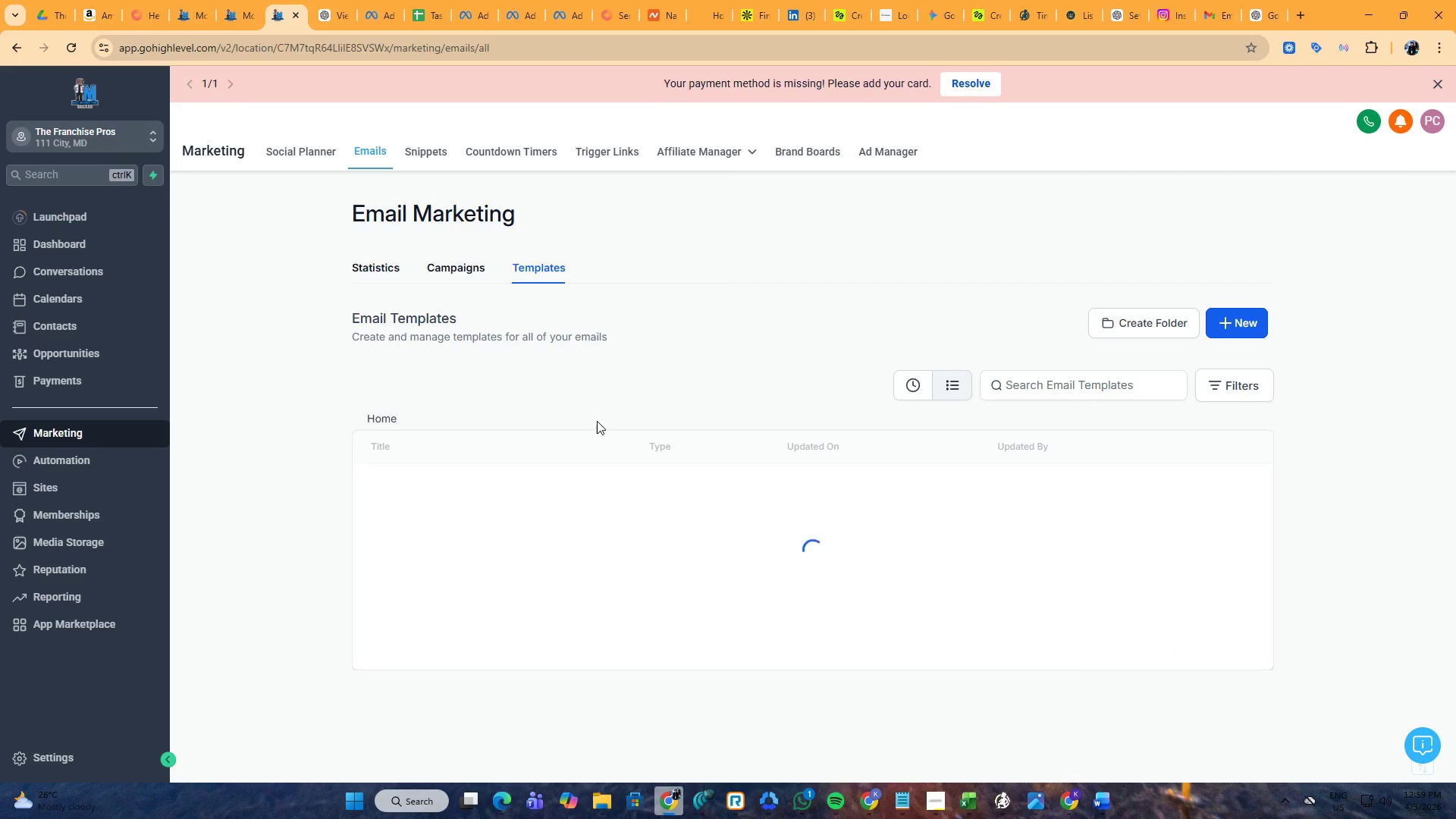 
left_click([1231, 330])
 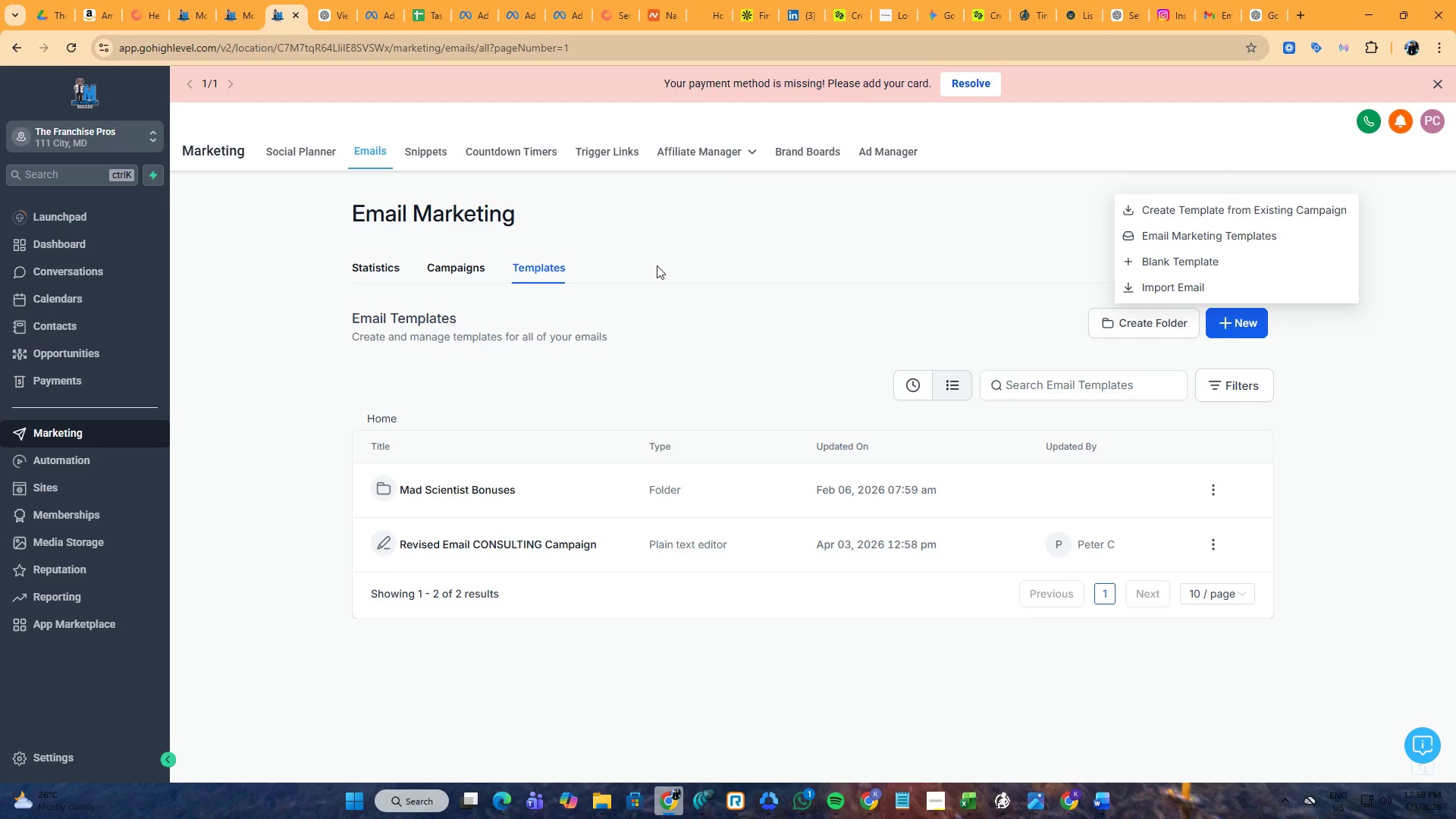 
left_click([1166, 265])
 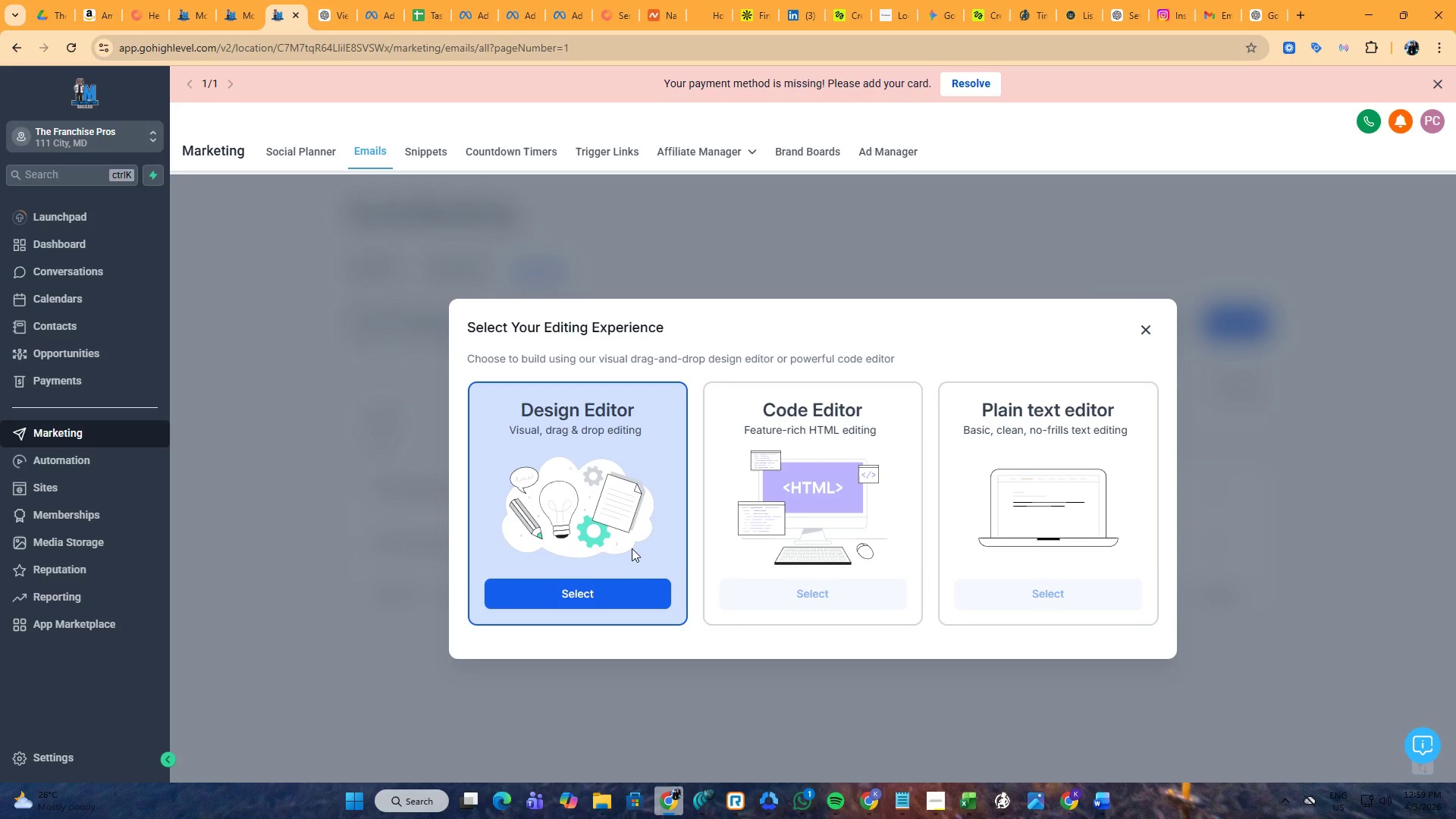 
wait(8.19)
 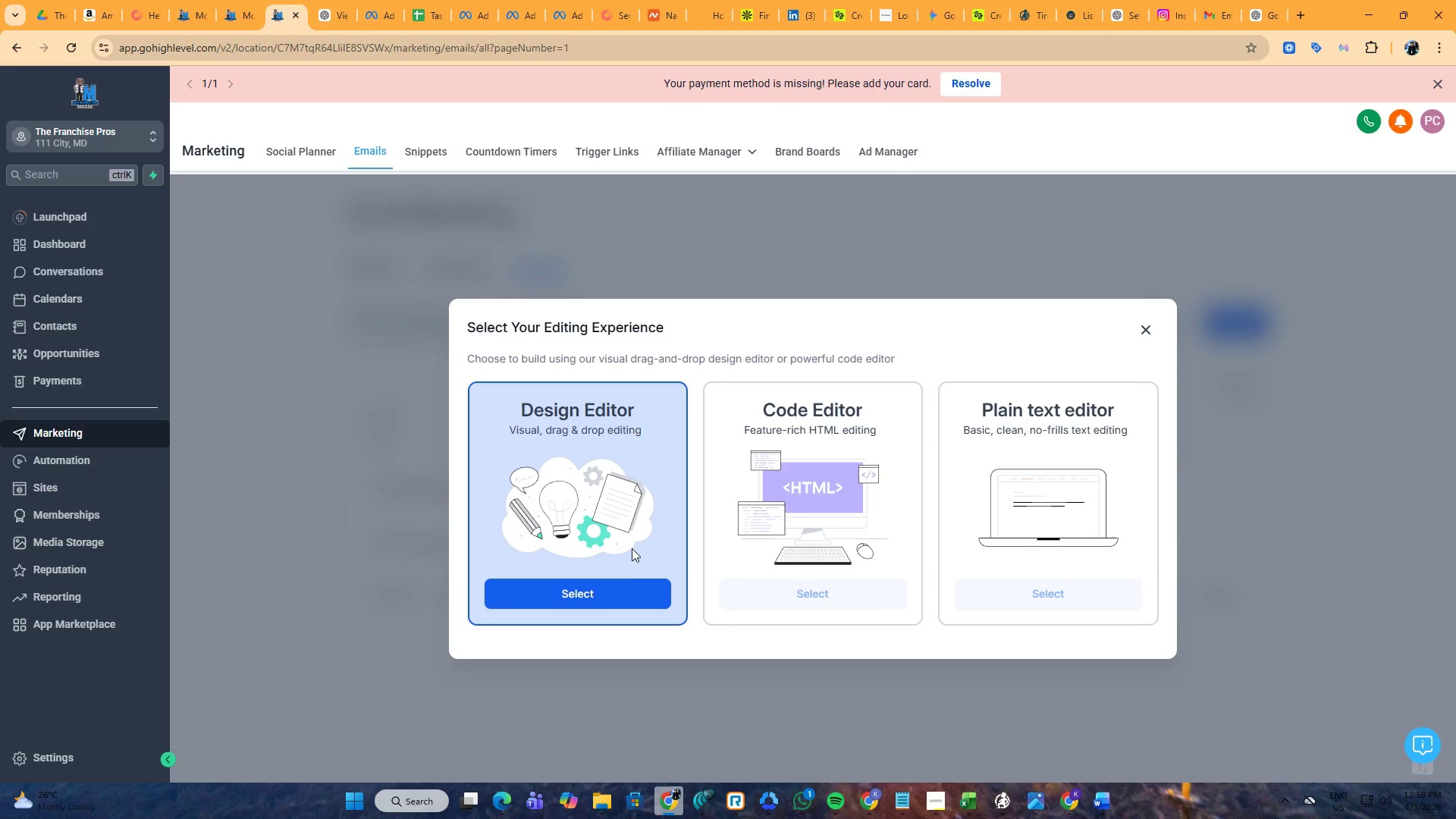 
left_click([616, 598])
 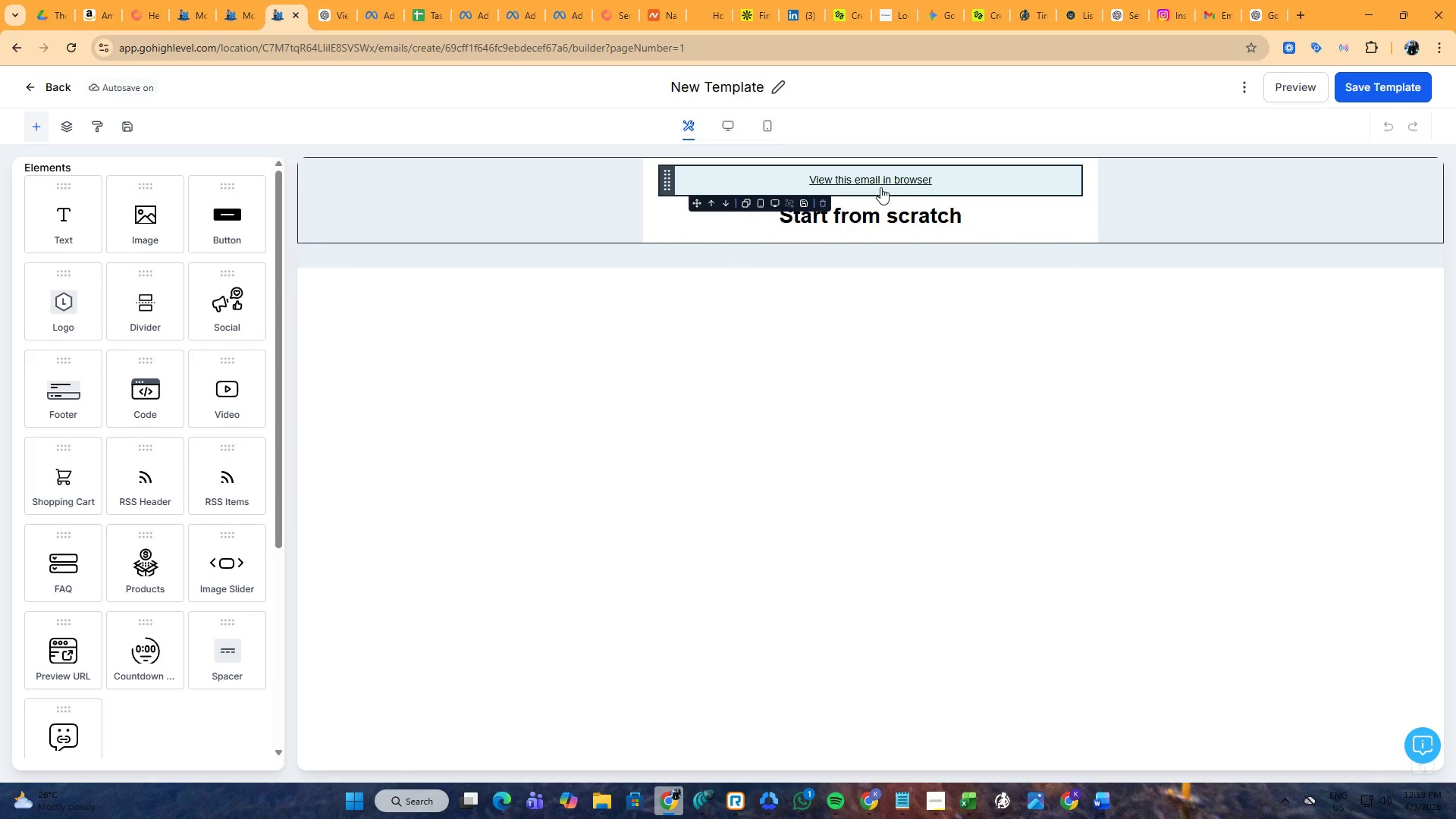 
wait(13.97)
 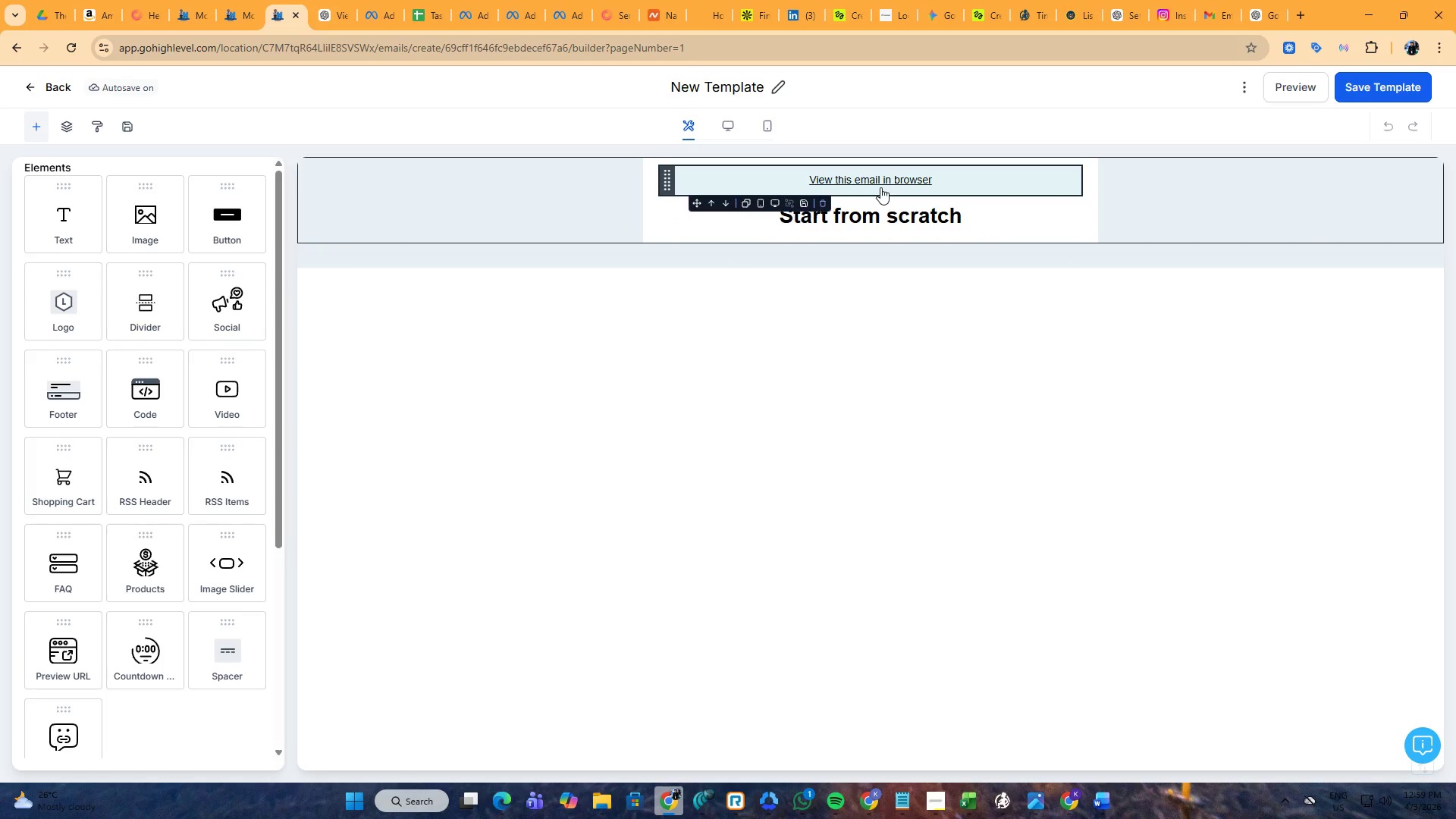 
left_click([862, 221])
 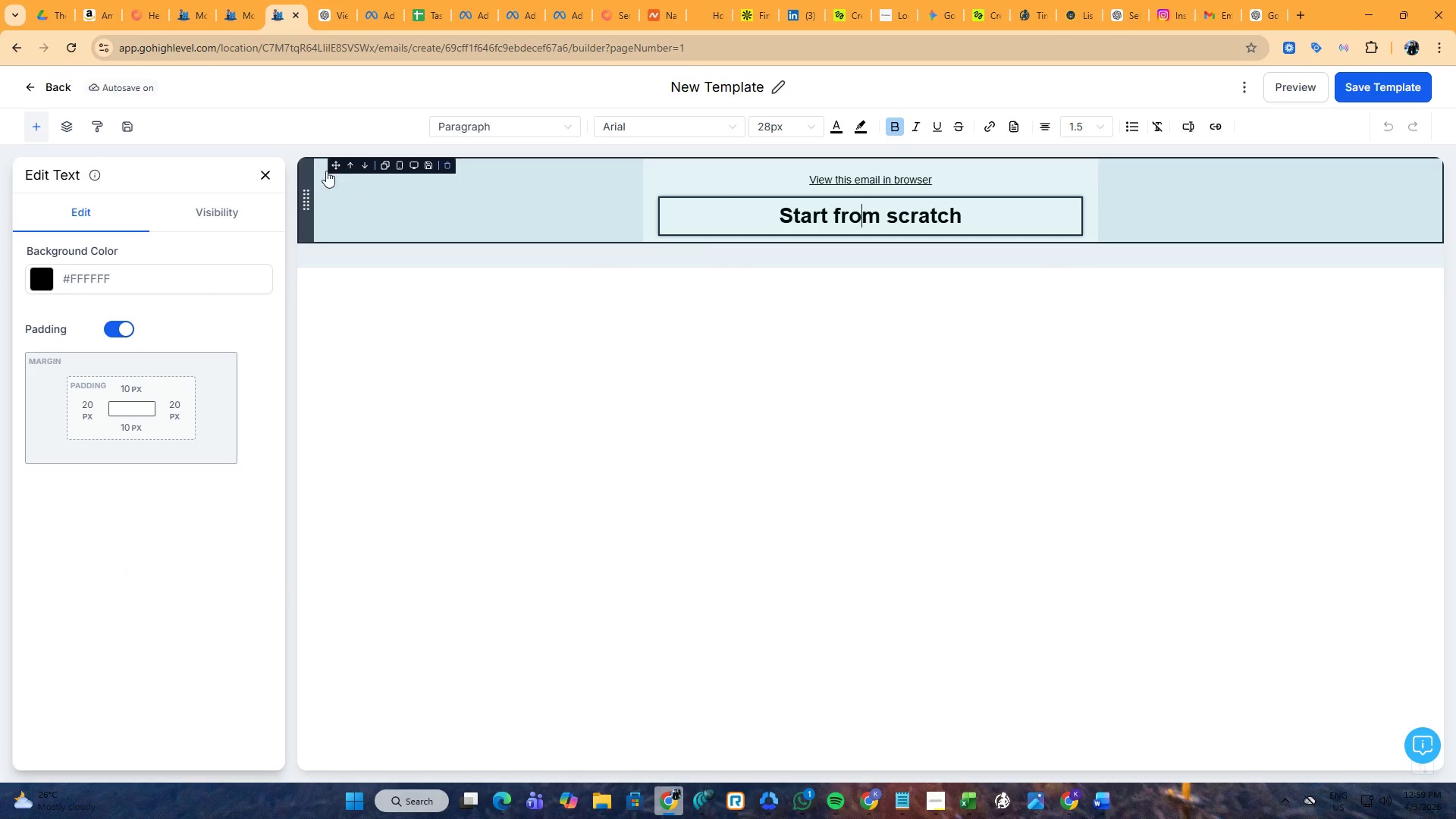 
left_click([269, 171])
 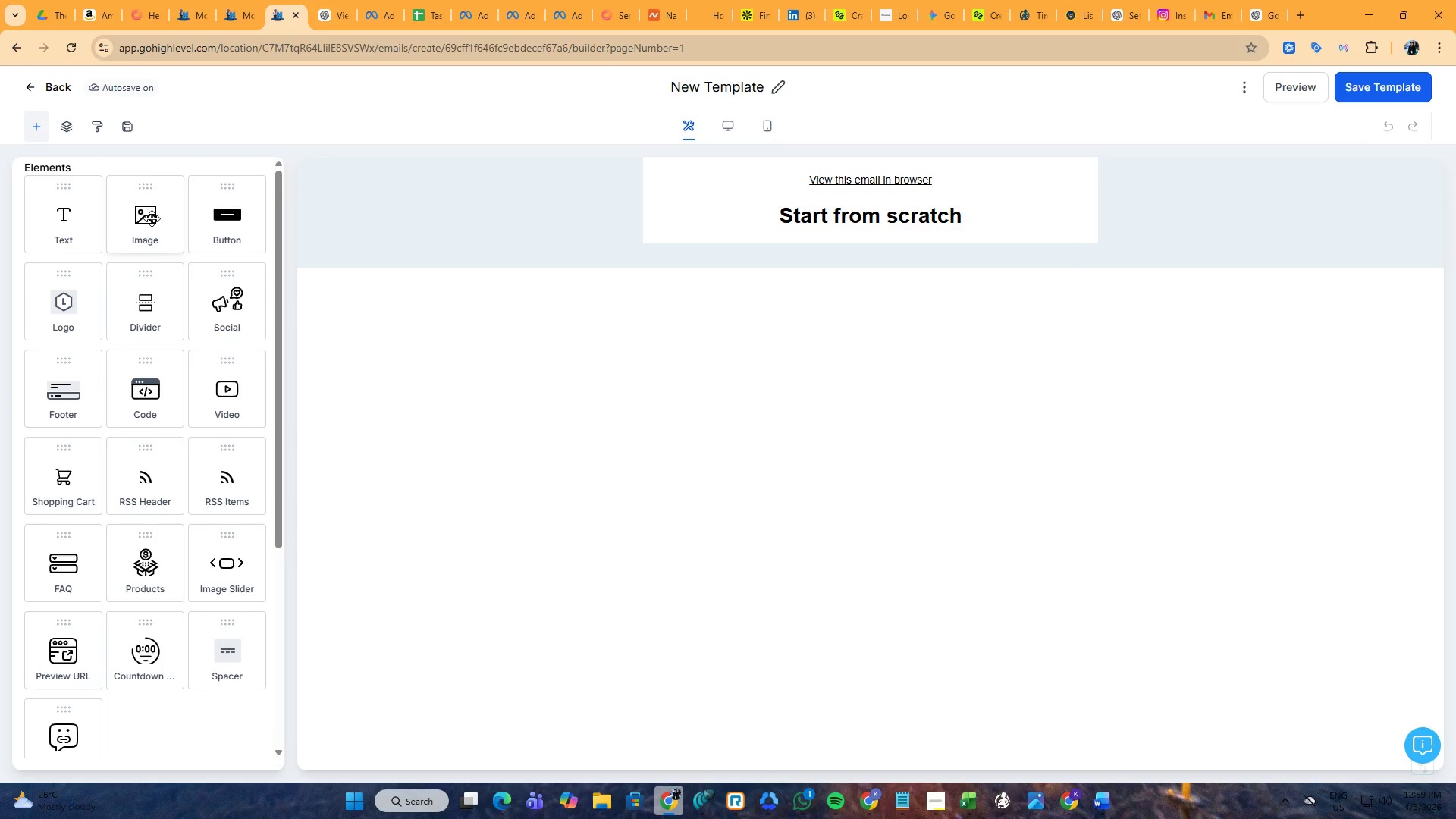 
wait(6.69)
 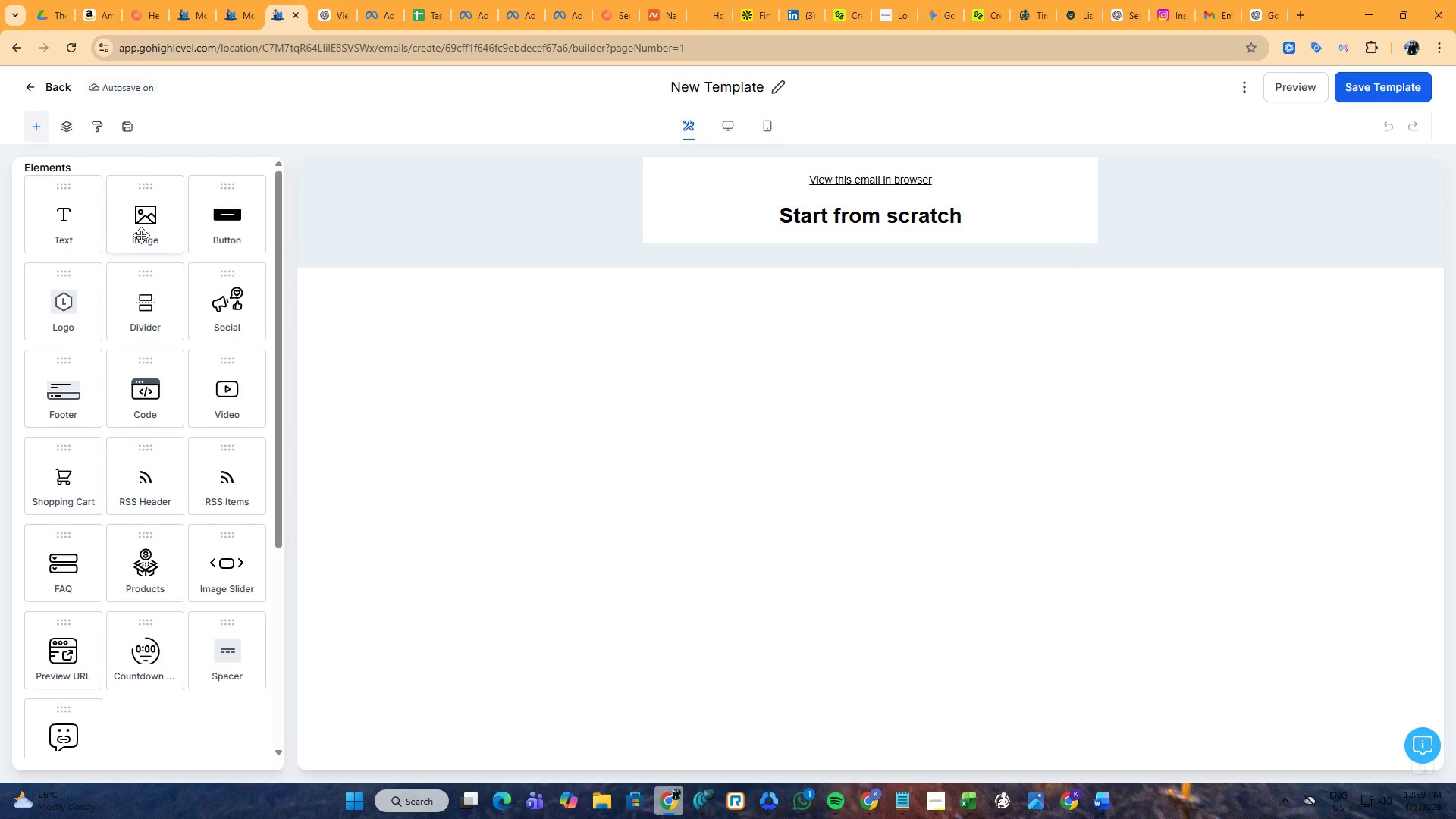 
left_click_drag(start_coordinate=[152, 218], to_coordinate=[802, 217])
 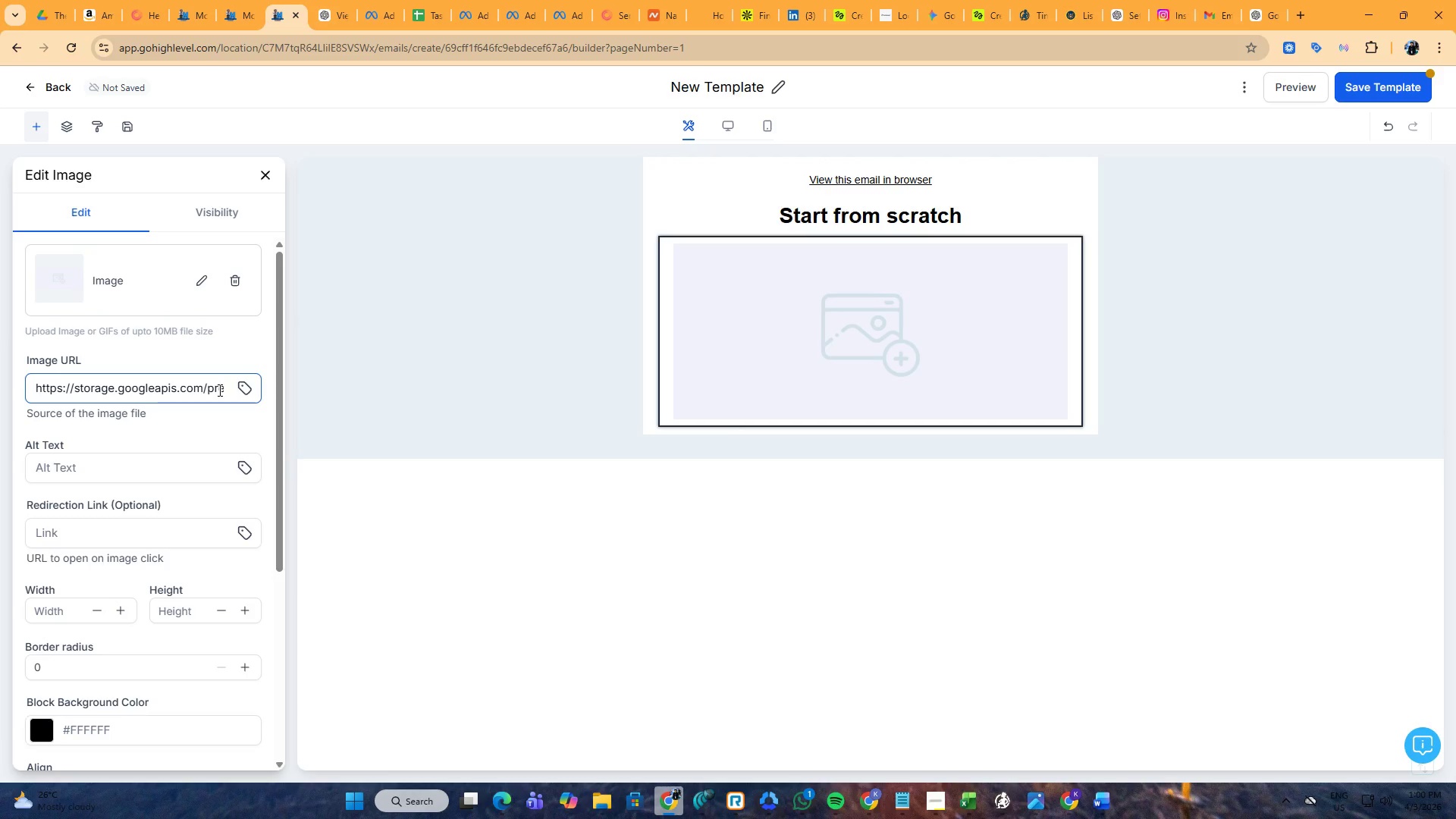 
wait(5.19)
 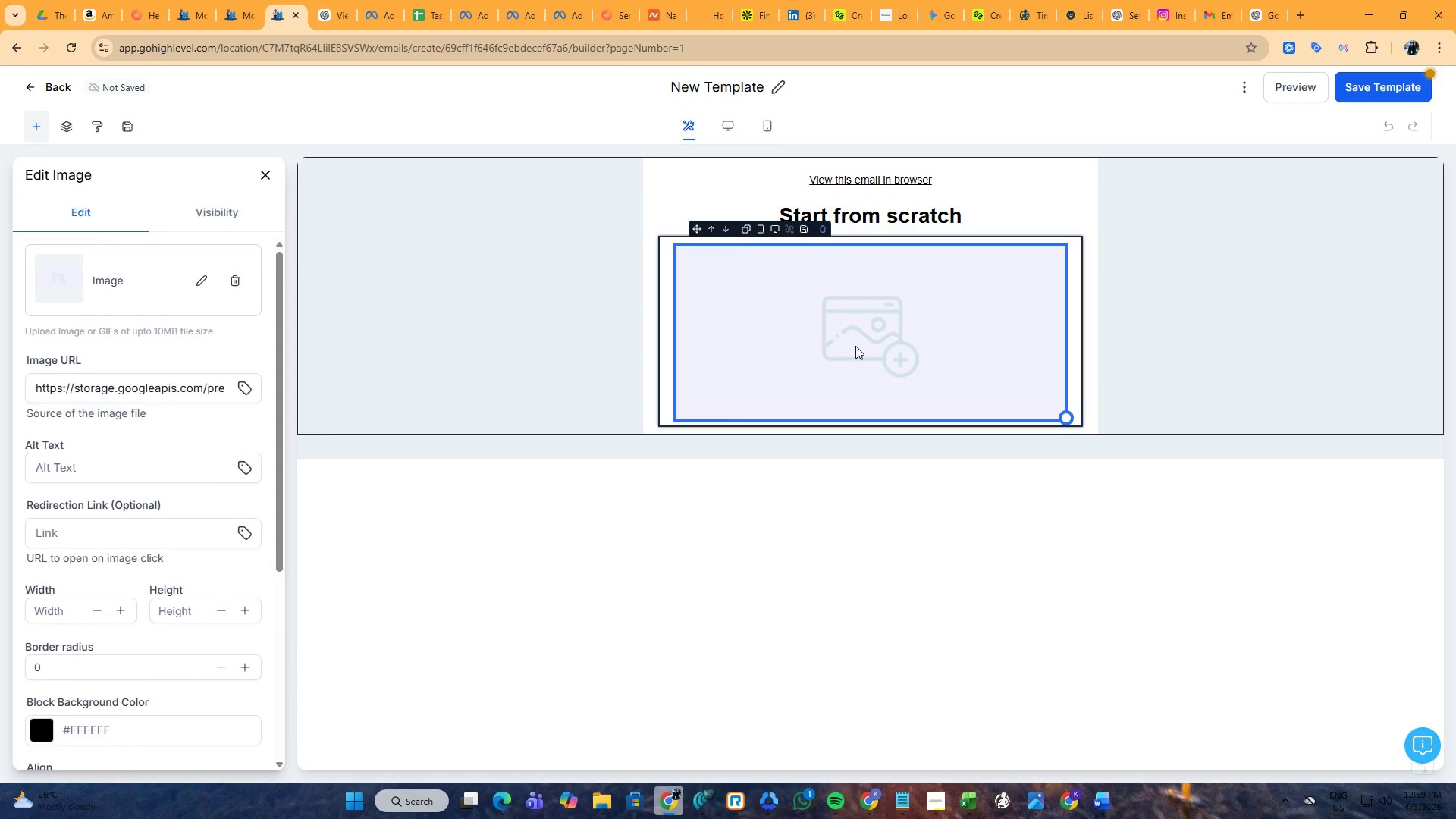 
left_click([134, 284])
 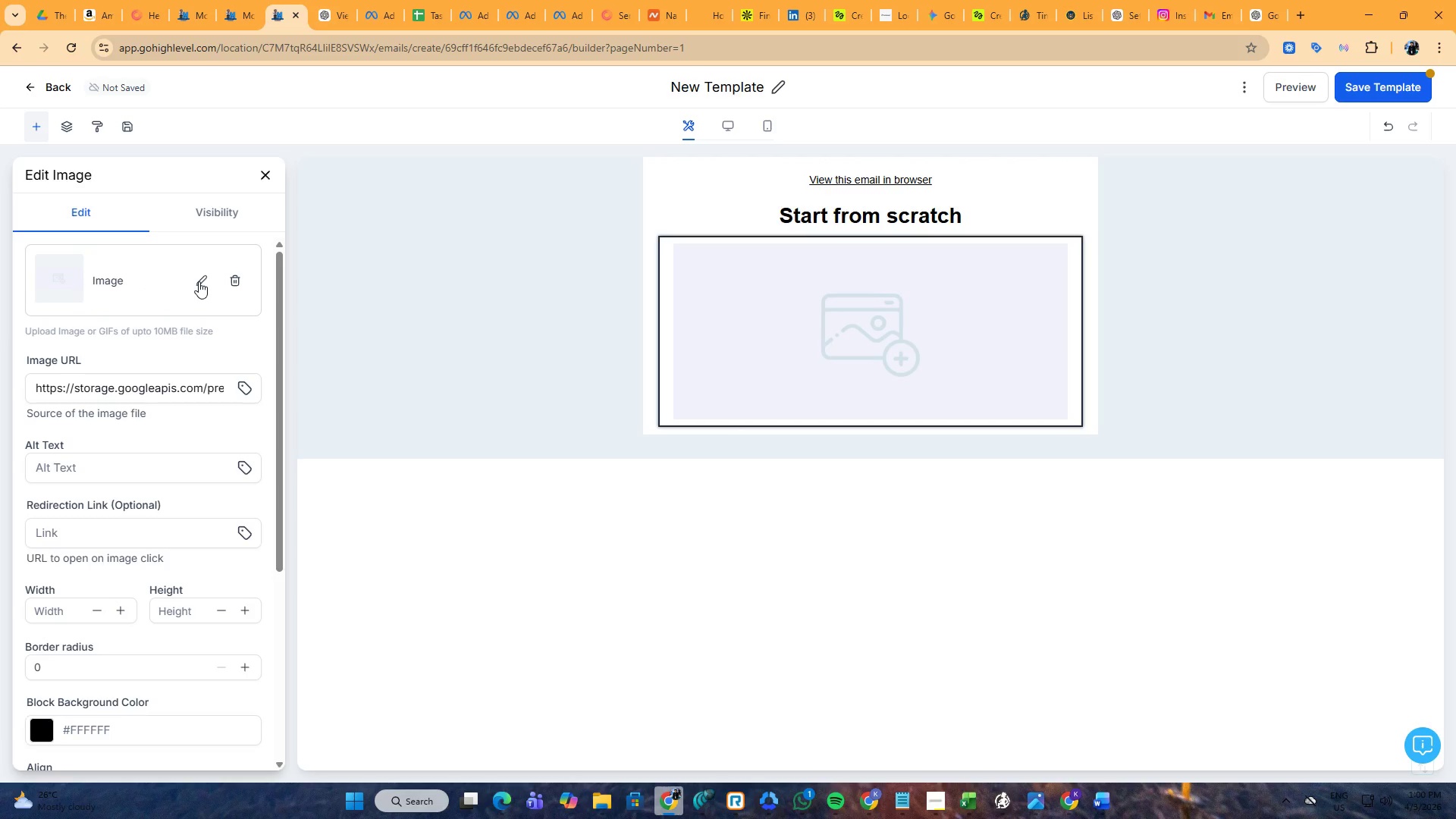 
left_click([199, 281])
 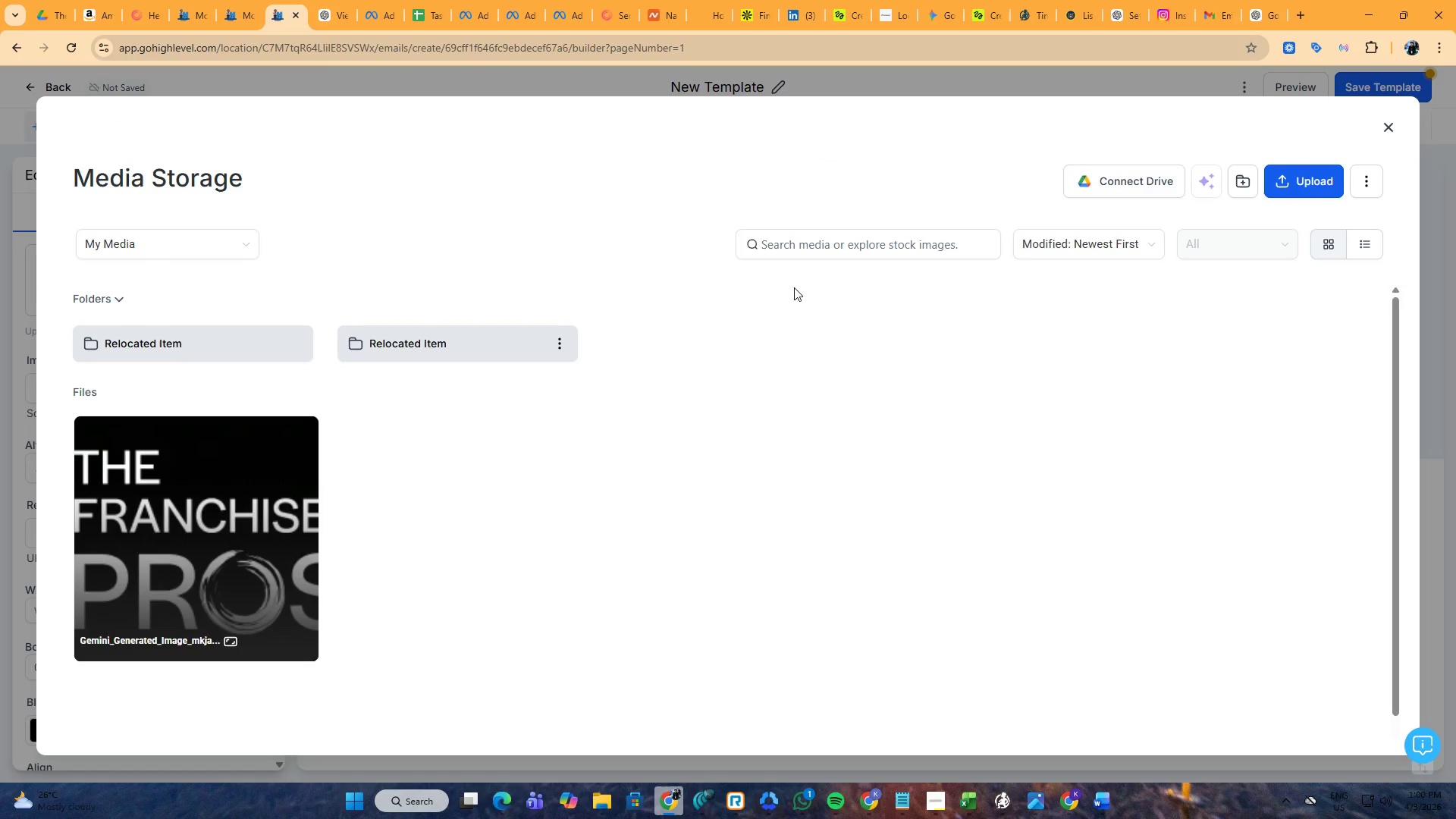 
left_click([262, 473])
 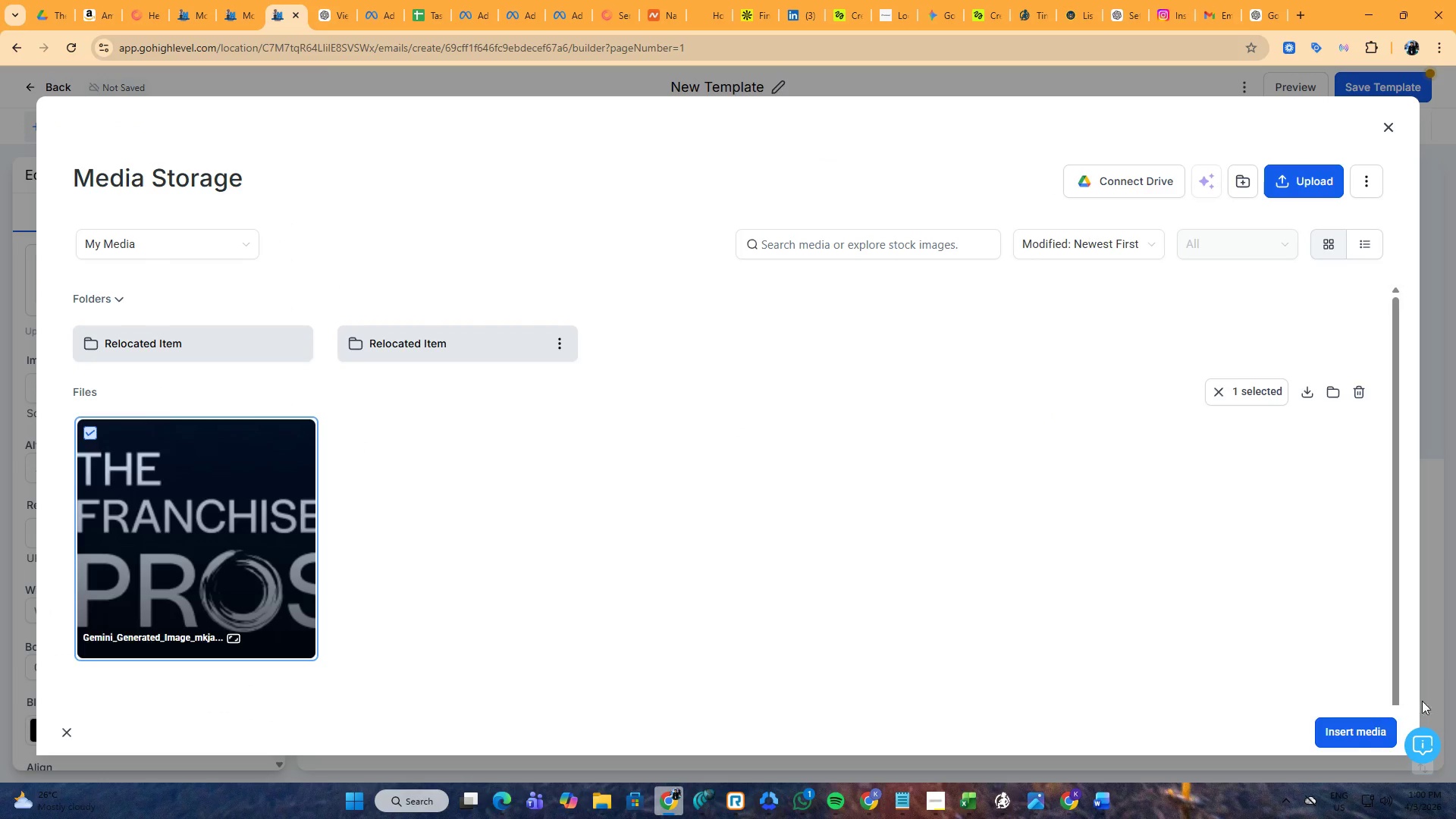 
left_click([1359, 734])
 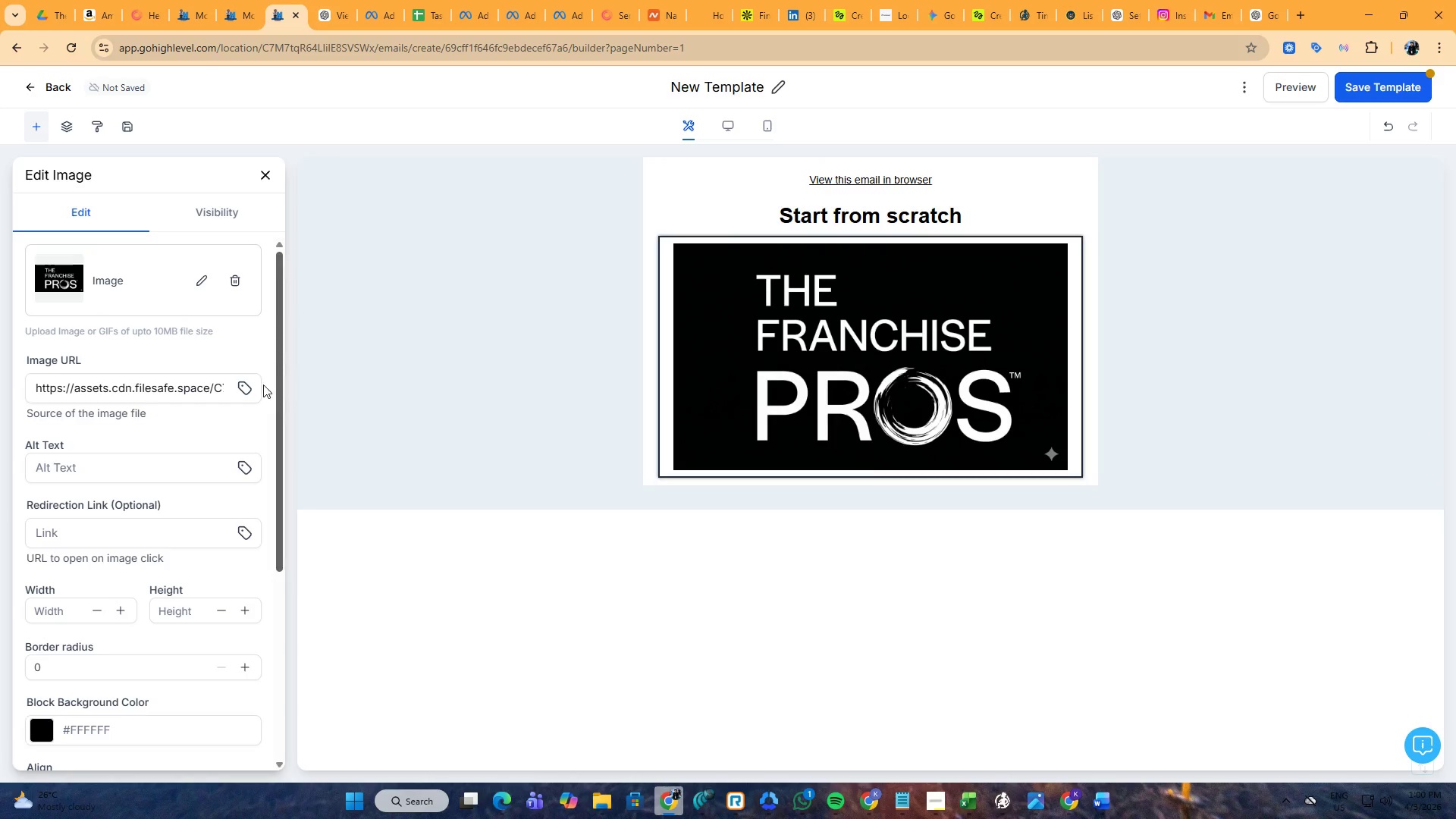 
wait(6.73)
 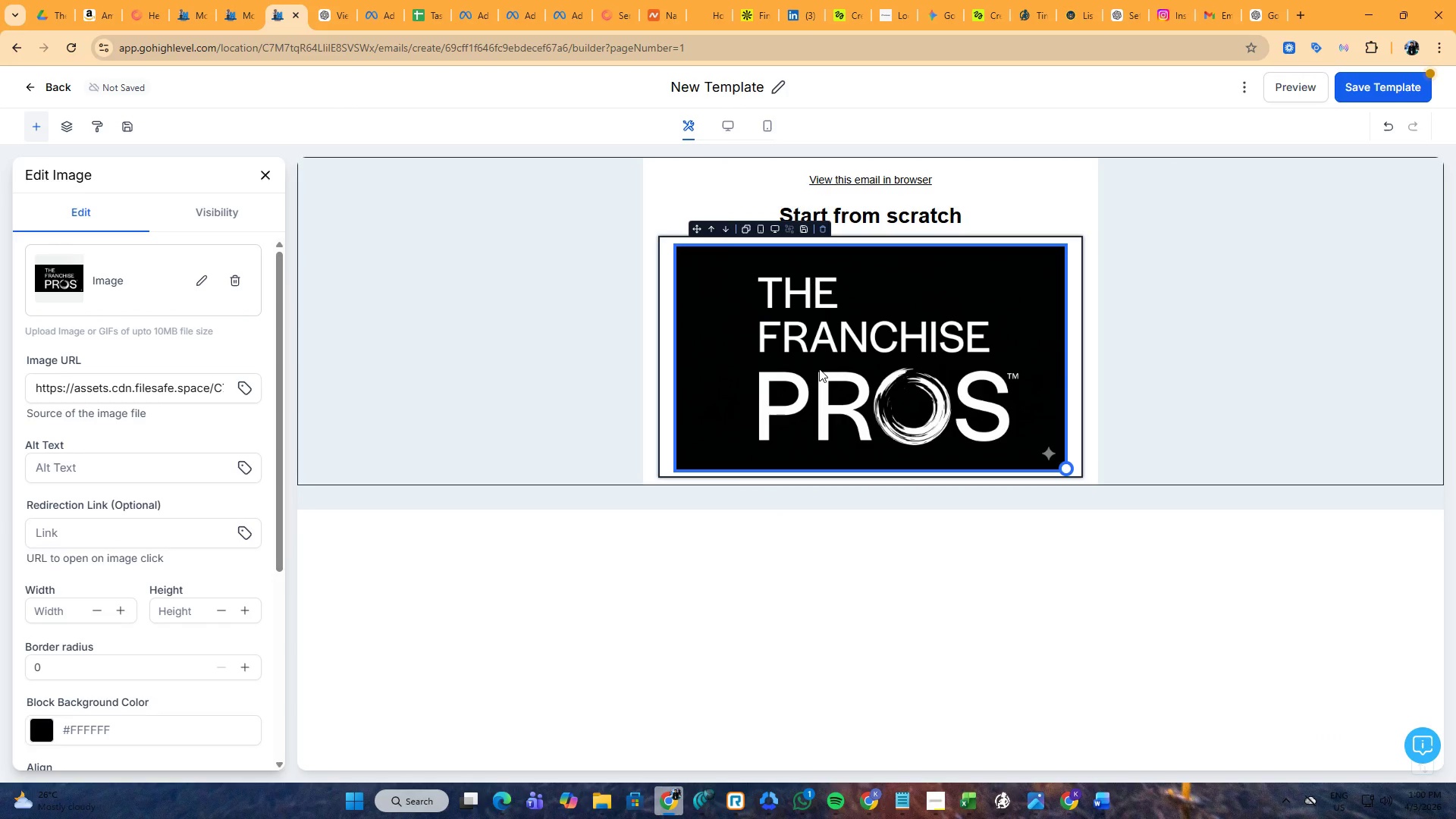 
left_click([214, 212])
 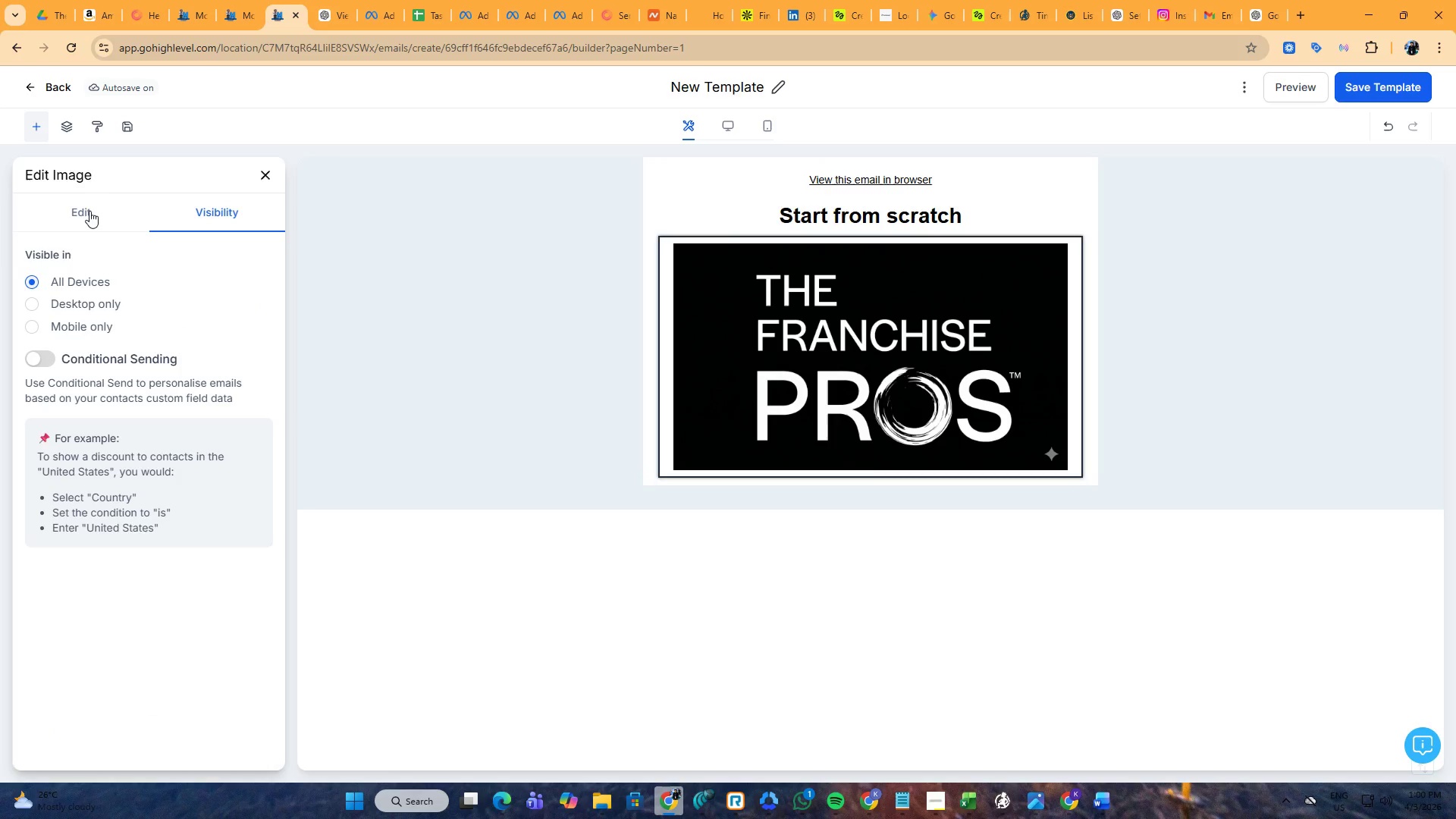 
wait(5.73)
 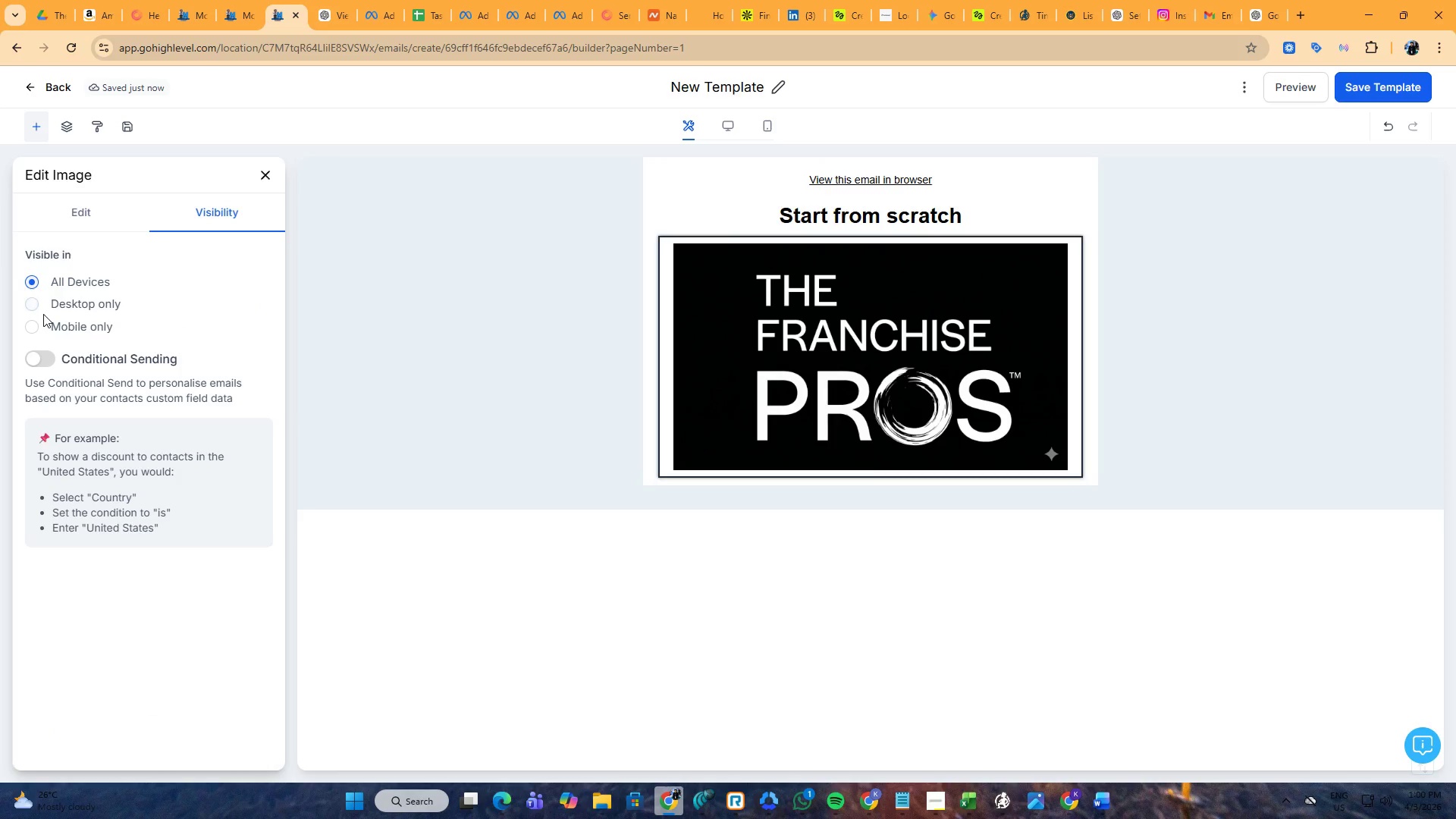 
left_click([35, 359])
 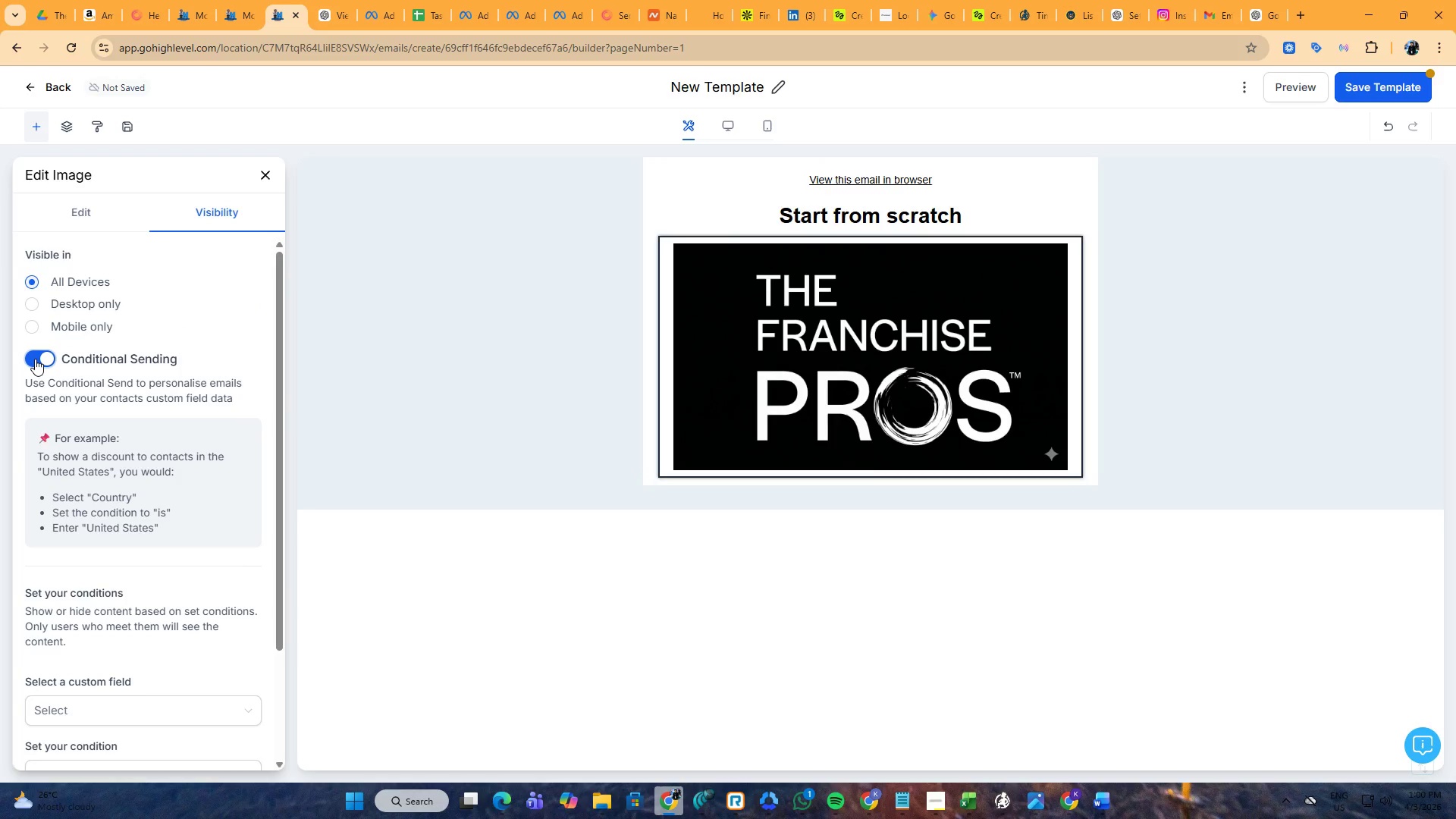 
left_click([35, 359])
 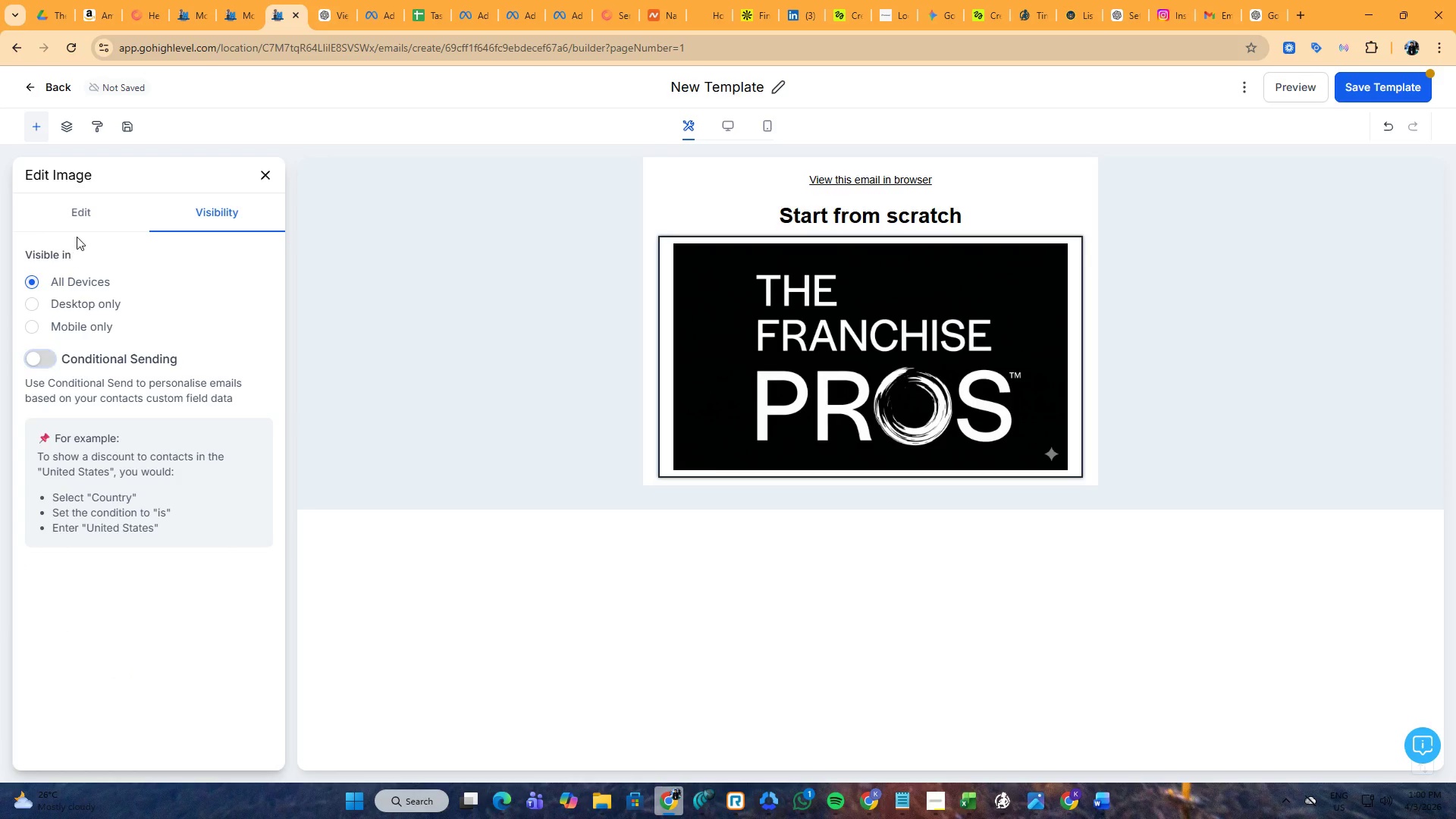 
left_click([80, 218])
 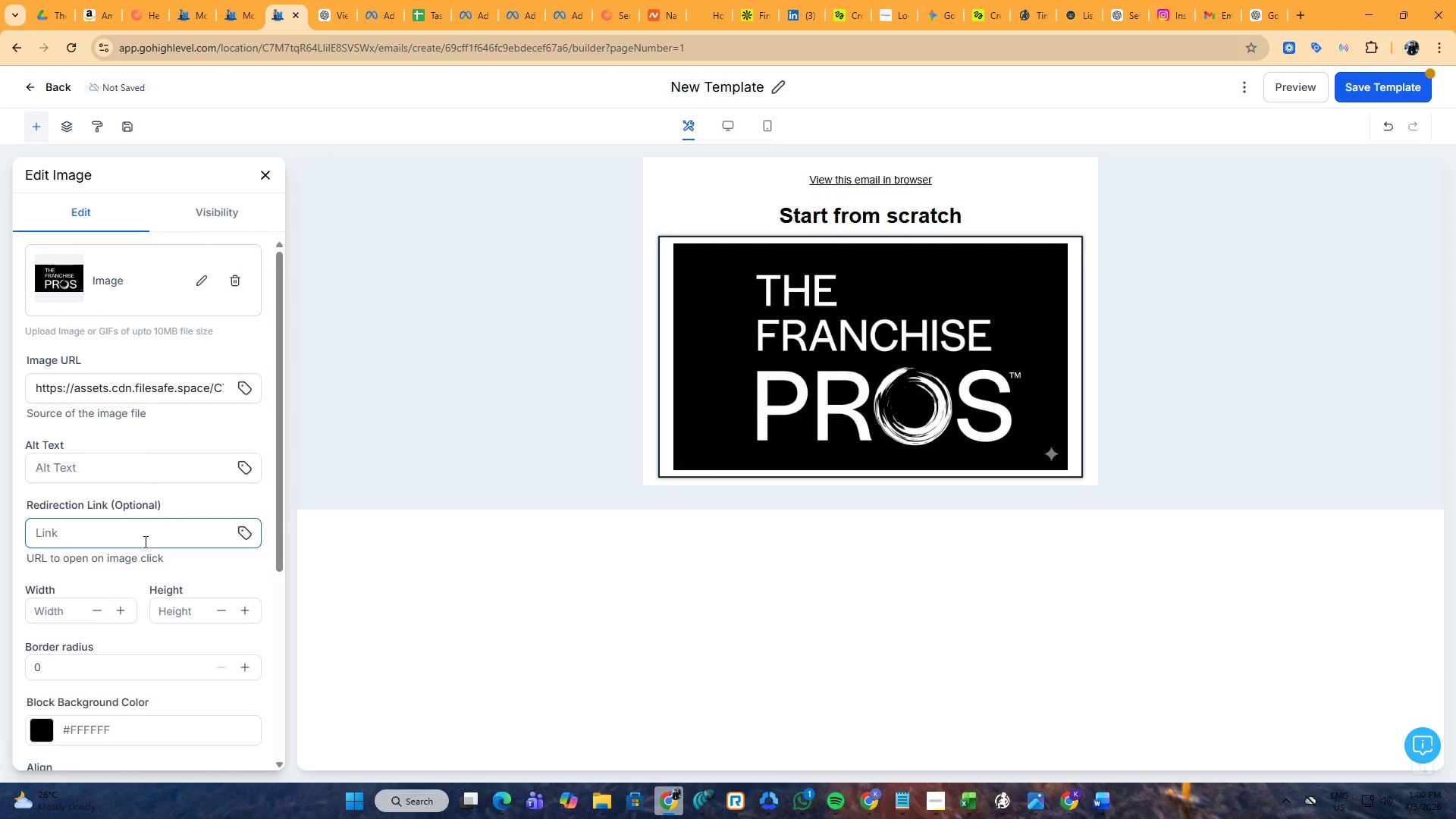 
wait(5.48)
 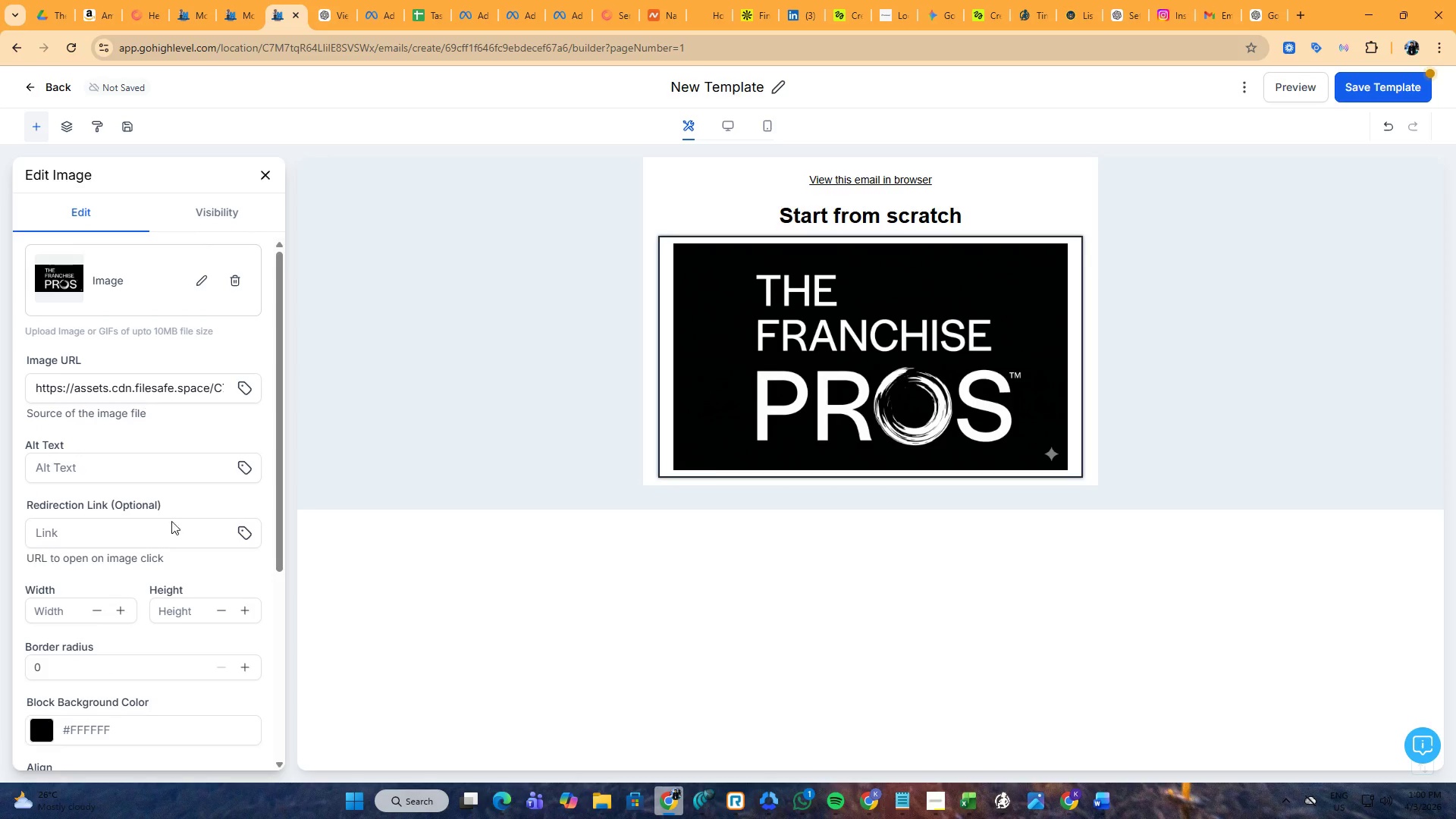 
left_click([144, 539])
 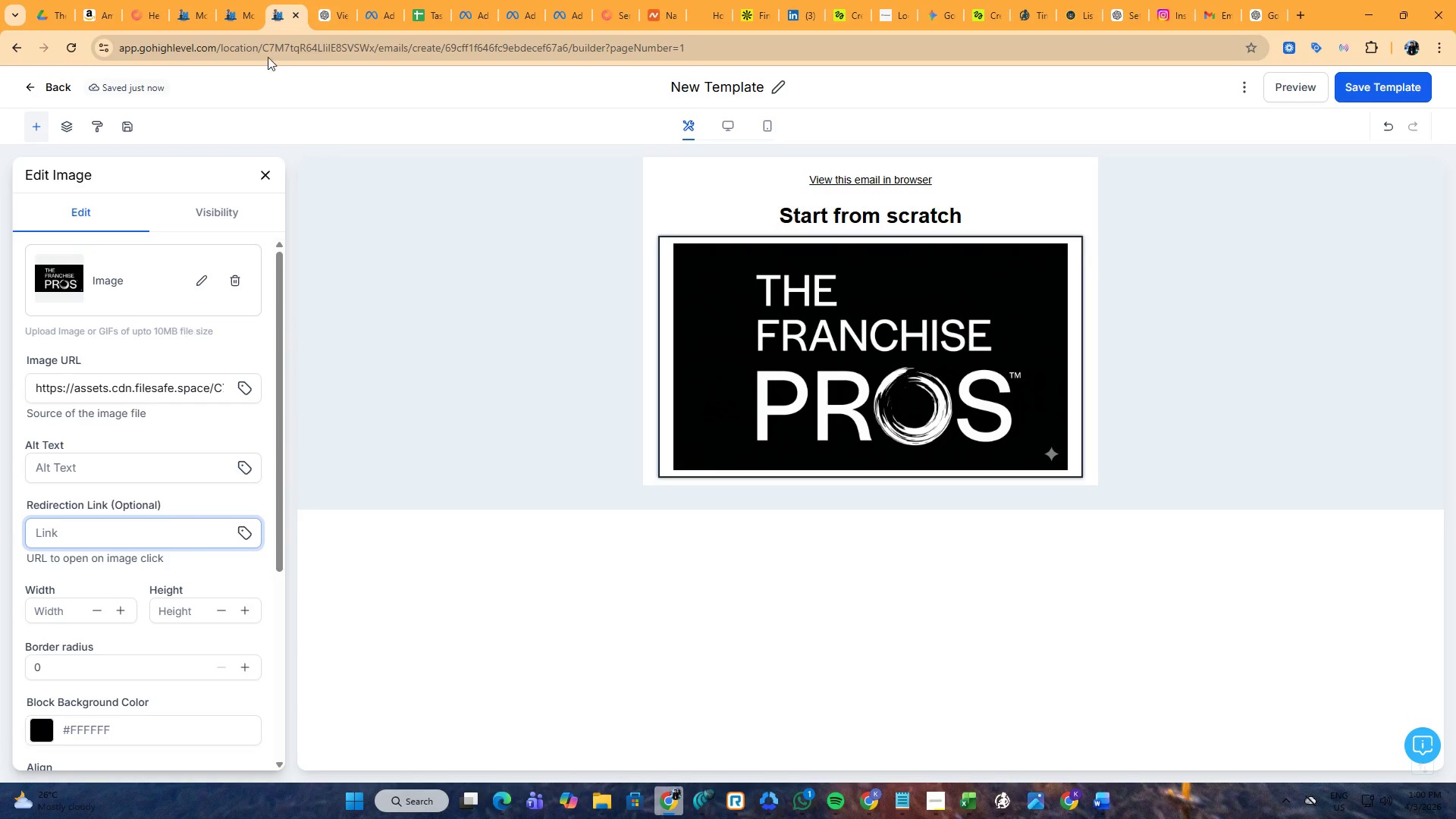 
wait(6.59)
 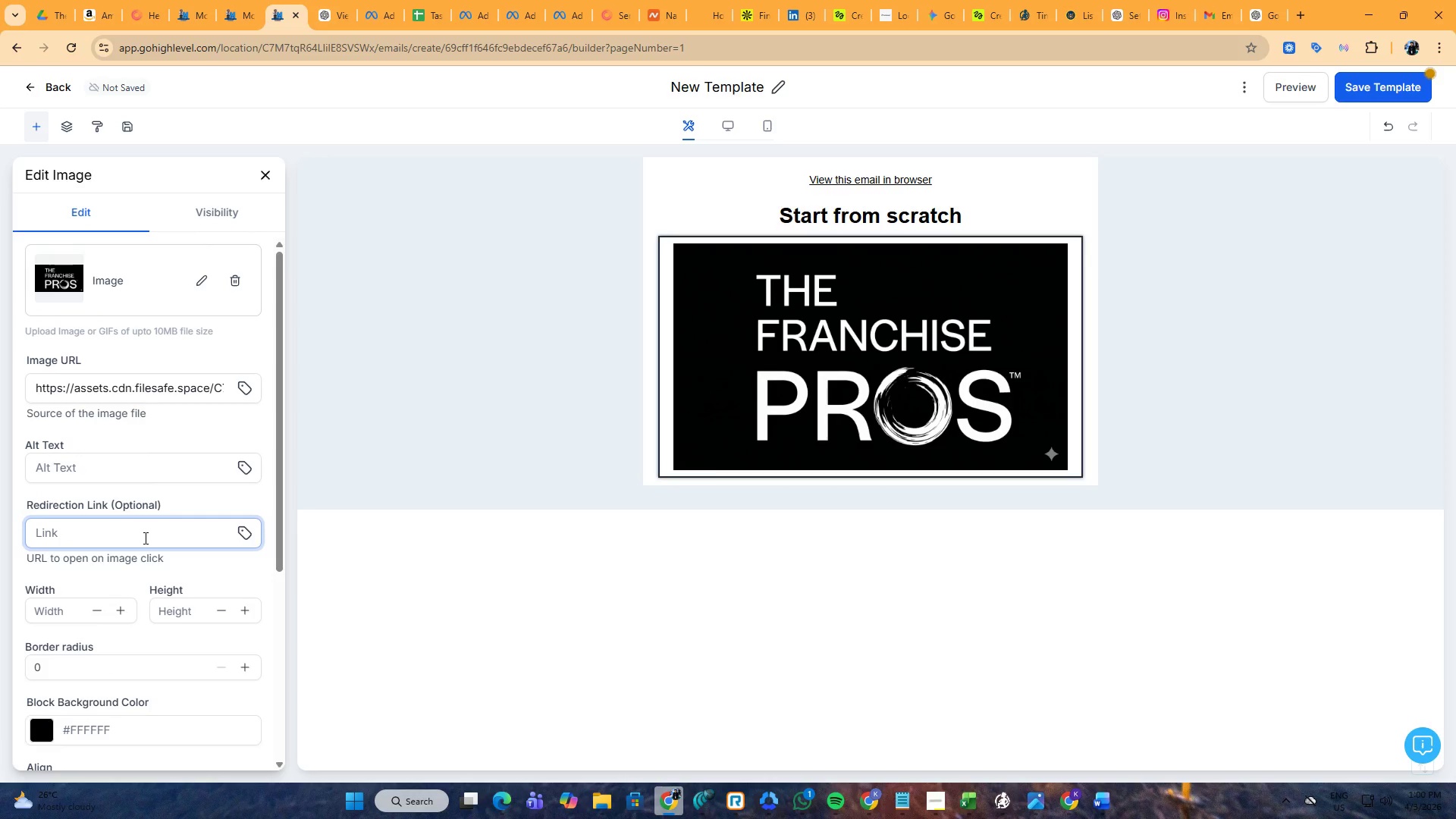 
left_click([658, 0])
 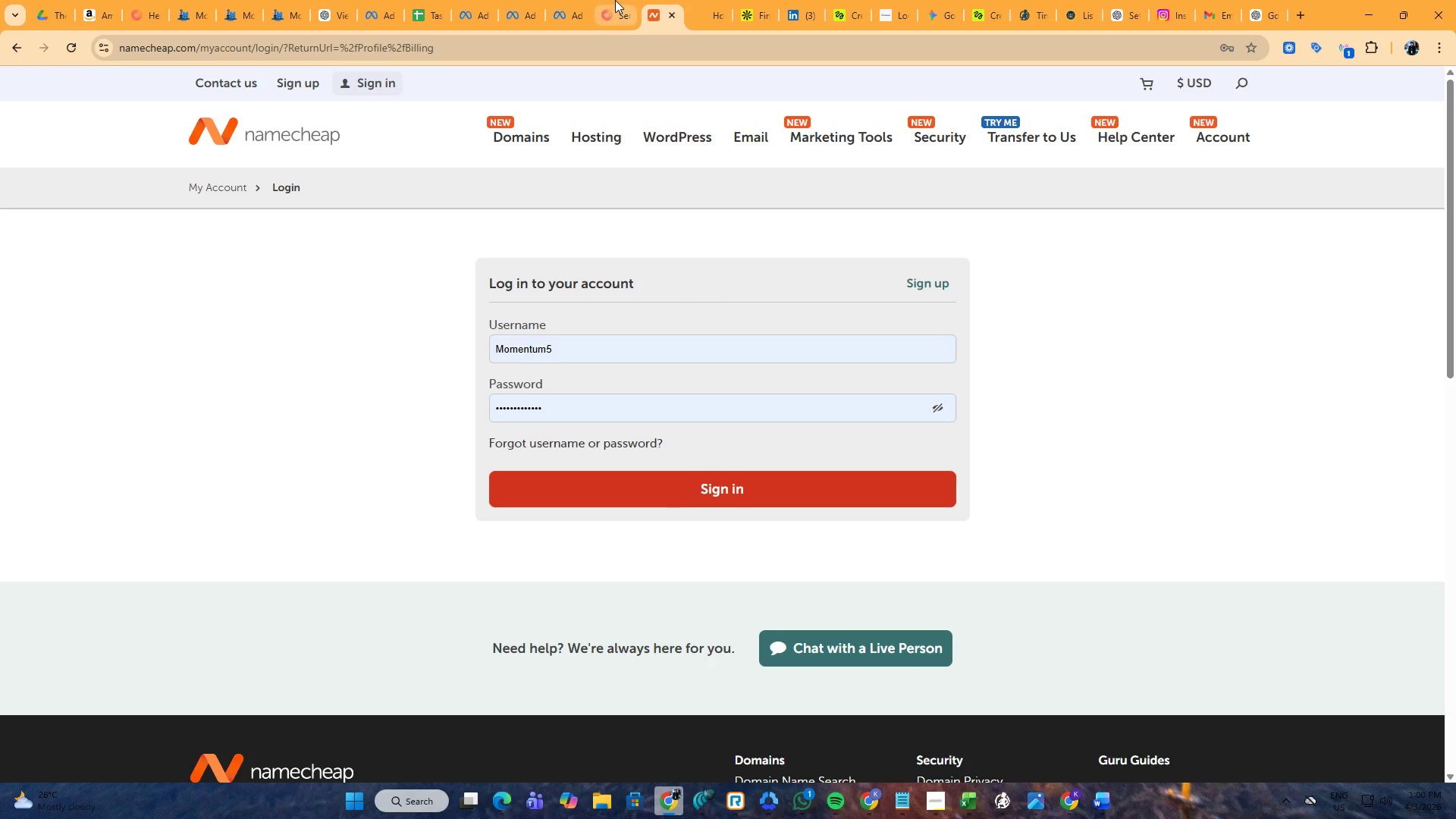 
left_click([615, 0])
 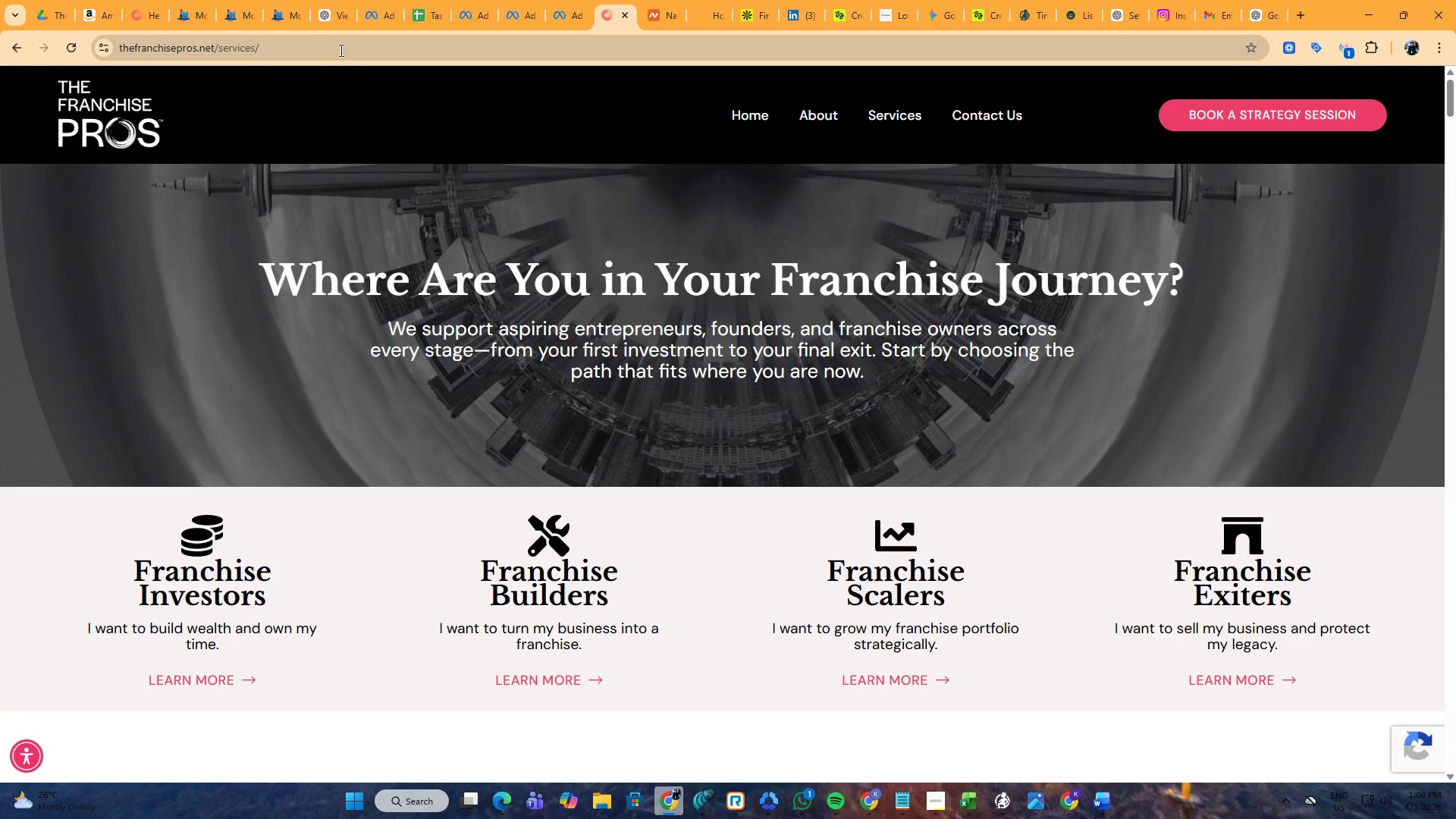 
left_click([331, 52])
 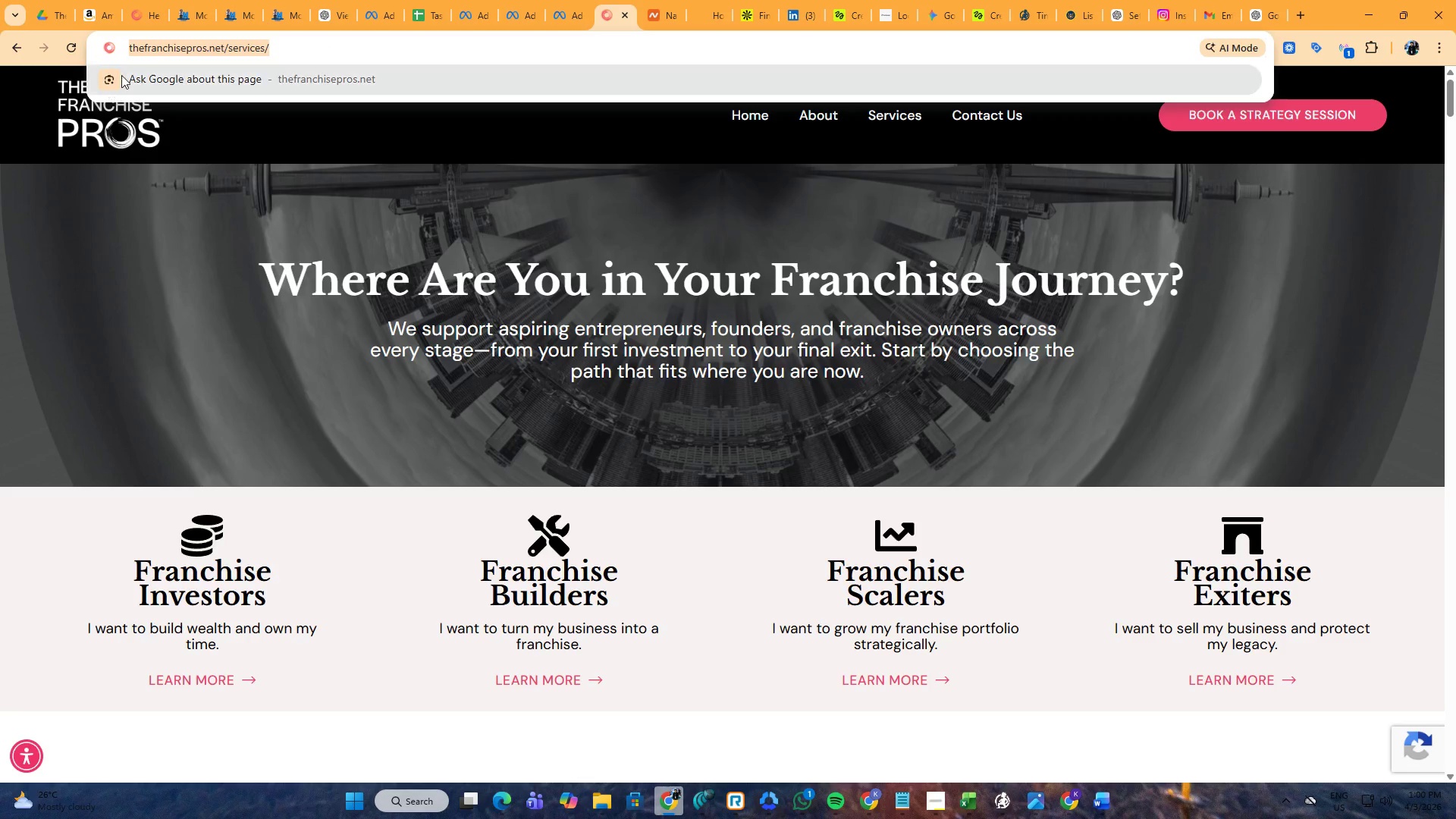 
left_click([133, 47])
 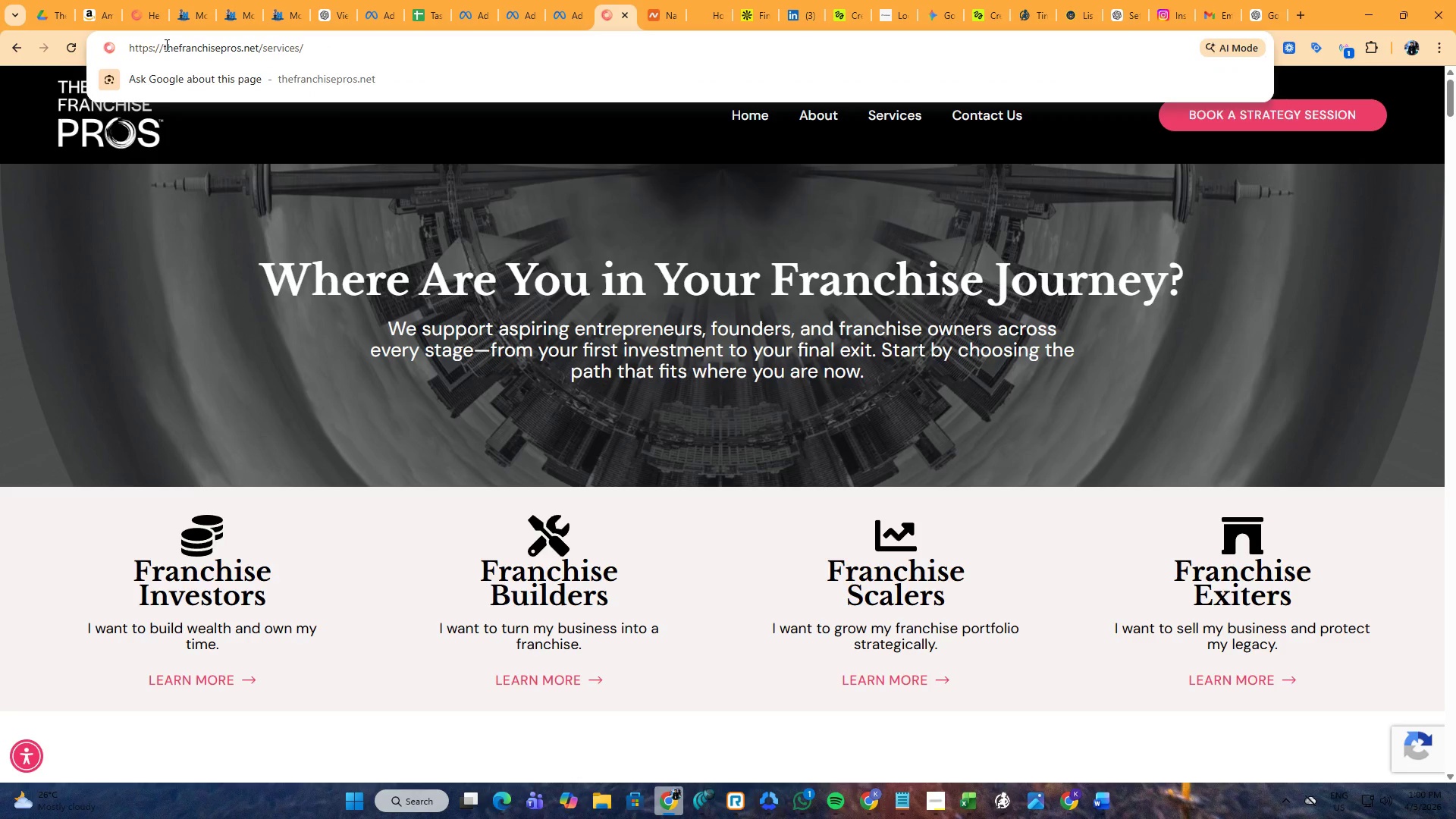 
left_click_drag(start_coordinate=[165, 45], to_coordinate=[258, 46])
 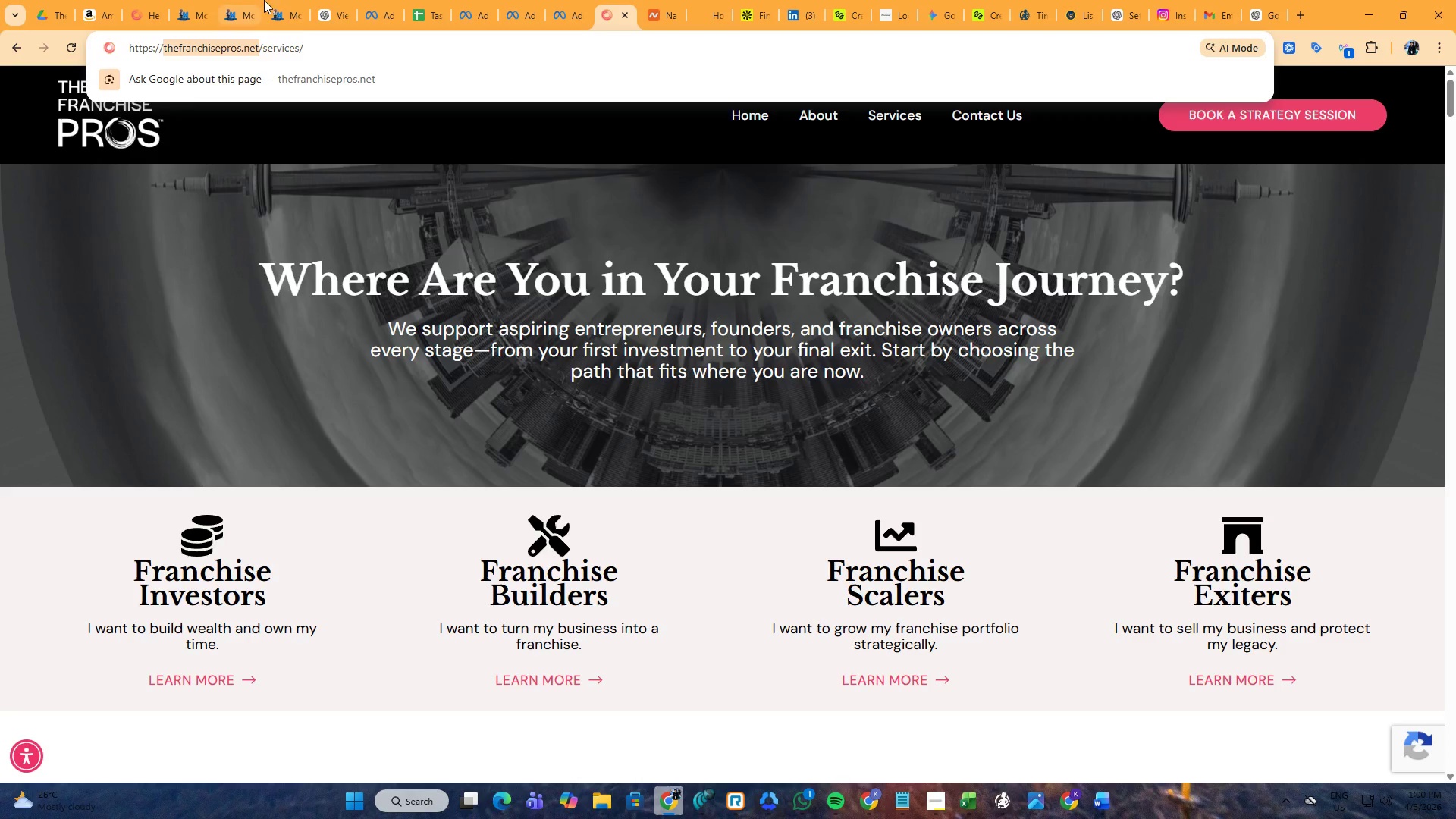 
key(Control+ControlLeft)
 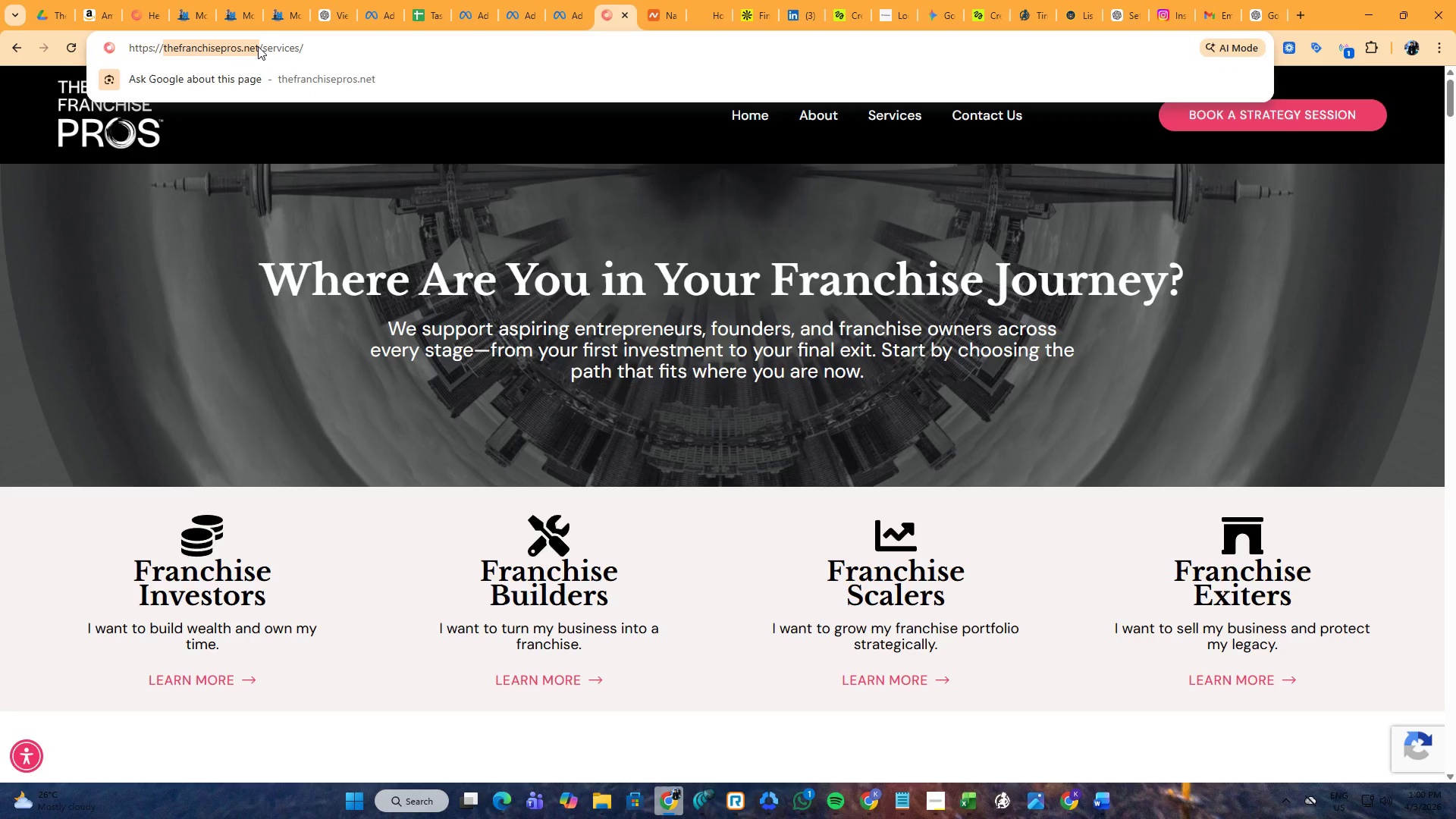 
key(Control+C)
 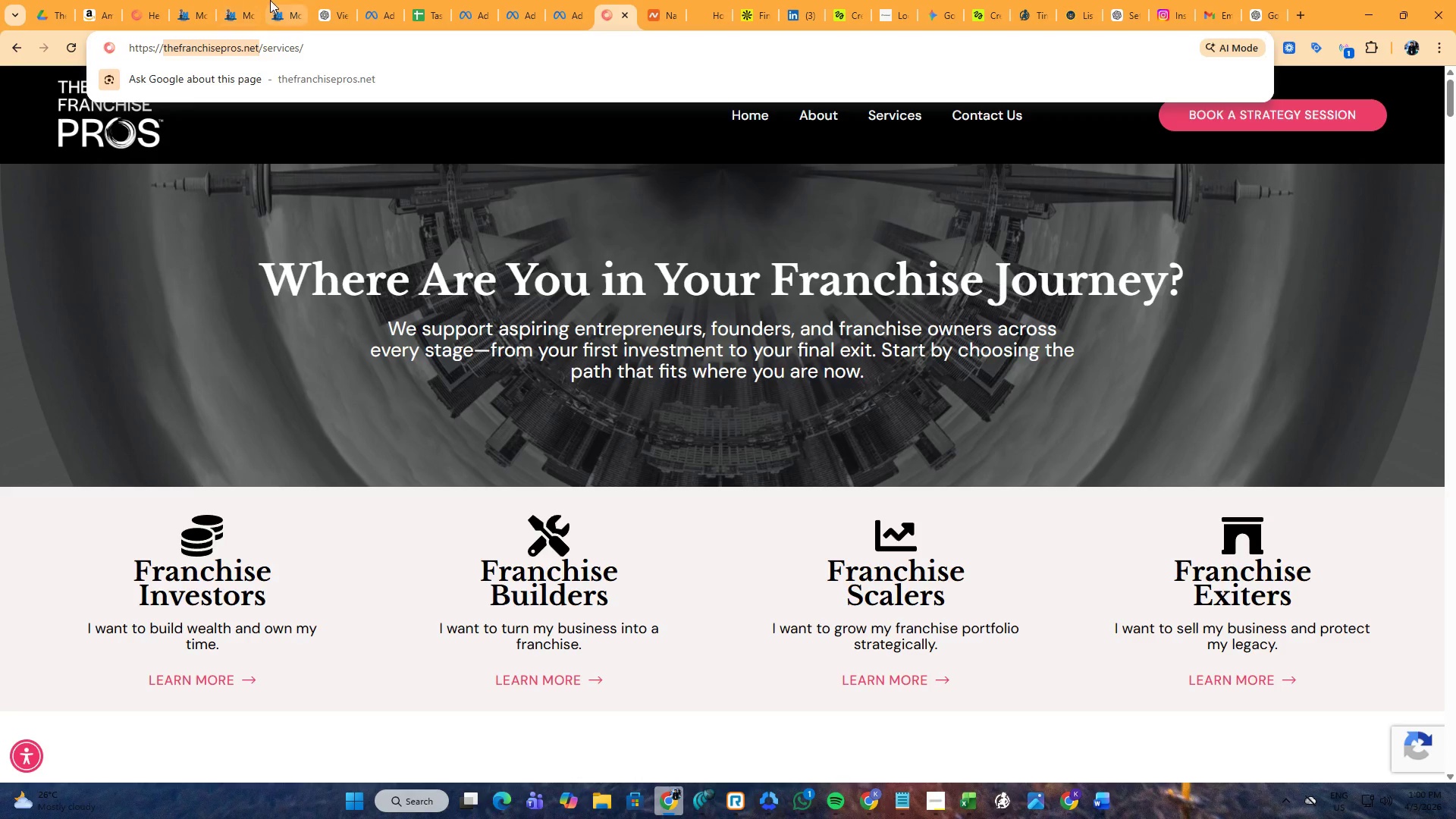 
left_click([273, 0])
 